 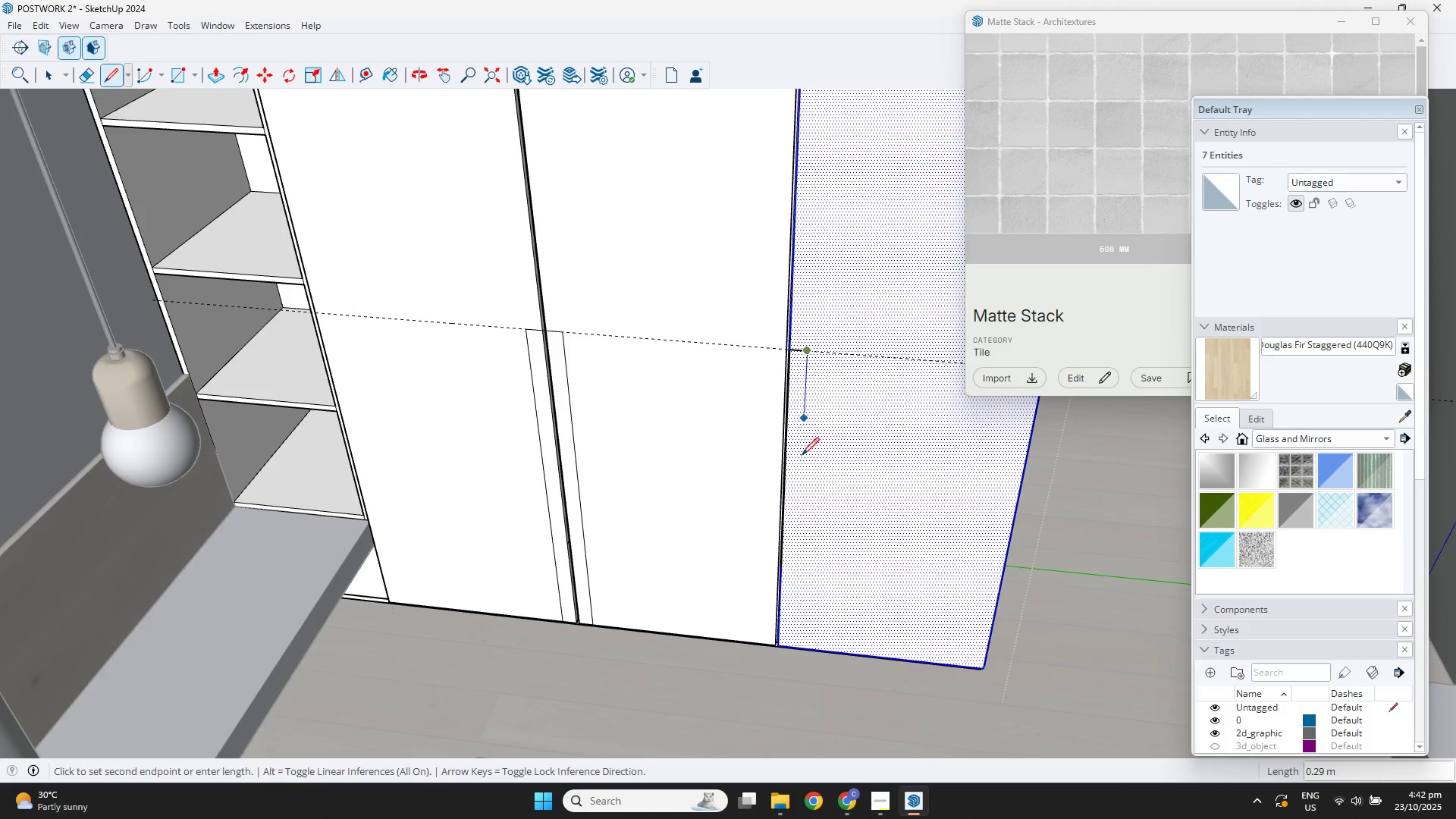 
left_click([796, 648])
 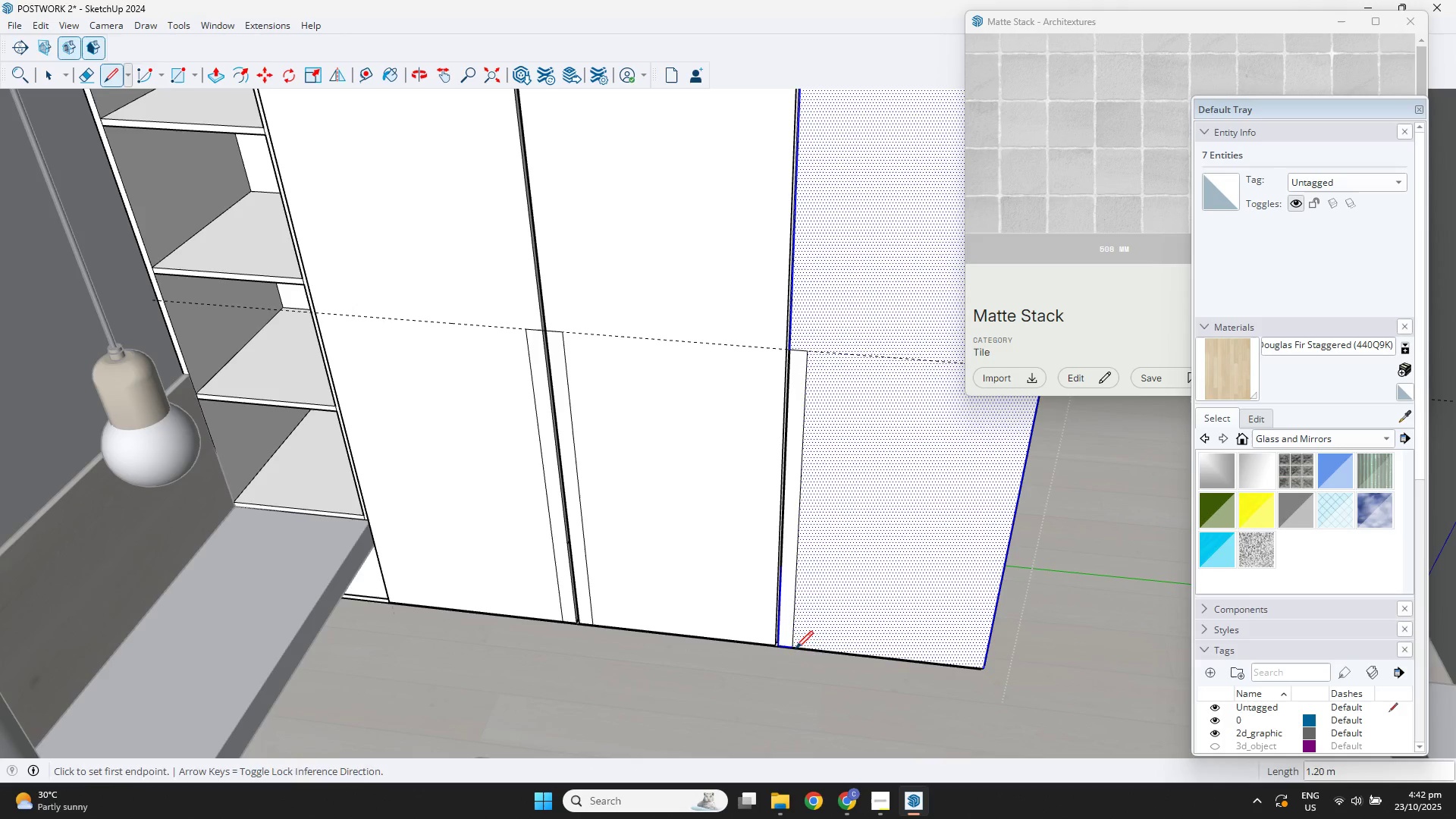 
key(Space)
 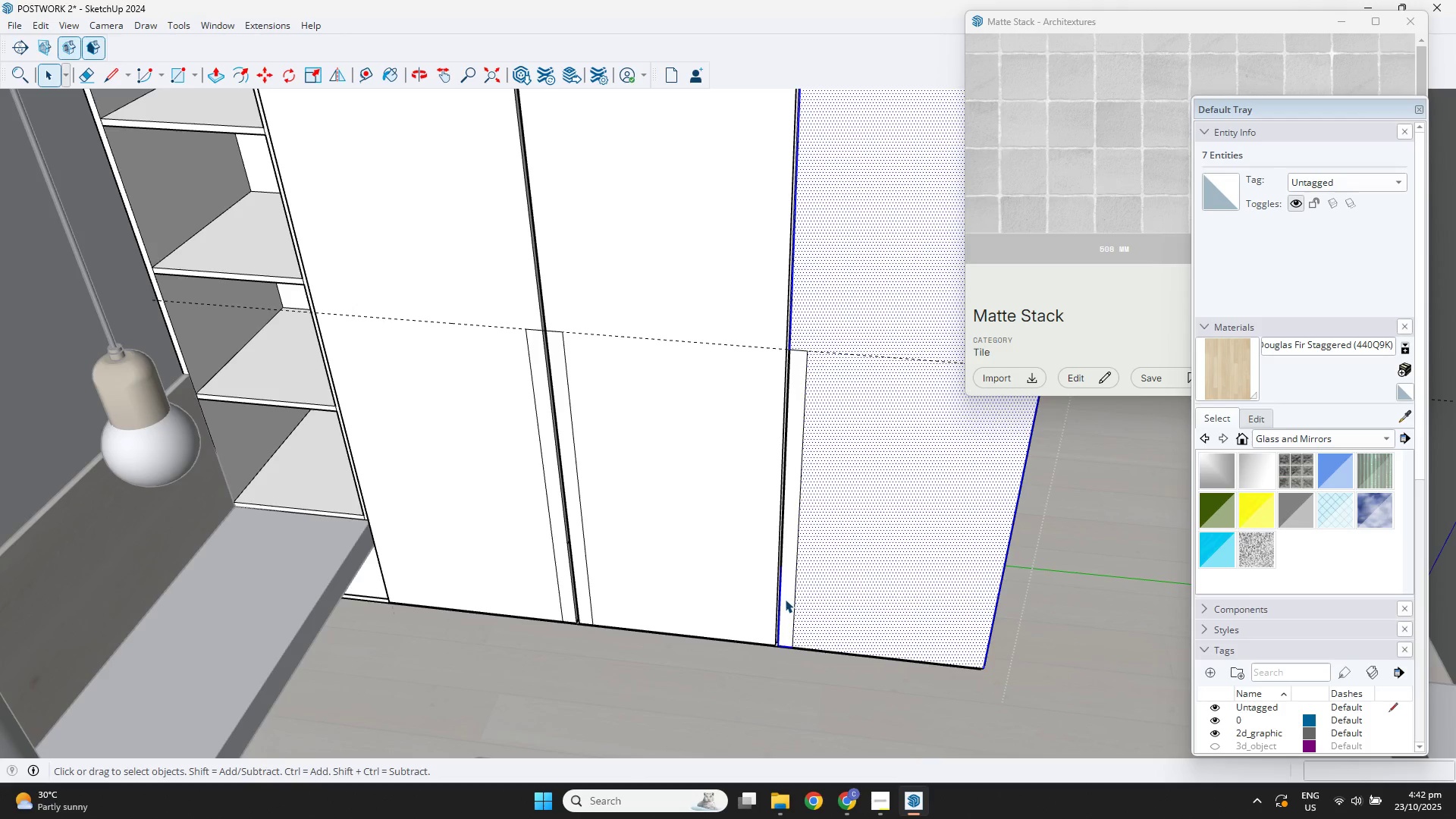 
left_click([785, 599])
 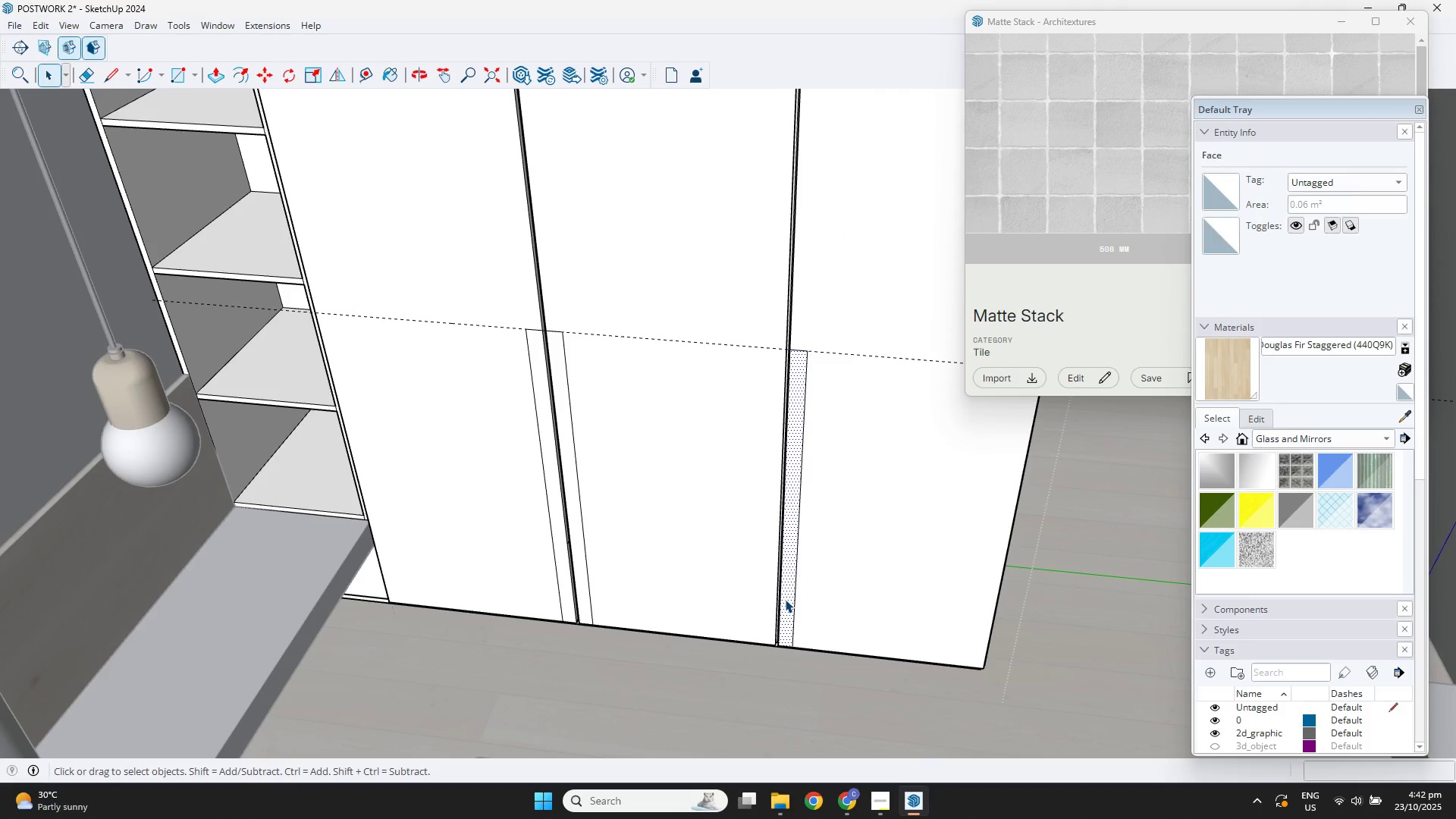 
key(P)
 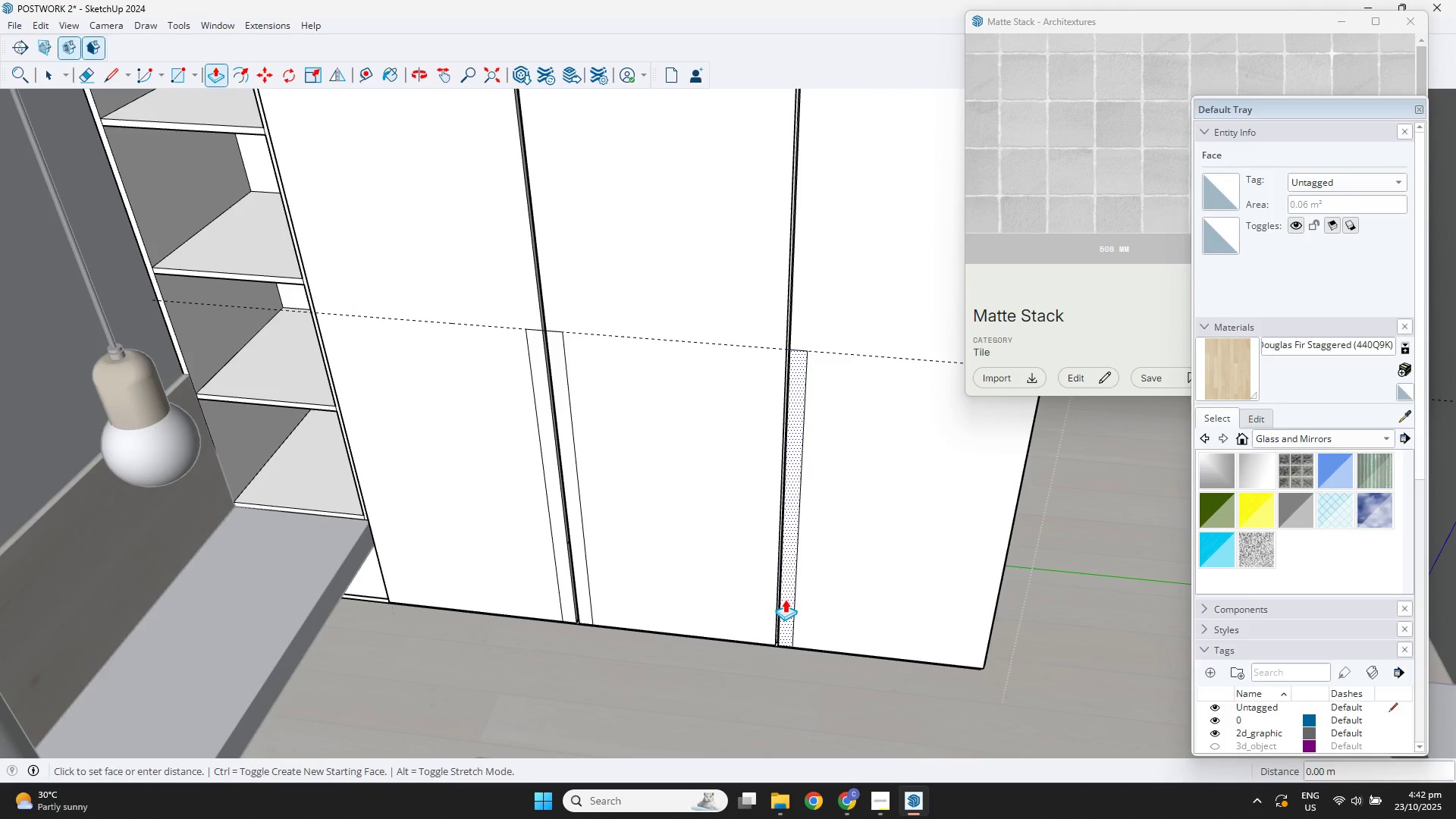 
left_click([785, 599])
 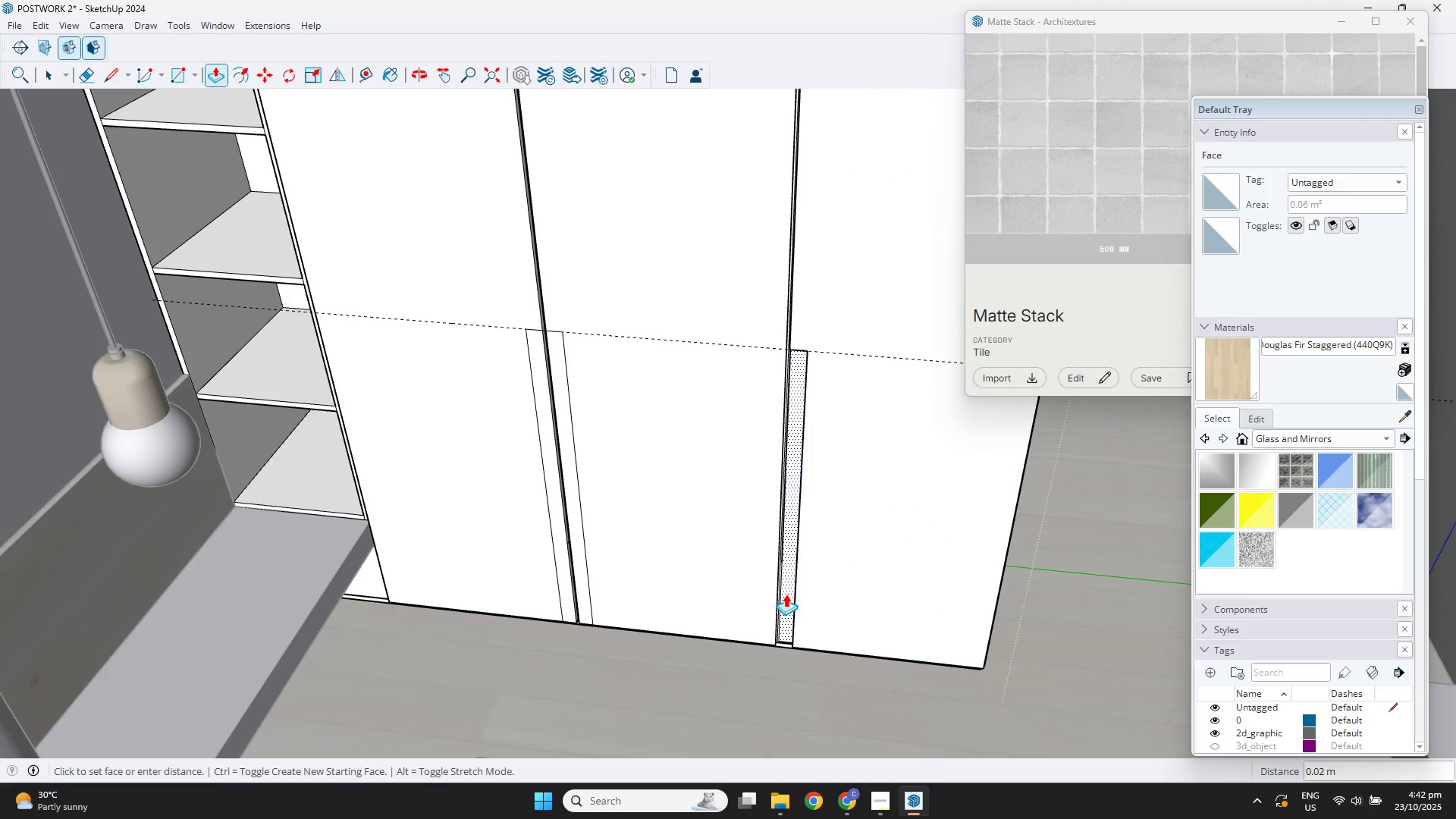 
key(Delete)
 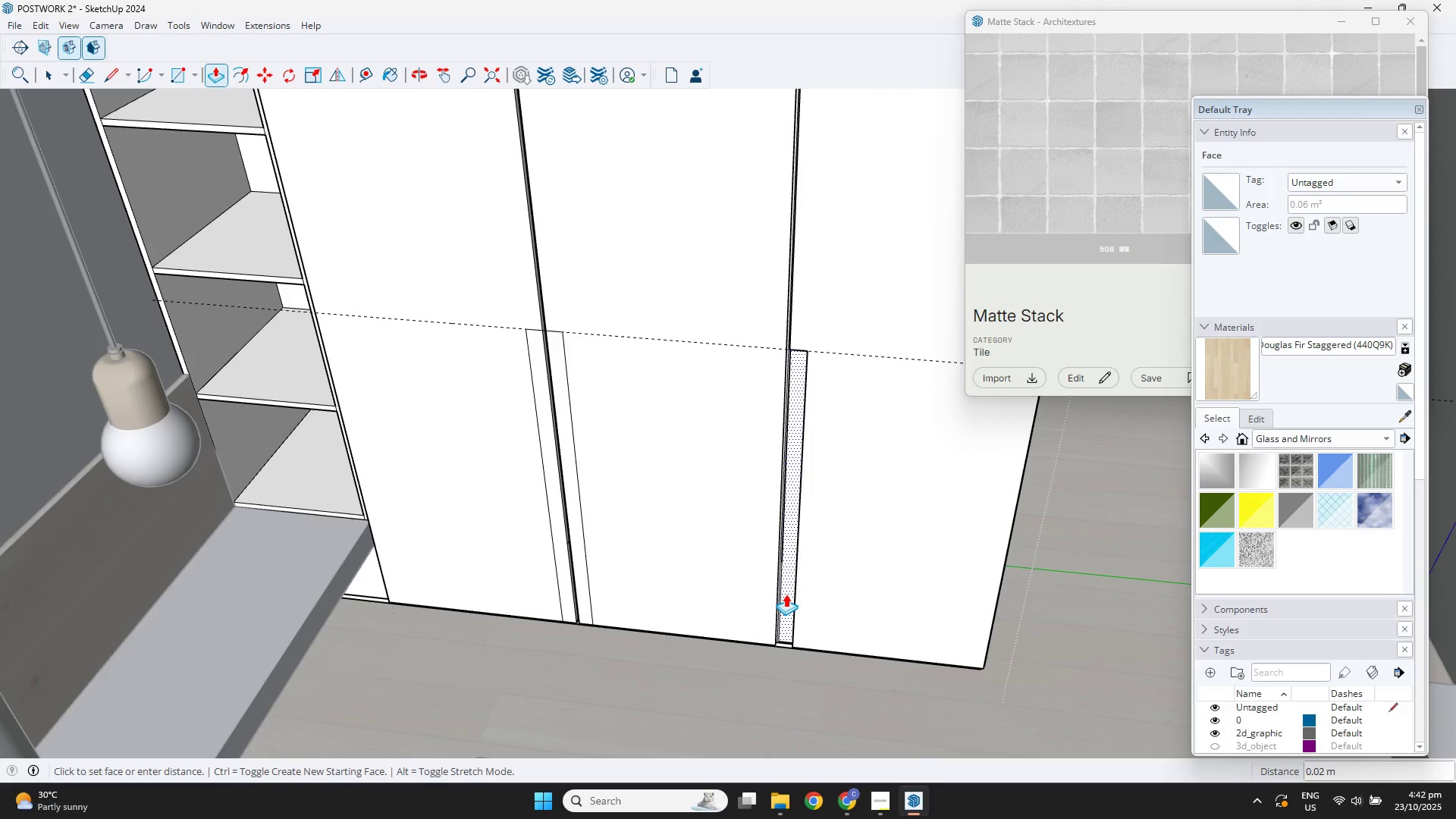 
key(Insert)
 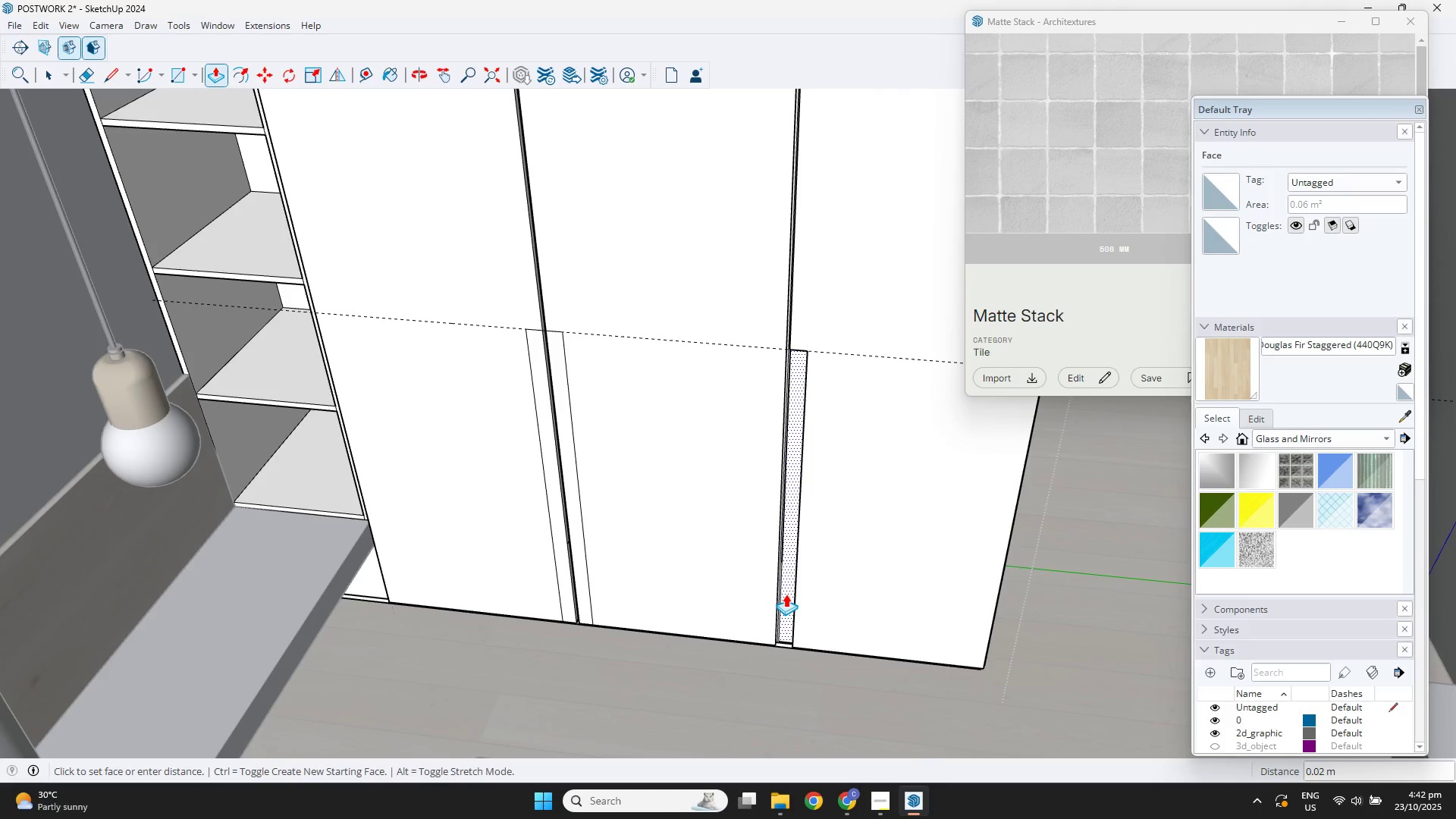 
key(End)
 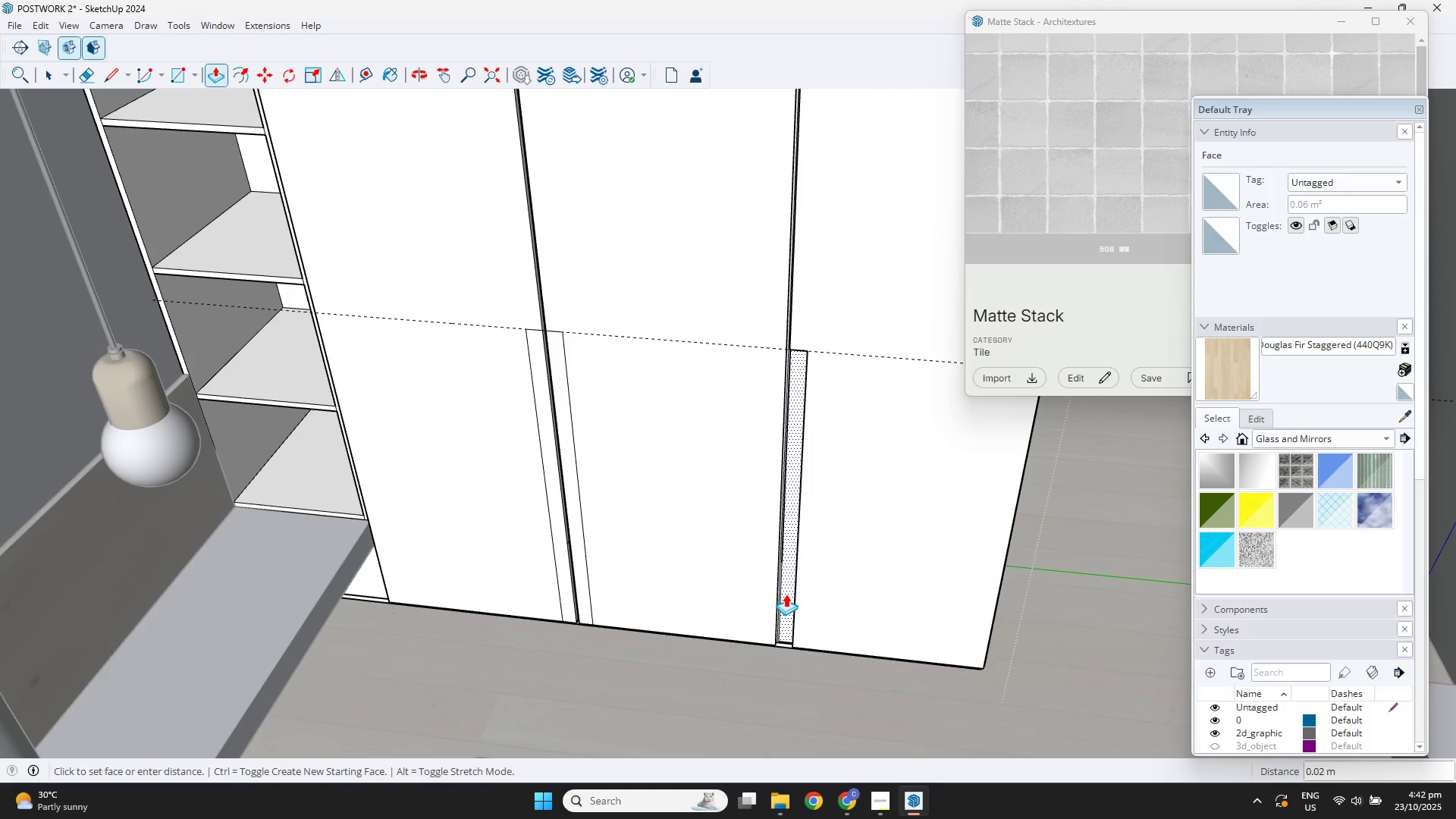 
key(NumpadEnter)
 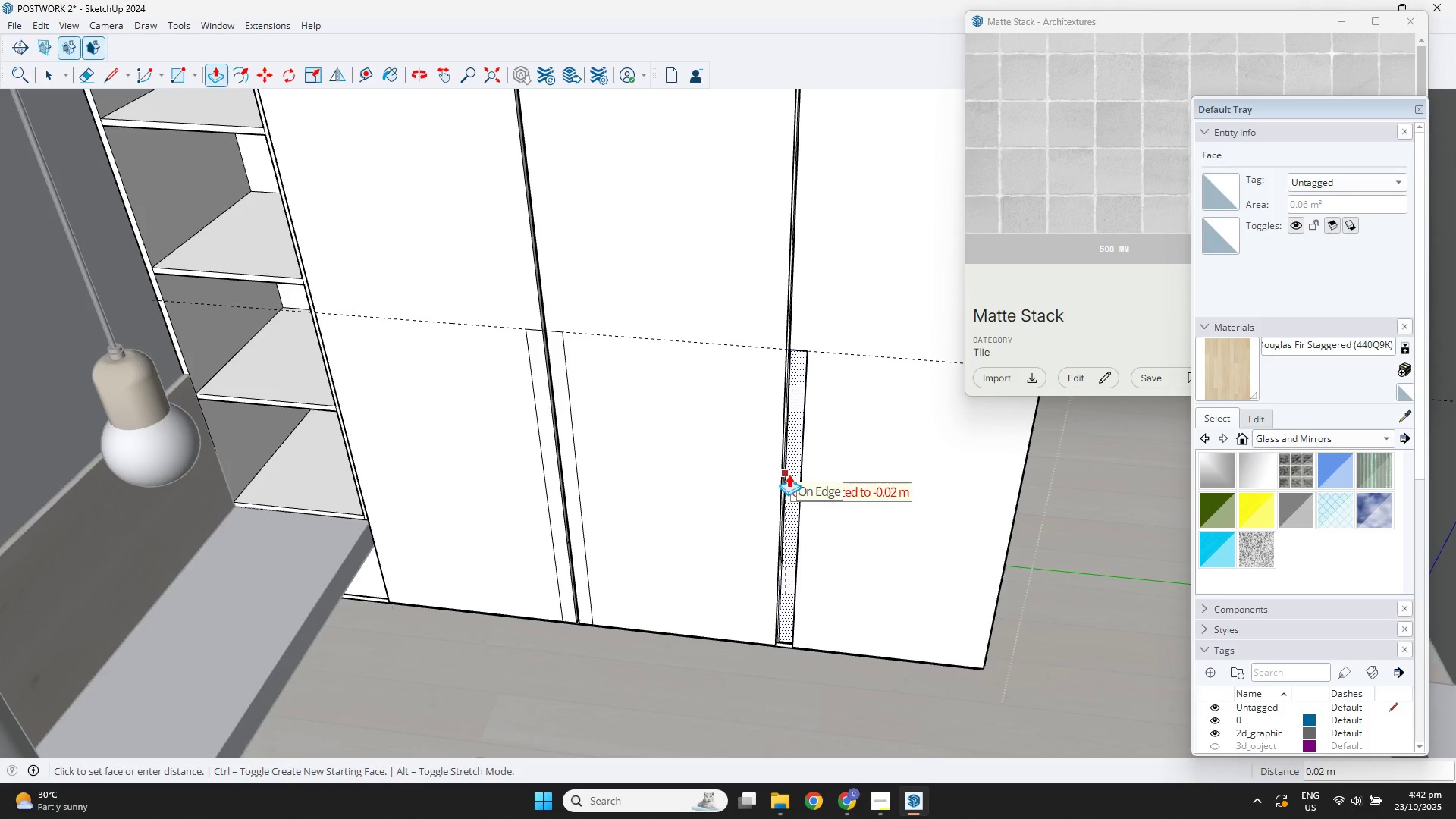 
key(Delete)
 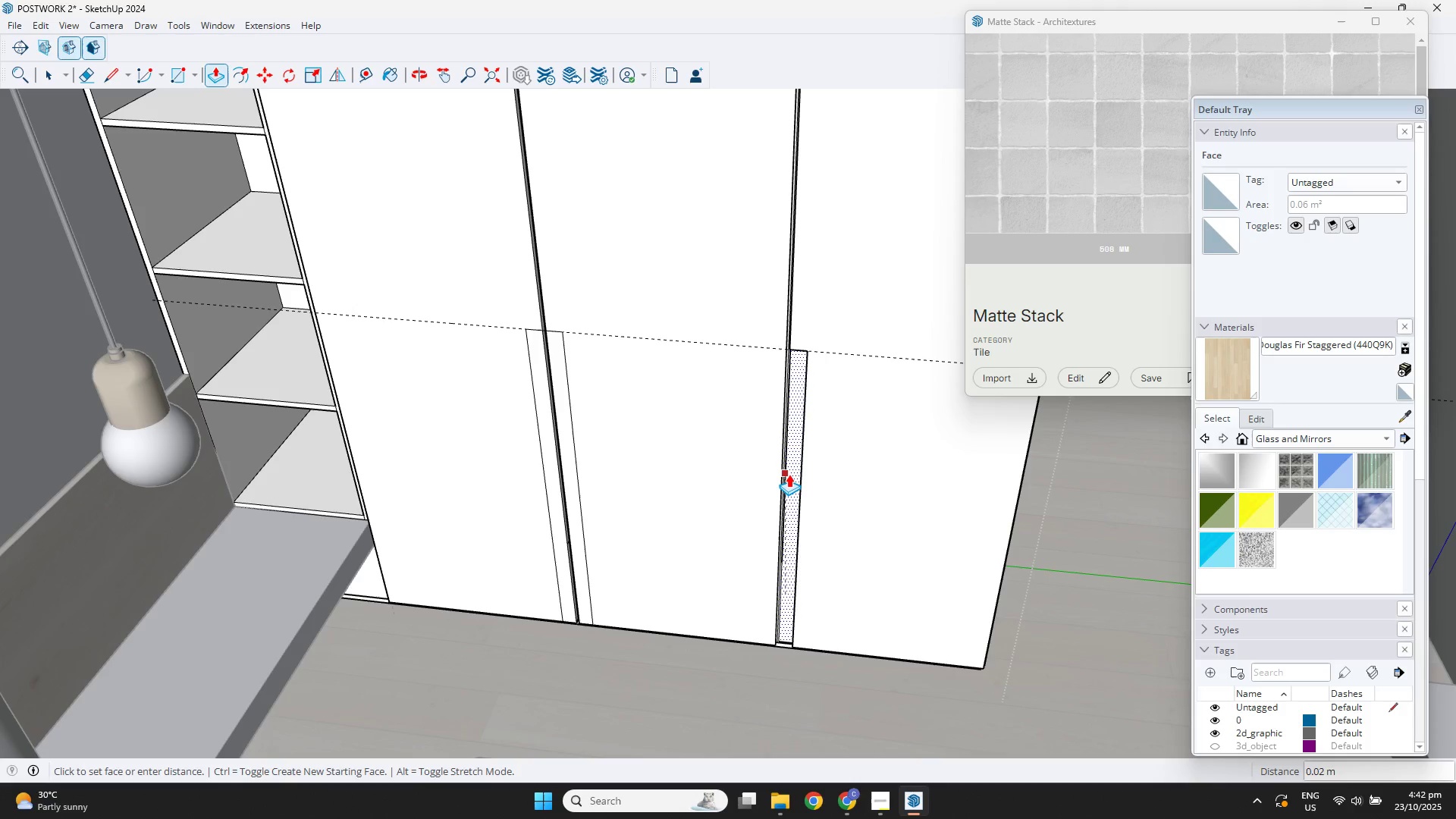 
key(Insert)
 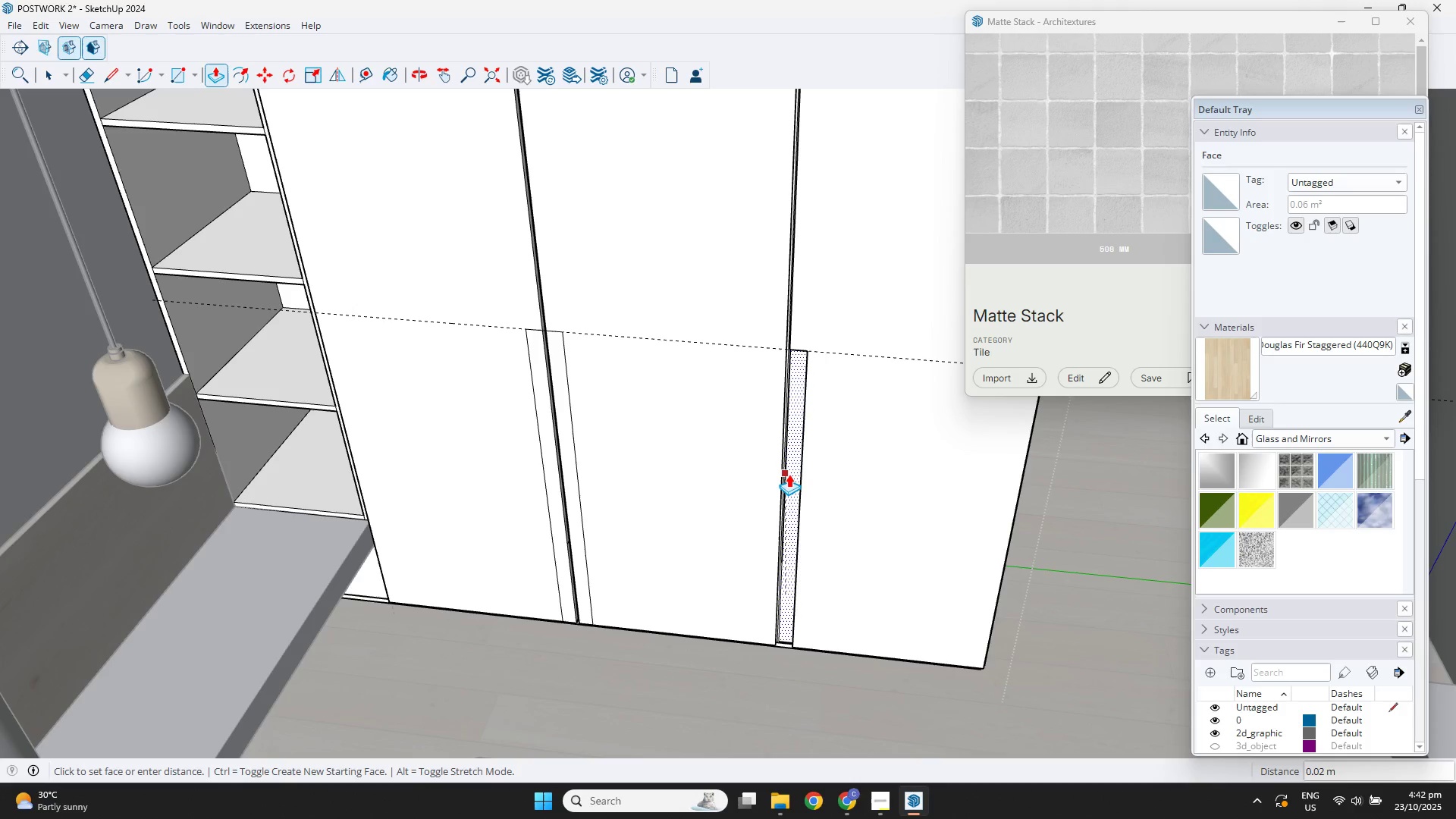 
key(End)
 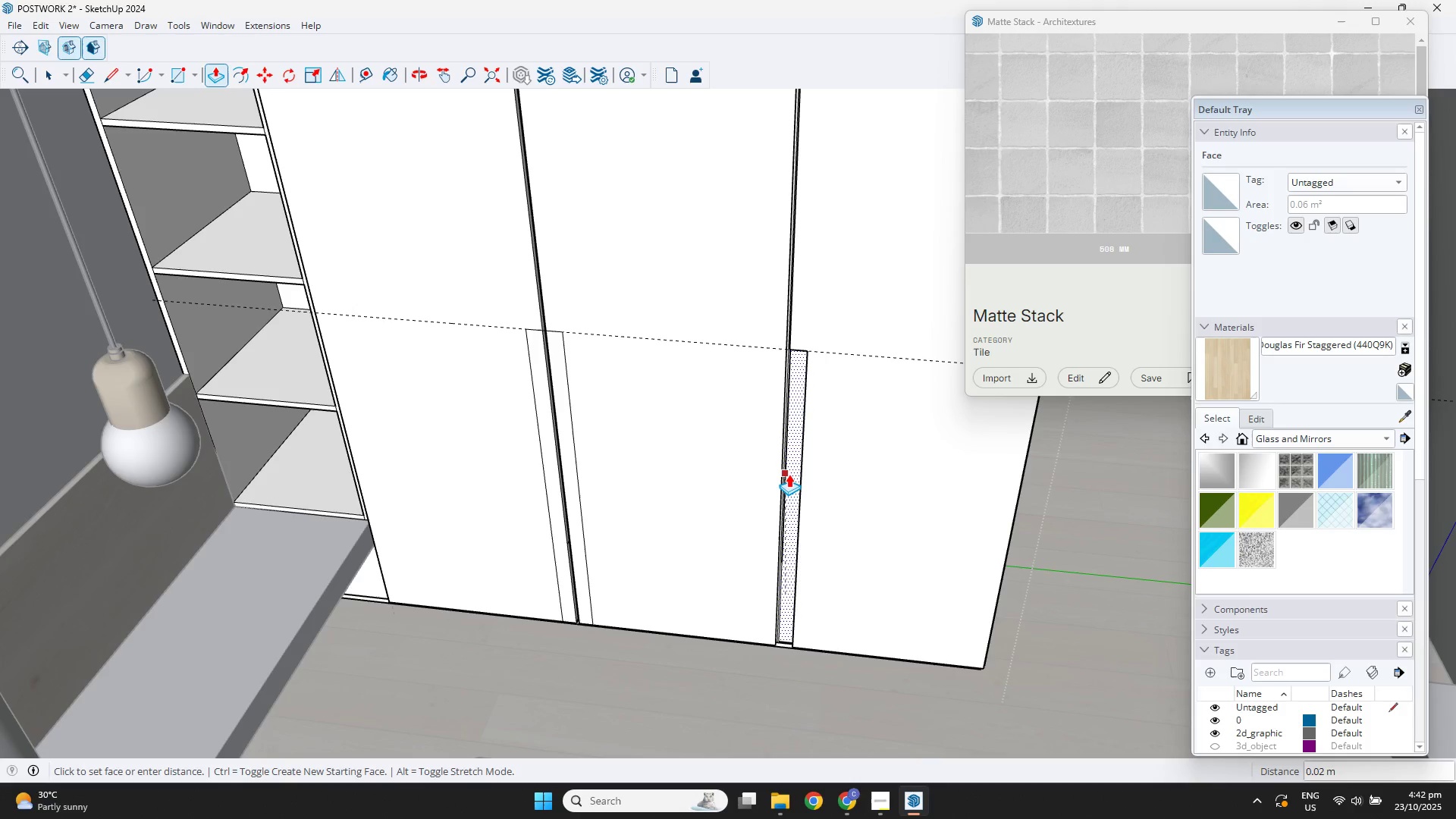 
key(NumpadEnter)
 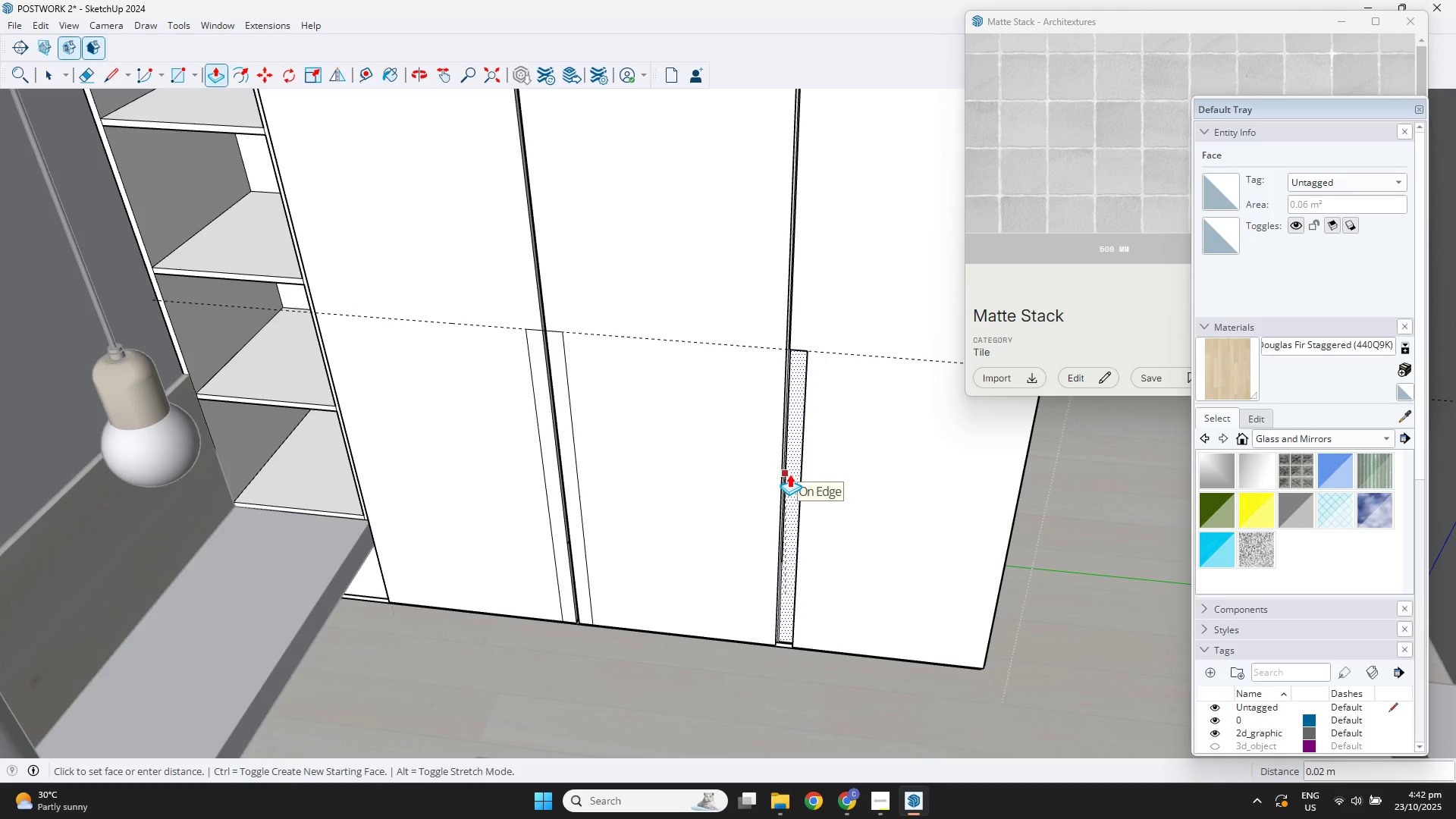 
key(NumLock)
 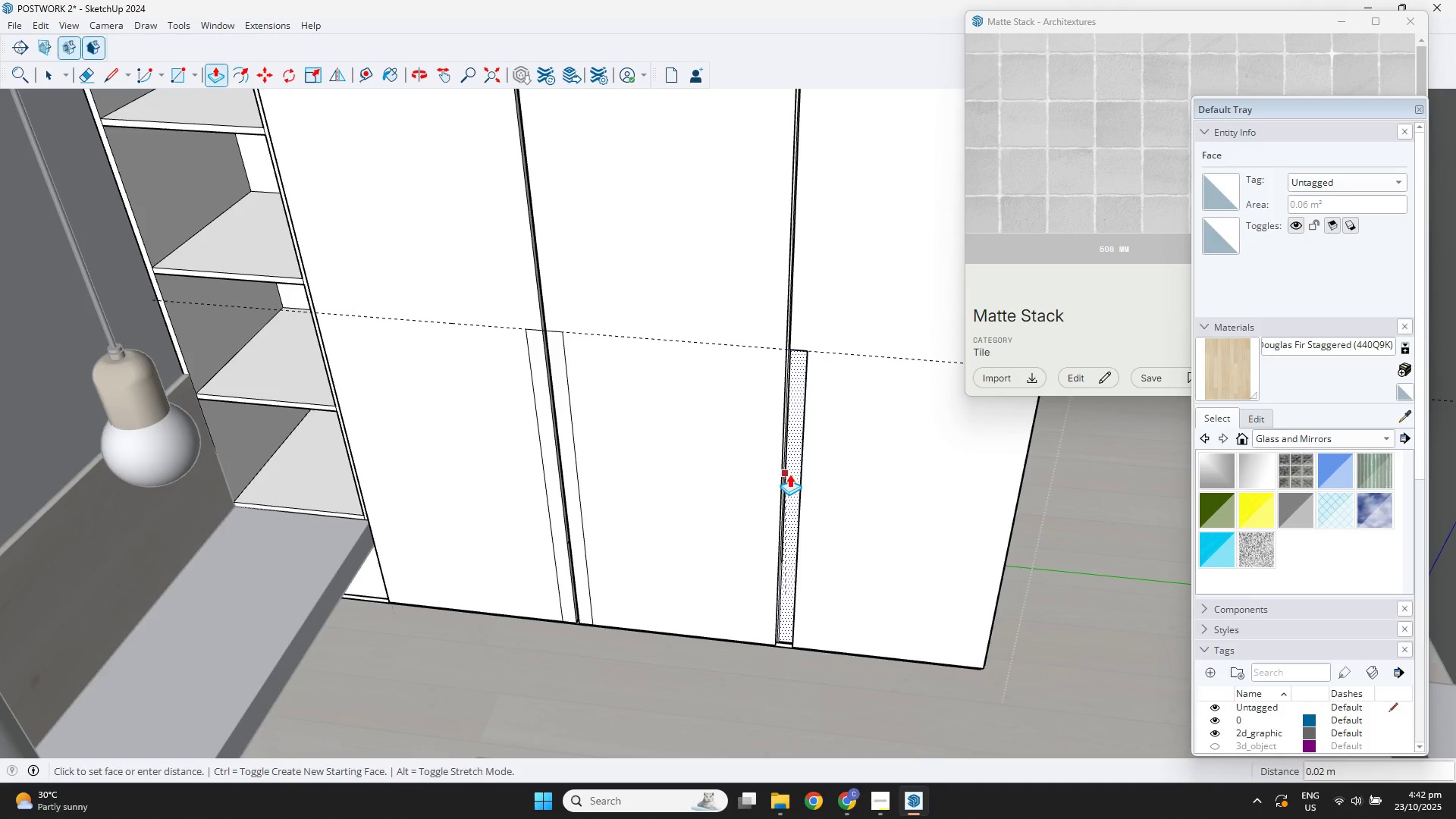 
key(NumpadDecimal)
 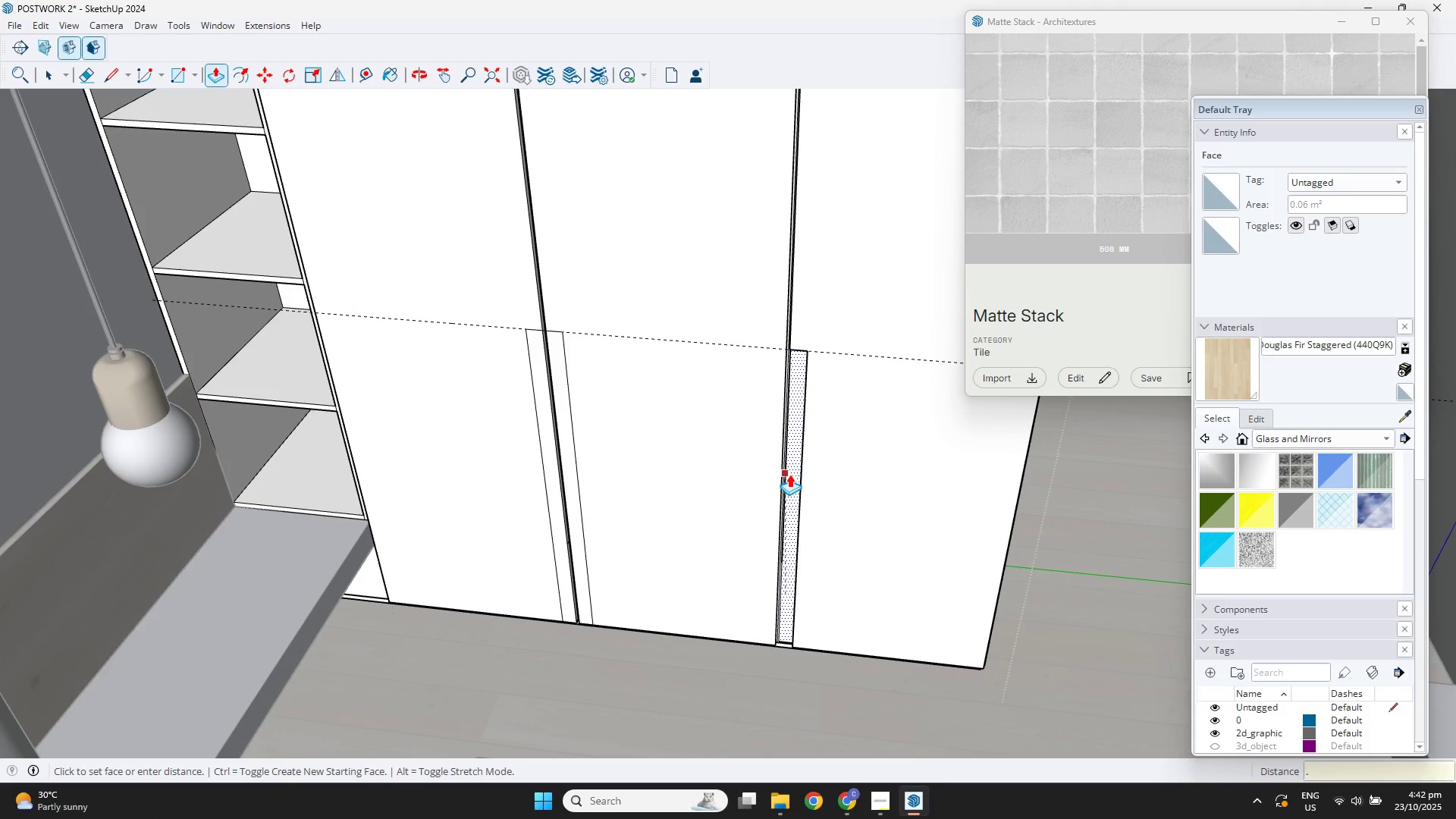 
key(Numpad0)
 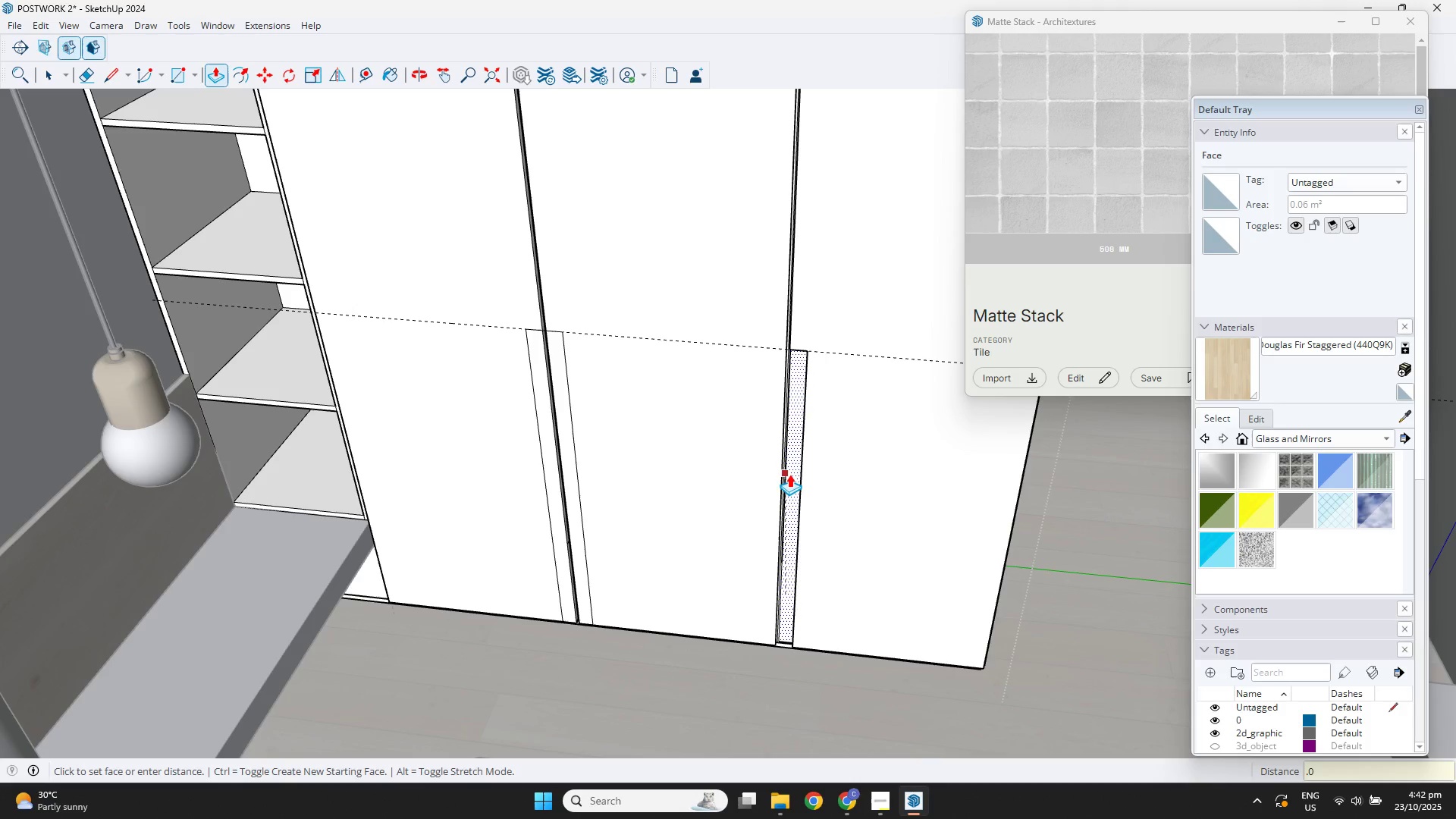 
key(Numpad1)
 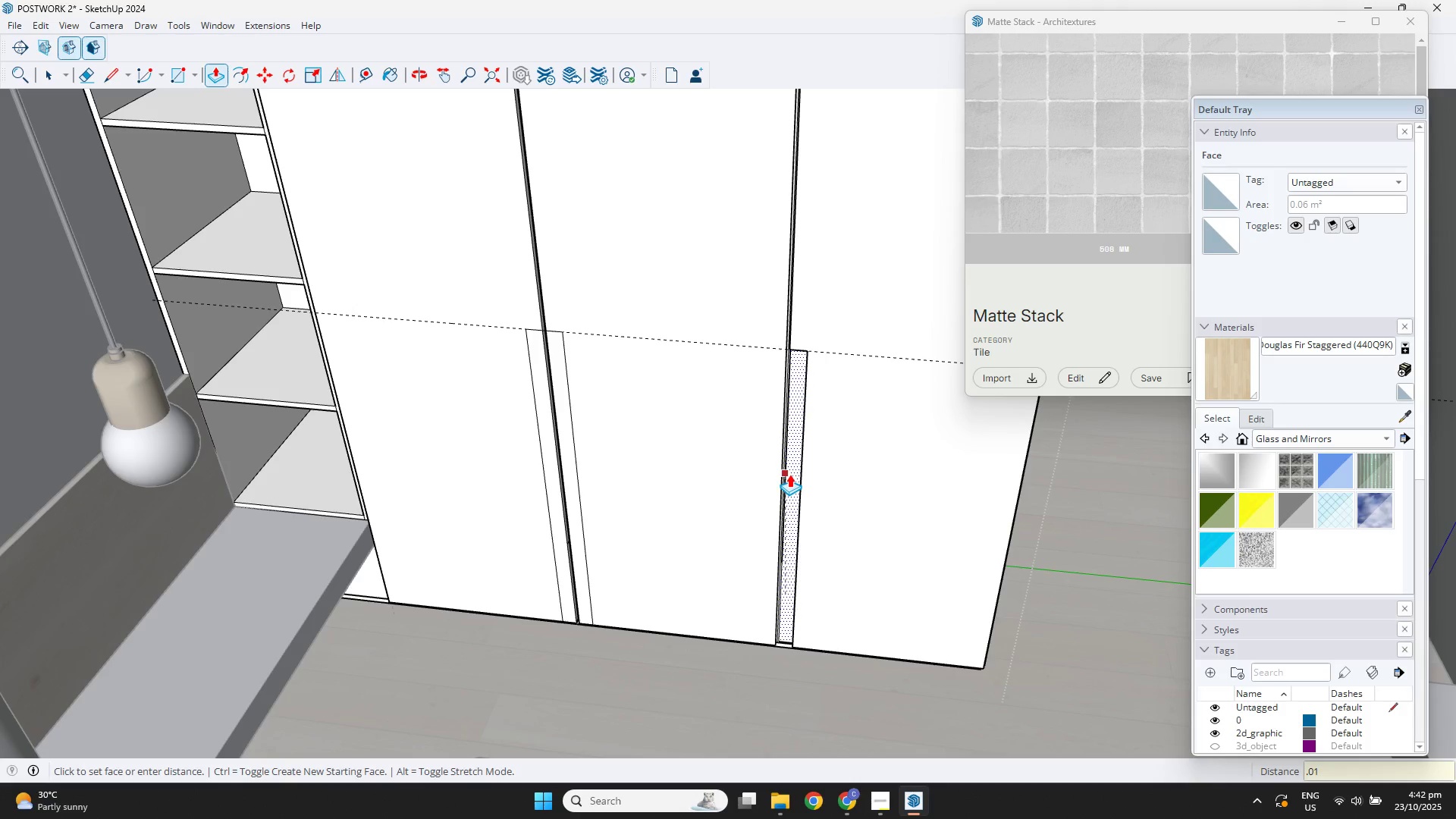 
key(NumpadEnter)
 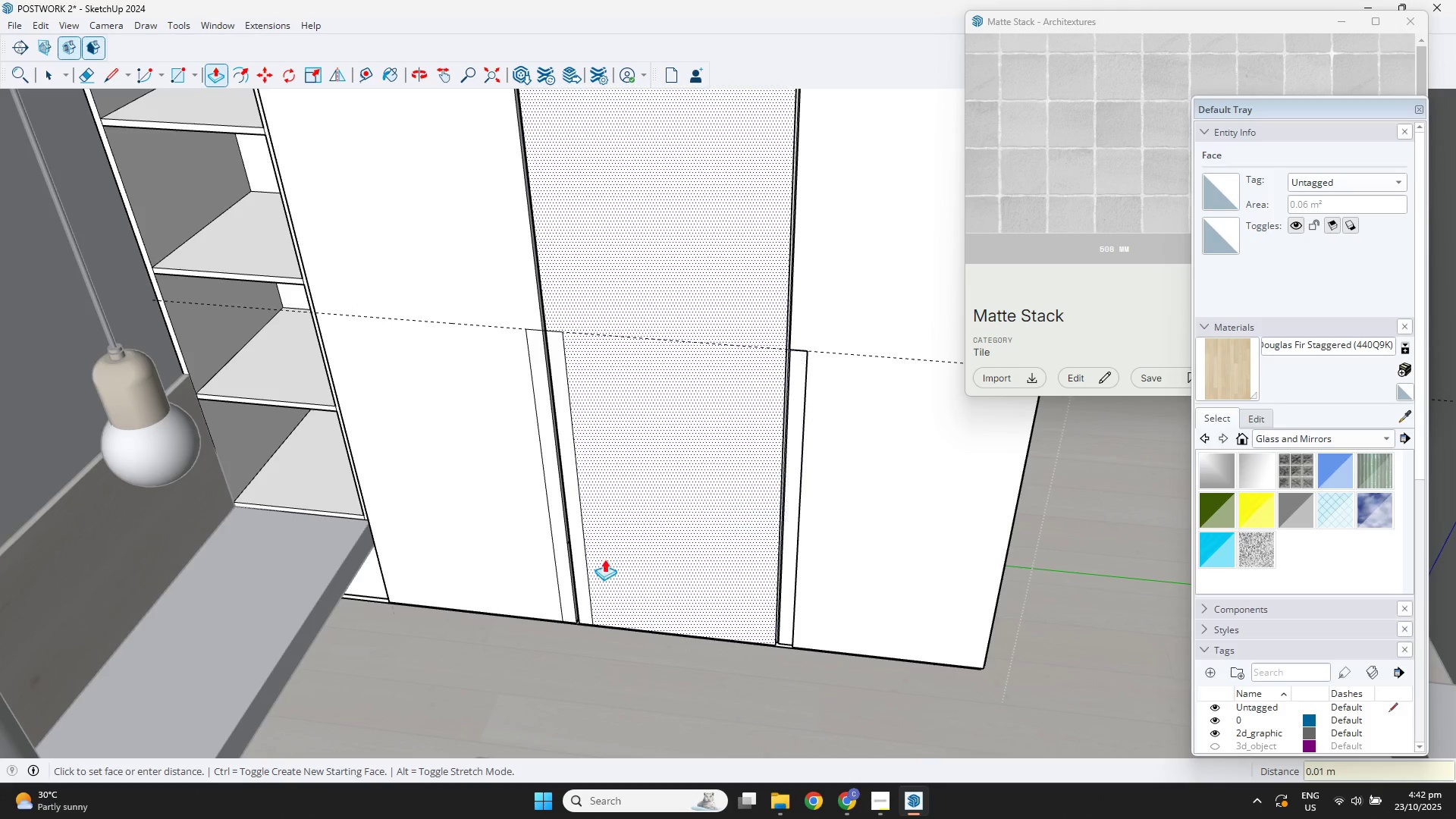 
scroll: coordinate [553, 574], scroll_direction: up, amount: 3.0
 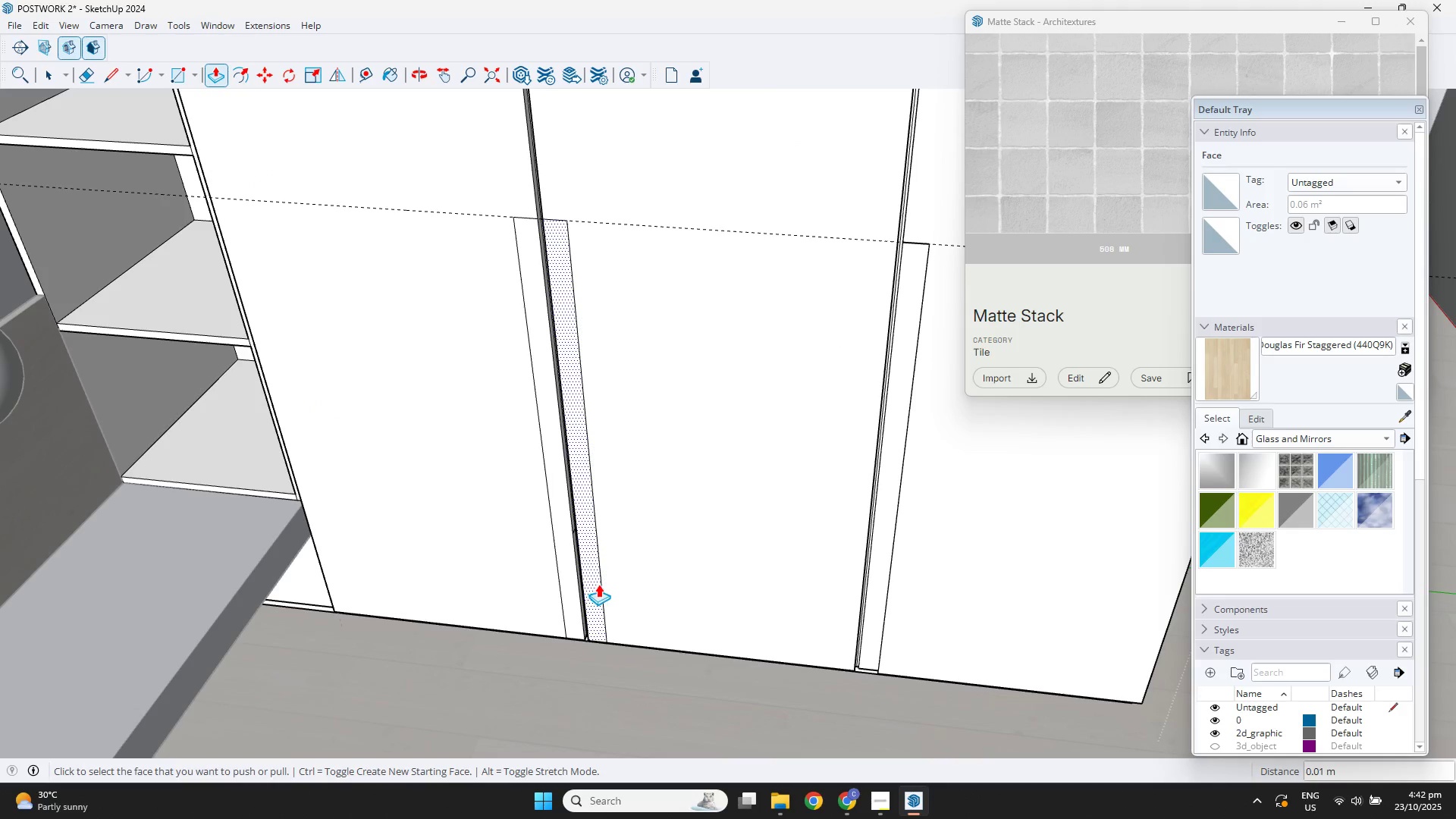 
double_click([598, 584])
 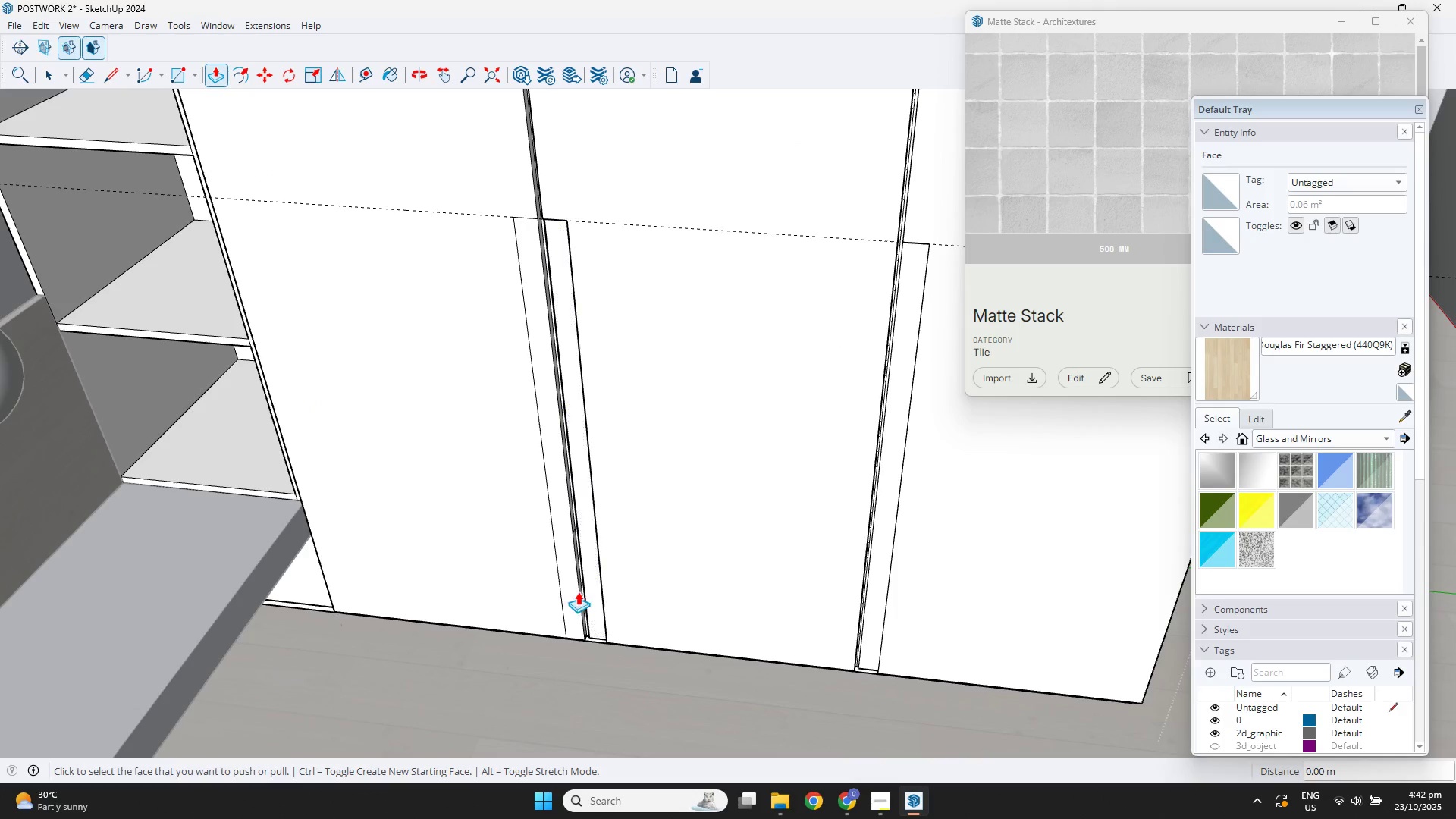 
scroll: coordinate [572, 599], scroll_direction: up, amount: 4.0
 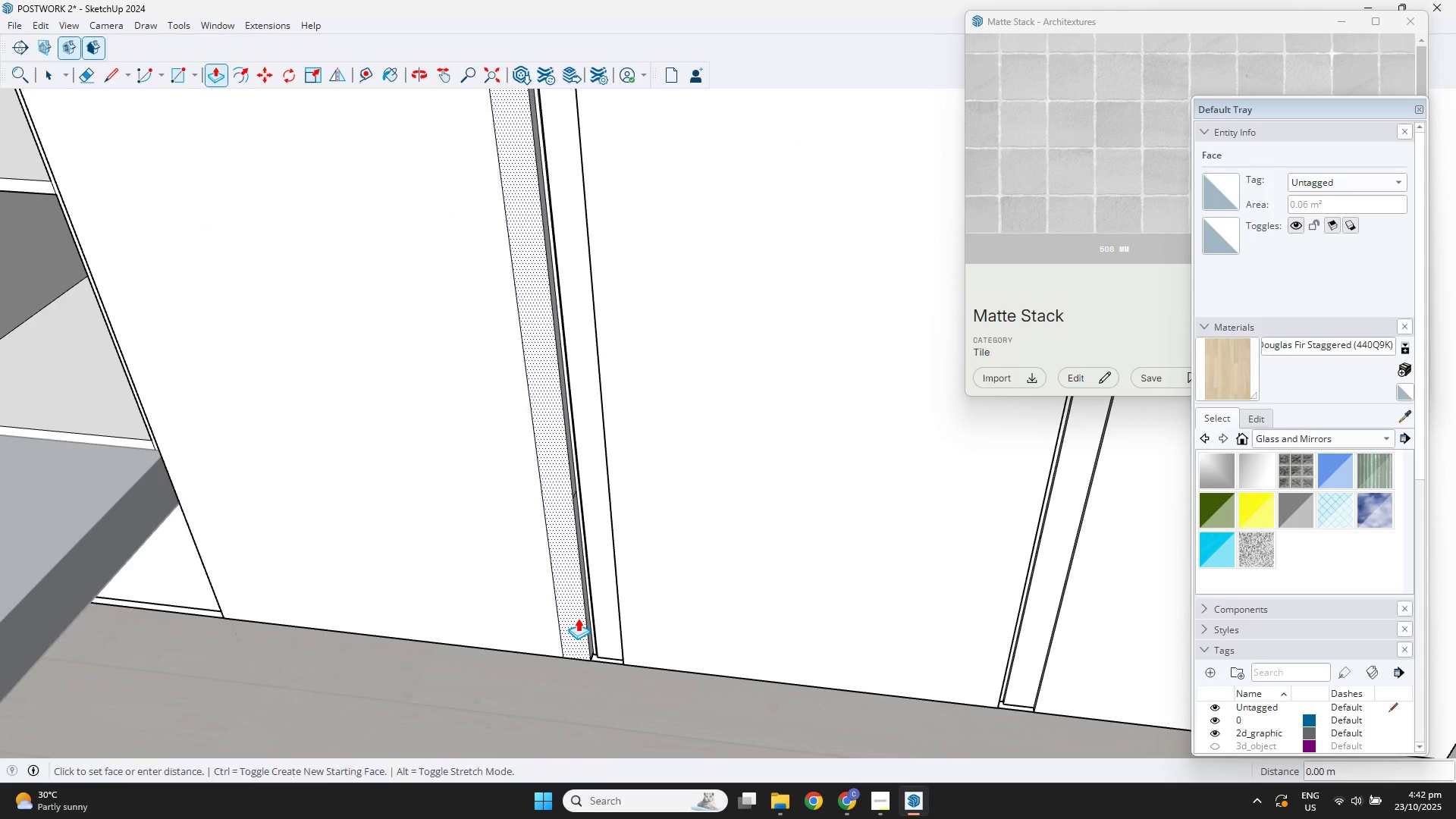 
double_click([578, 618])
 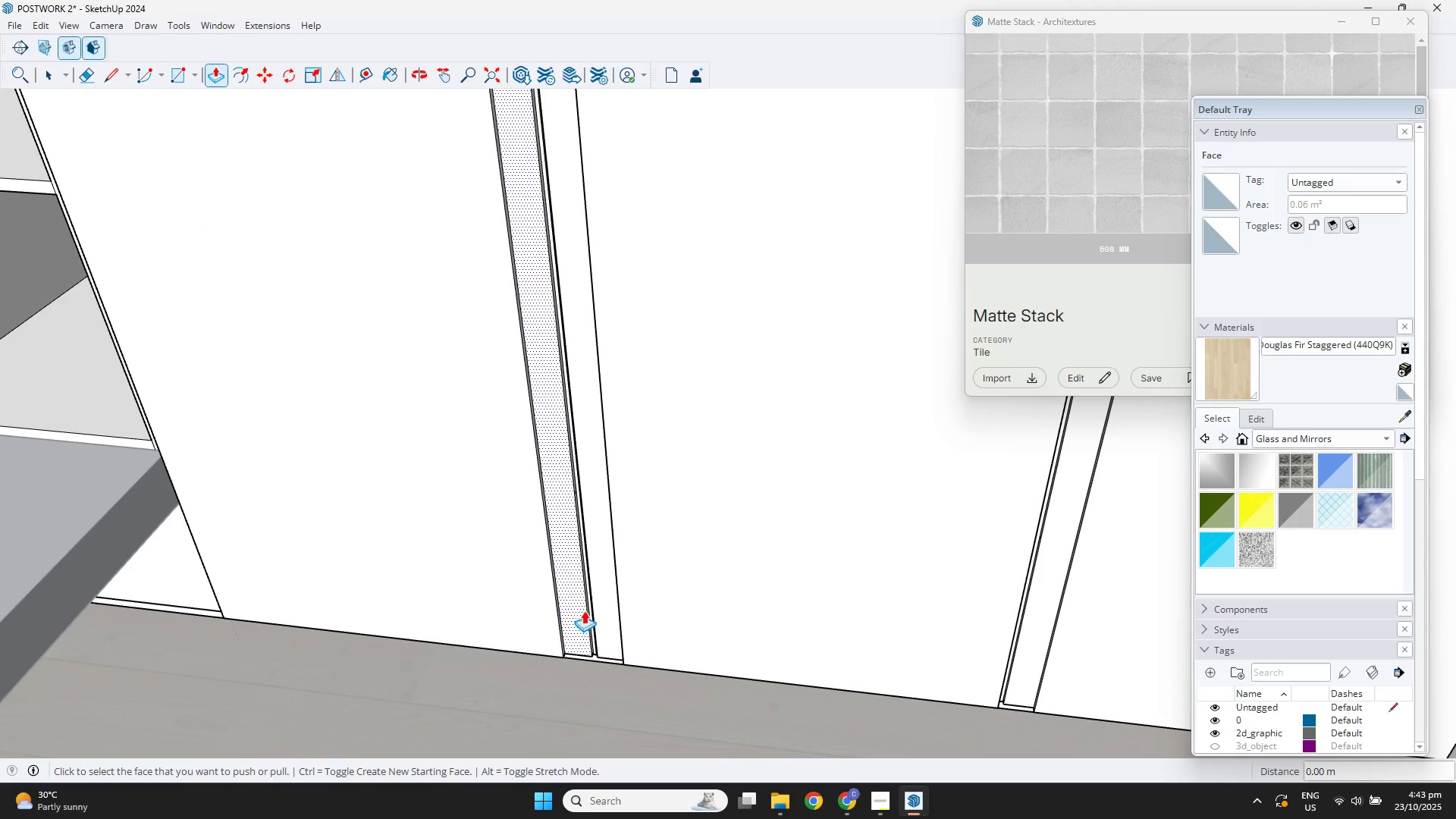 
scroll: coordinate [598, 596], scroll_direction: down, amount: 2.0
 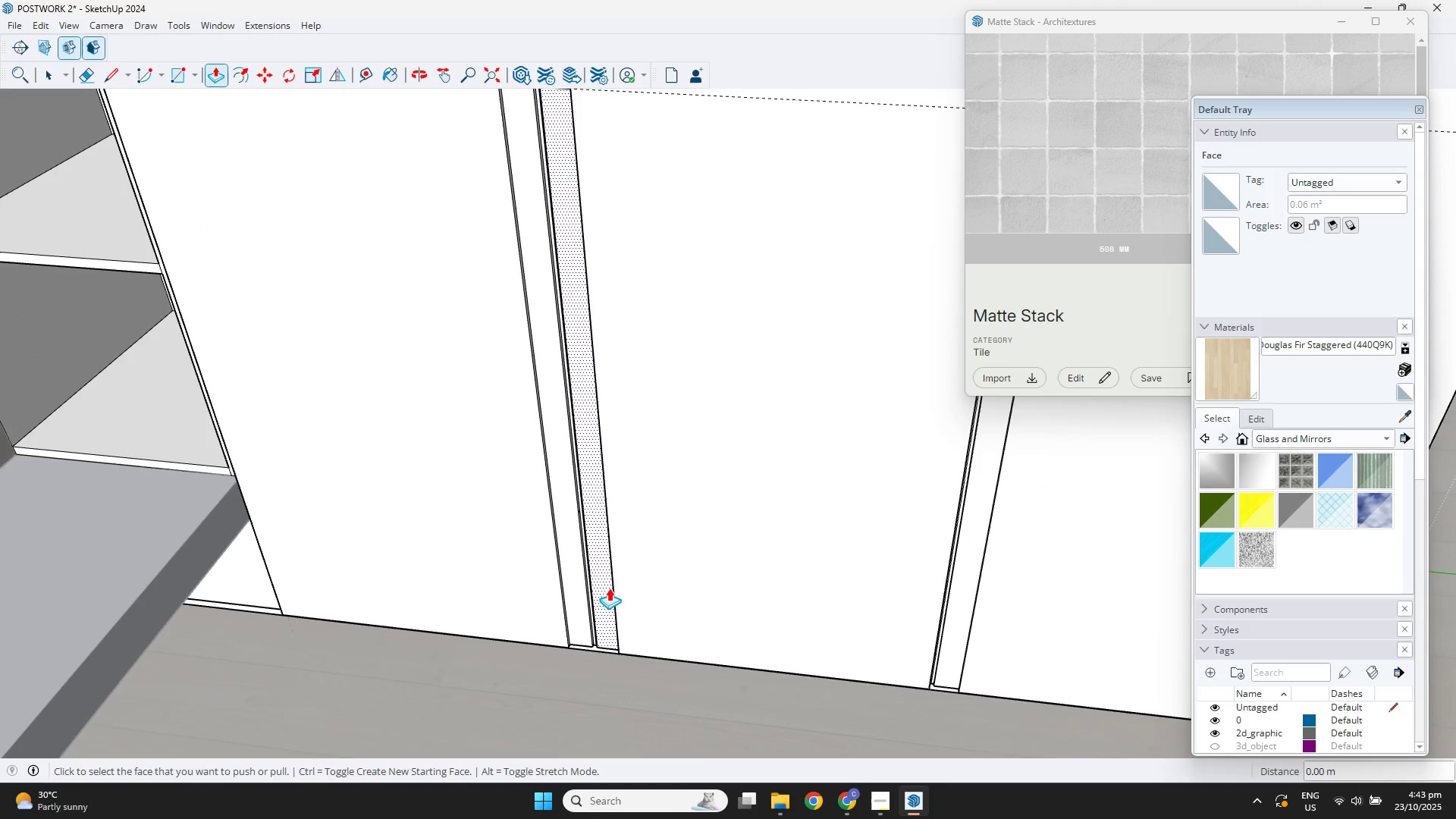 
key(Escape)
 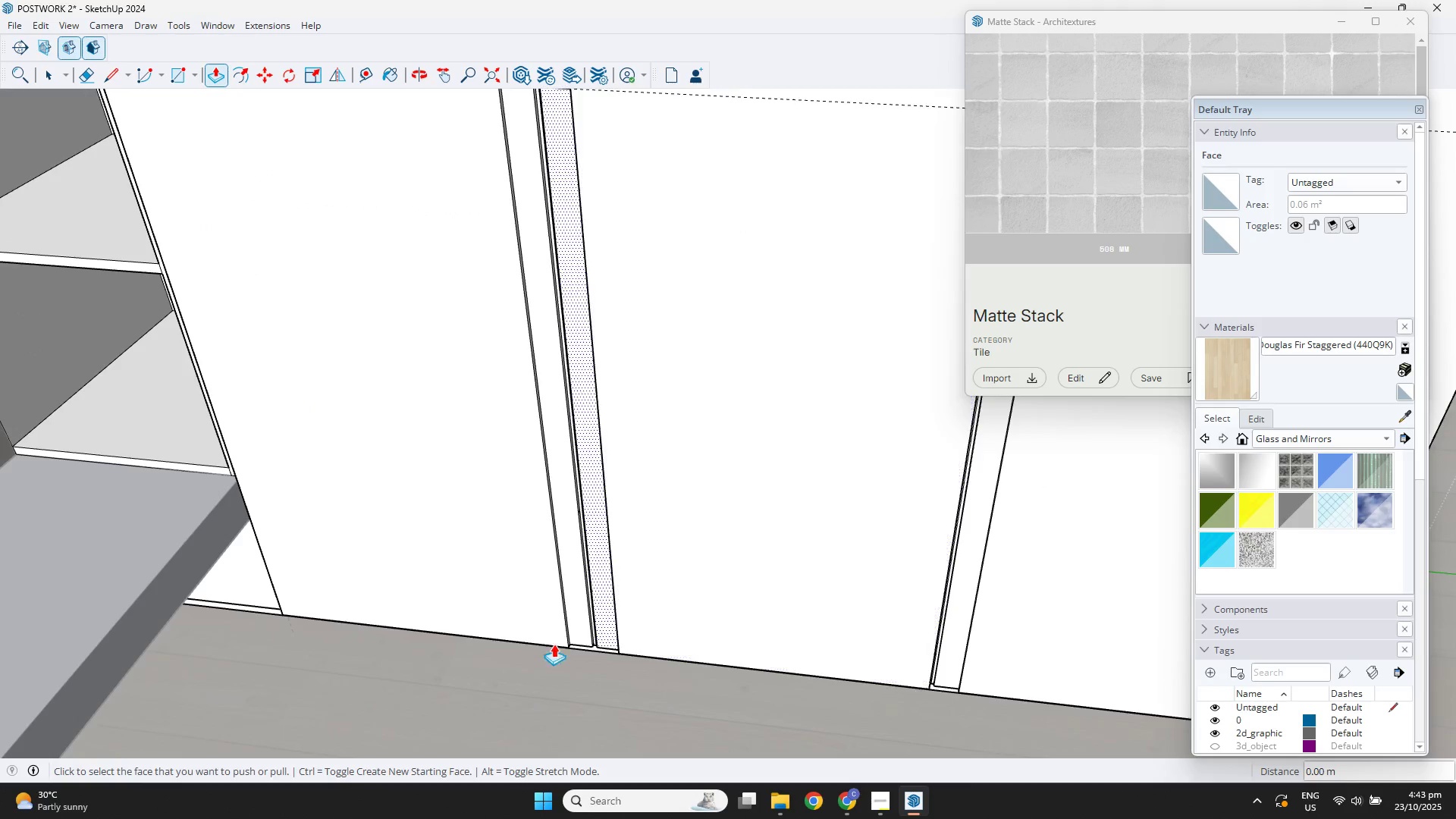 
key(Escape)
 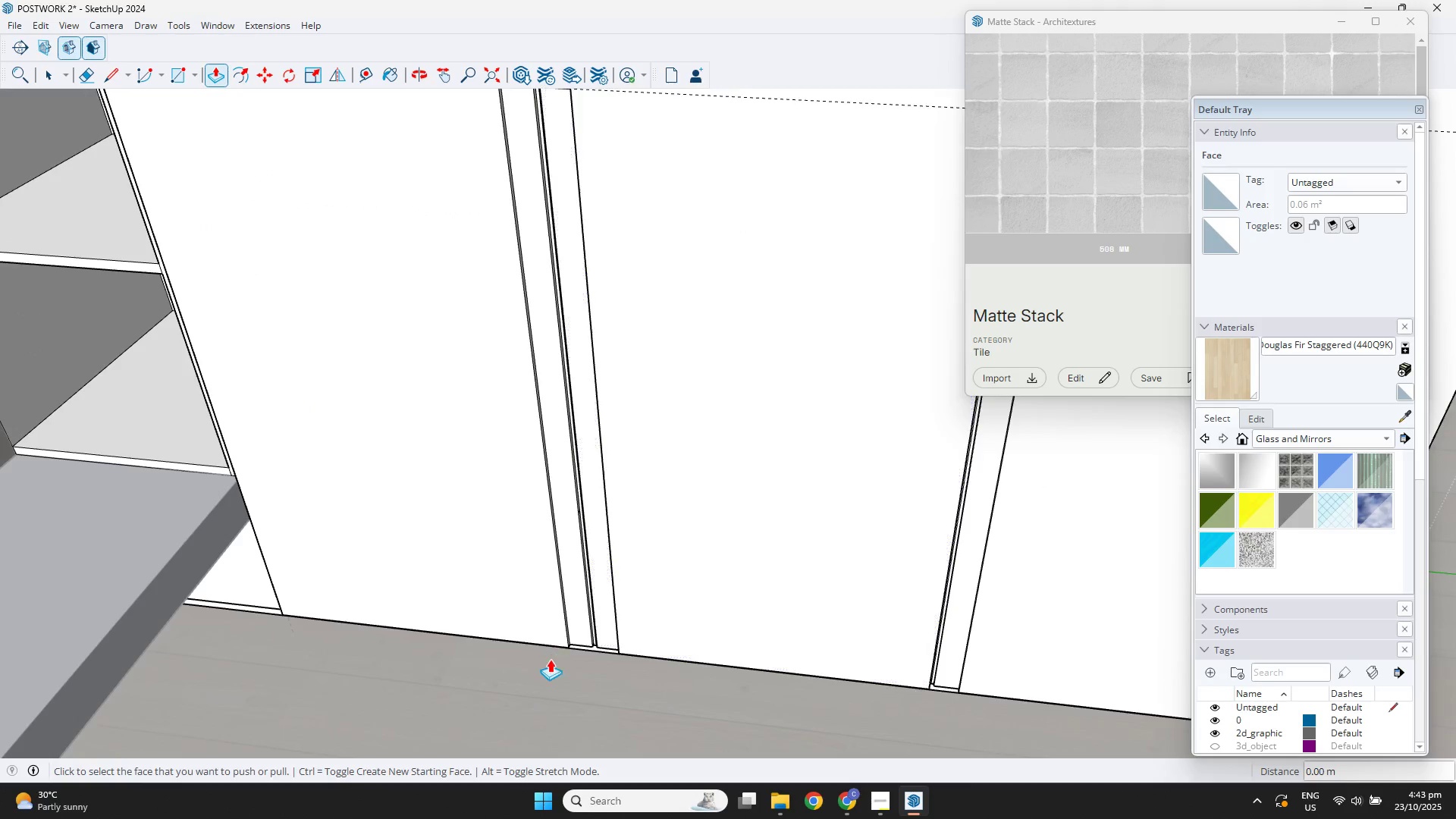 
scroll: coordinate [607, 639], scroll_direction: up, amount: 14.0
 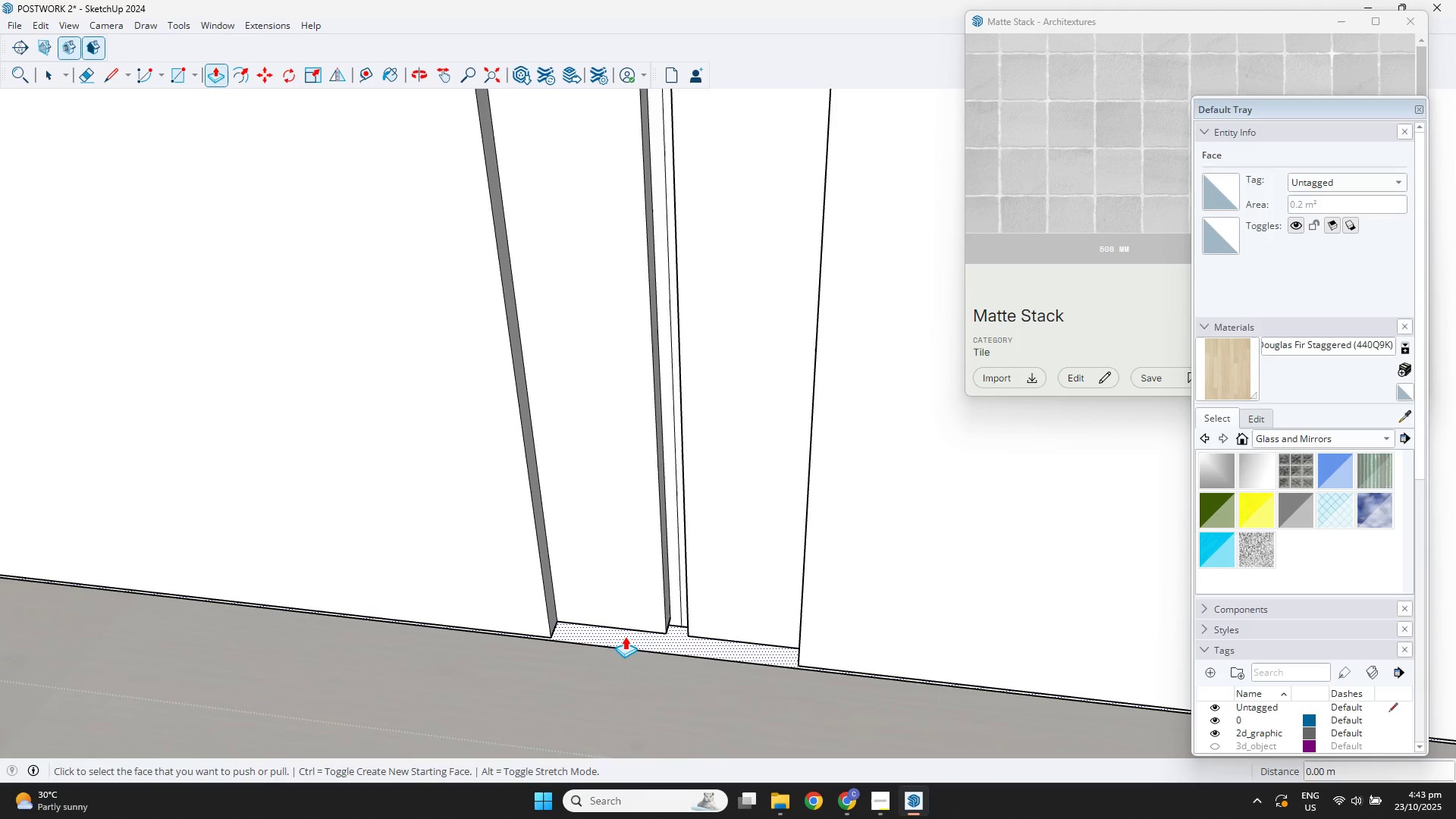 
key(Escape)
 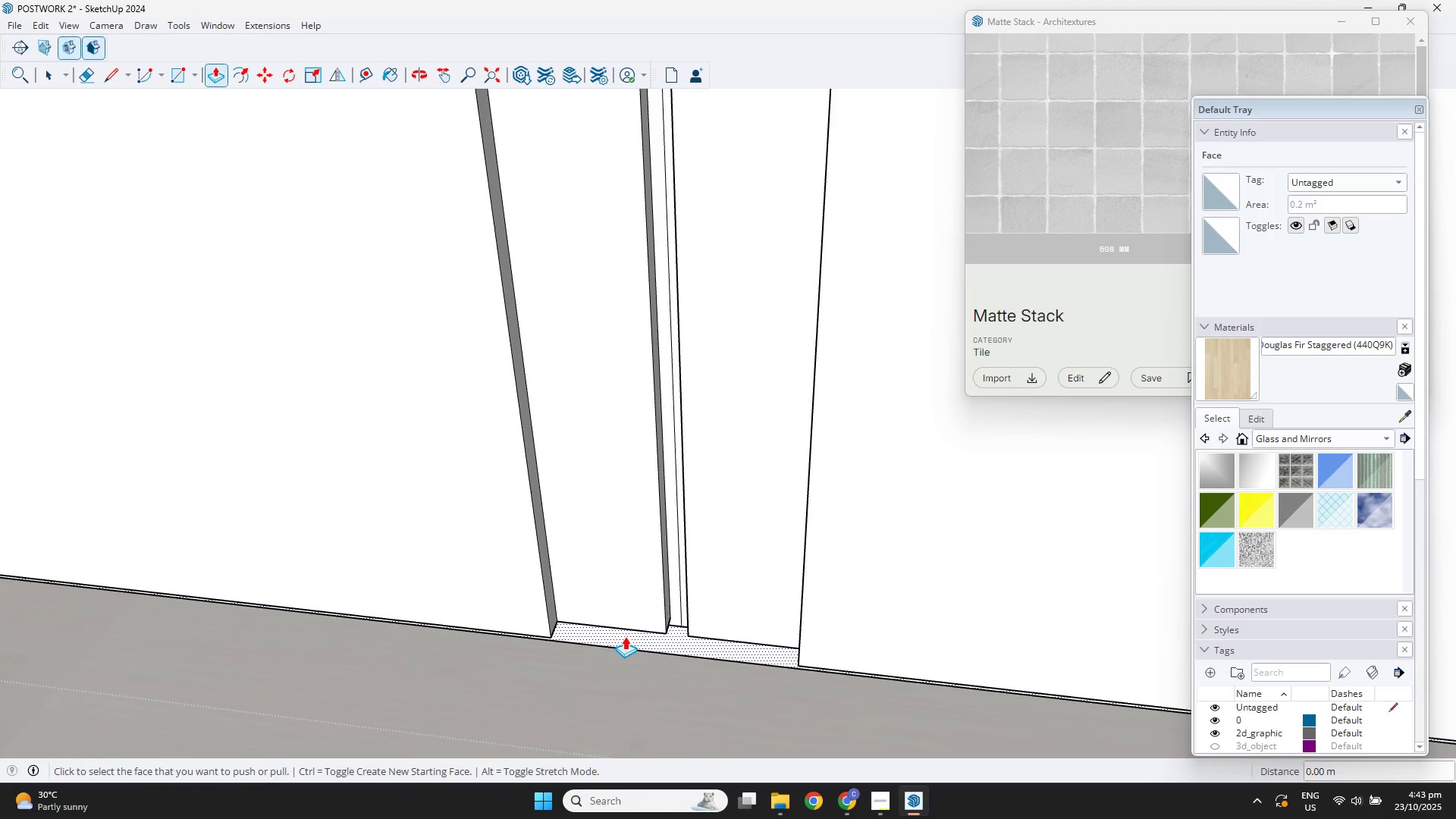 
scroll: coordinate [921, 569], scroll_direction: down, amount: 24.0
 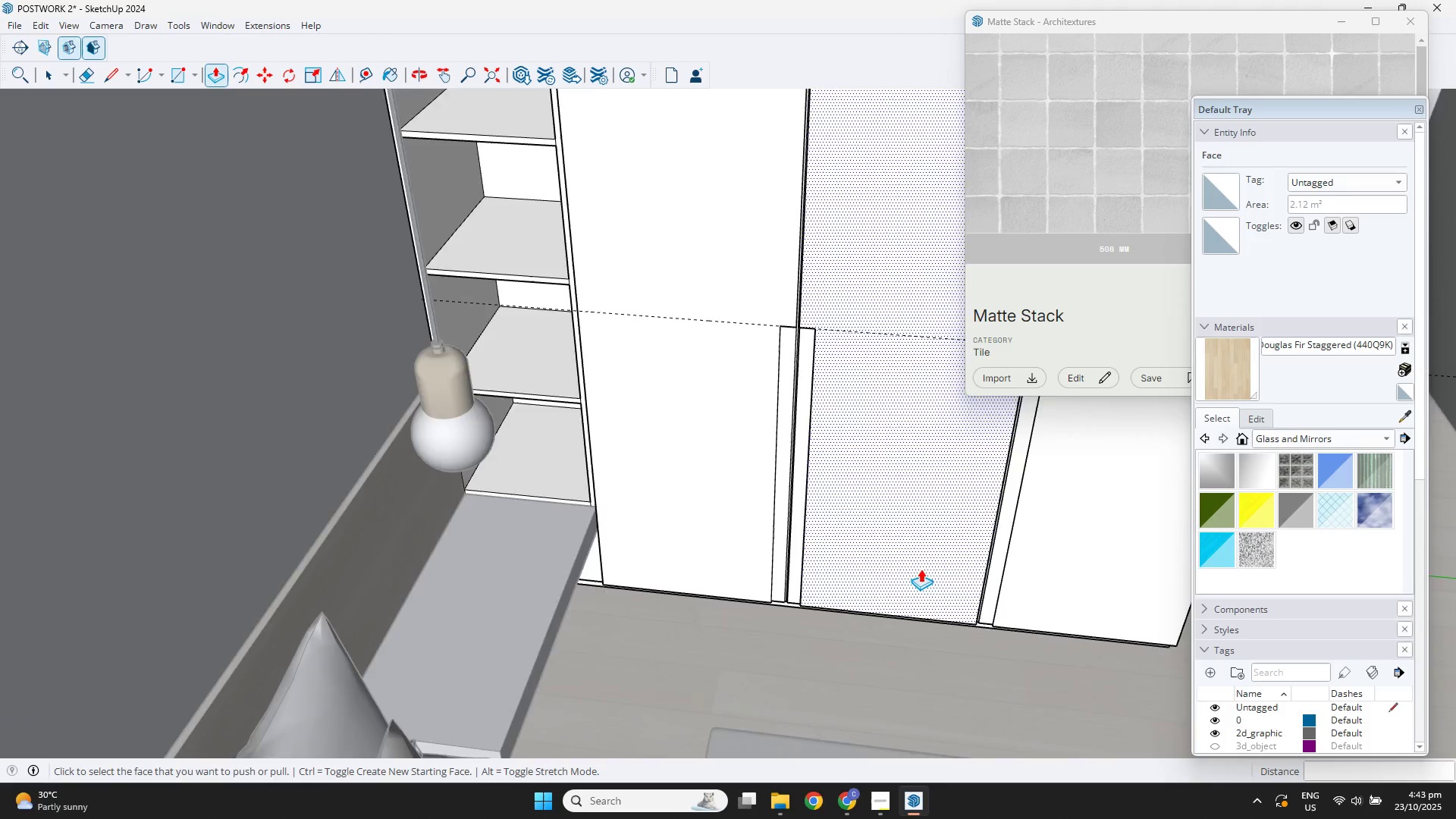 
key(Escape)
 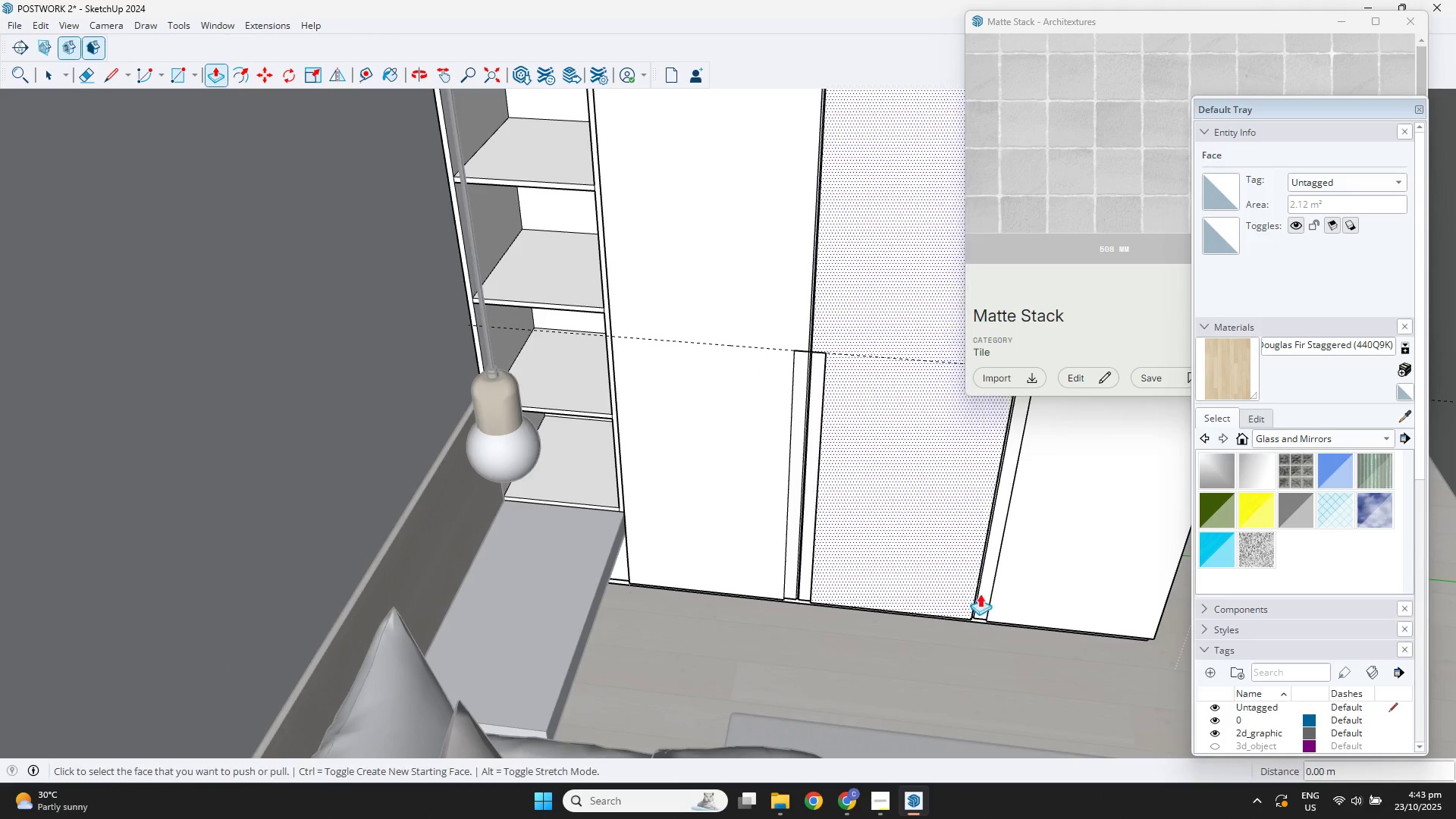 
key(Space)
 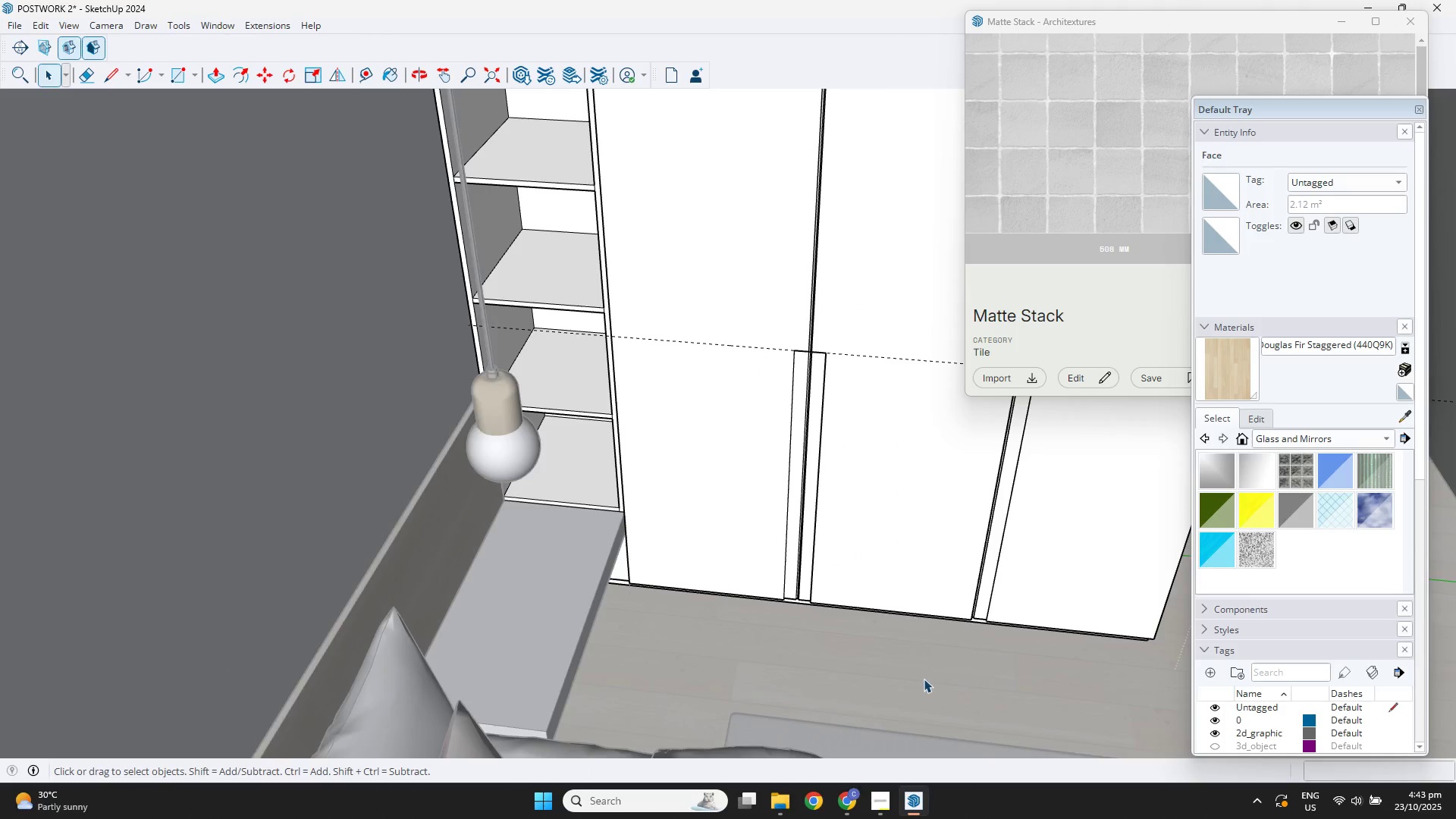 
scroll: coordinate [940, 560], scroll_direction: down, amount: 8.0
 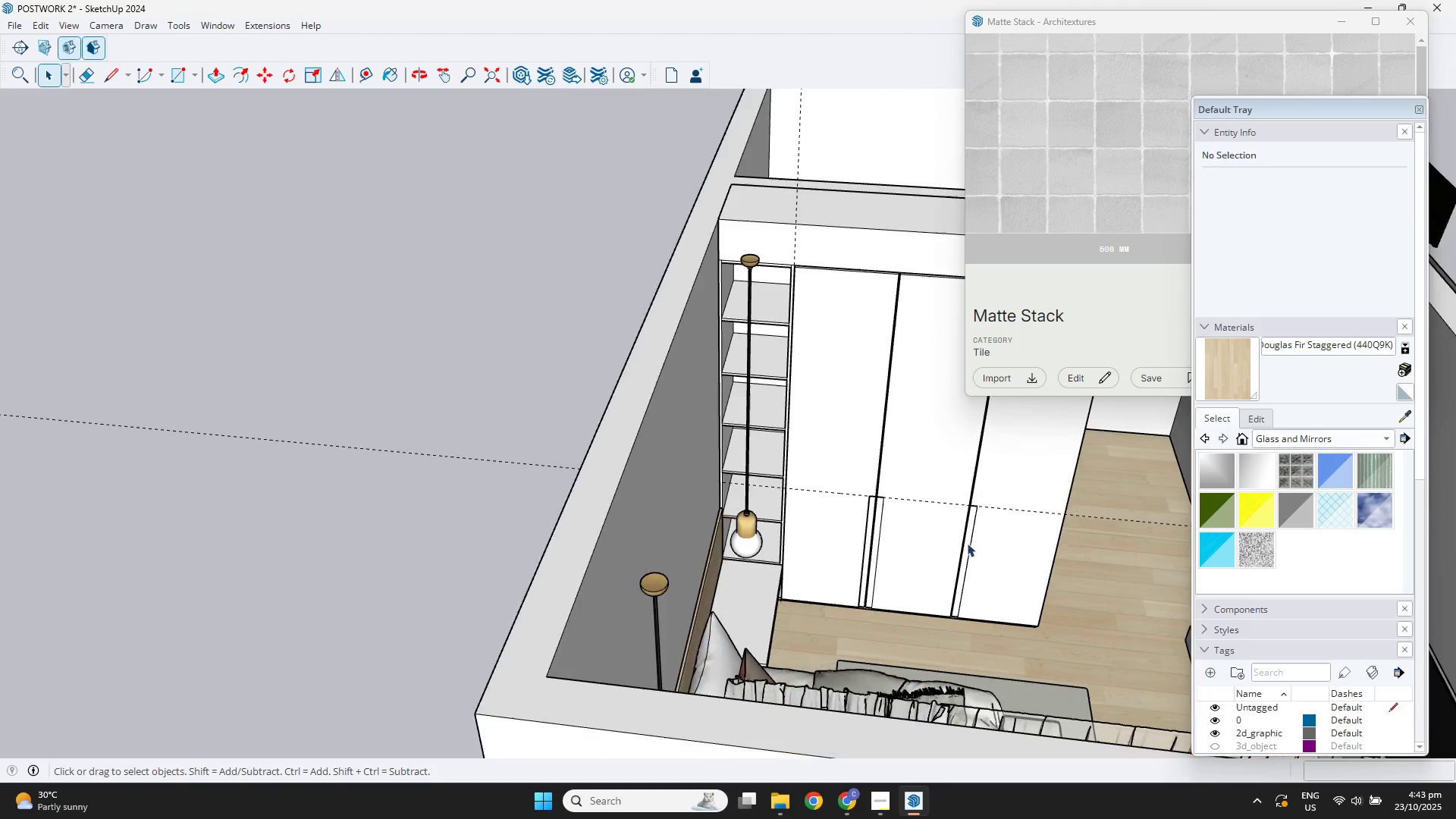 
hold_key(key=ShiftLeft, duration=0.31)
 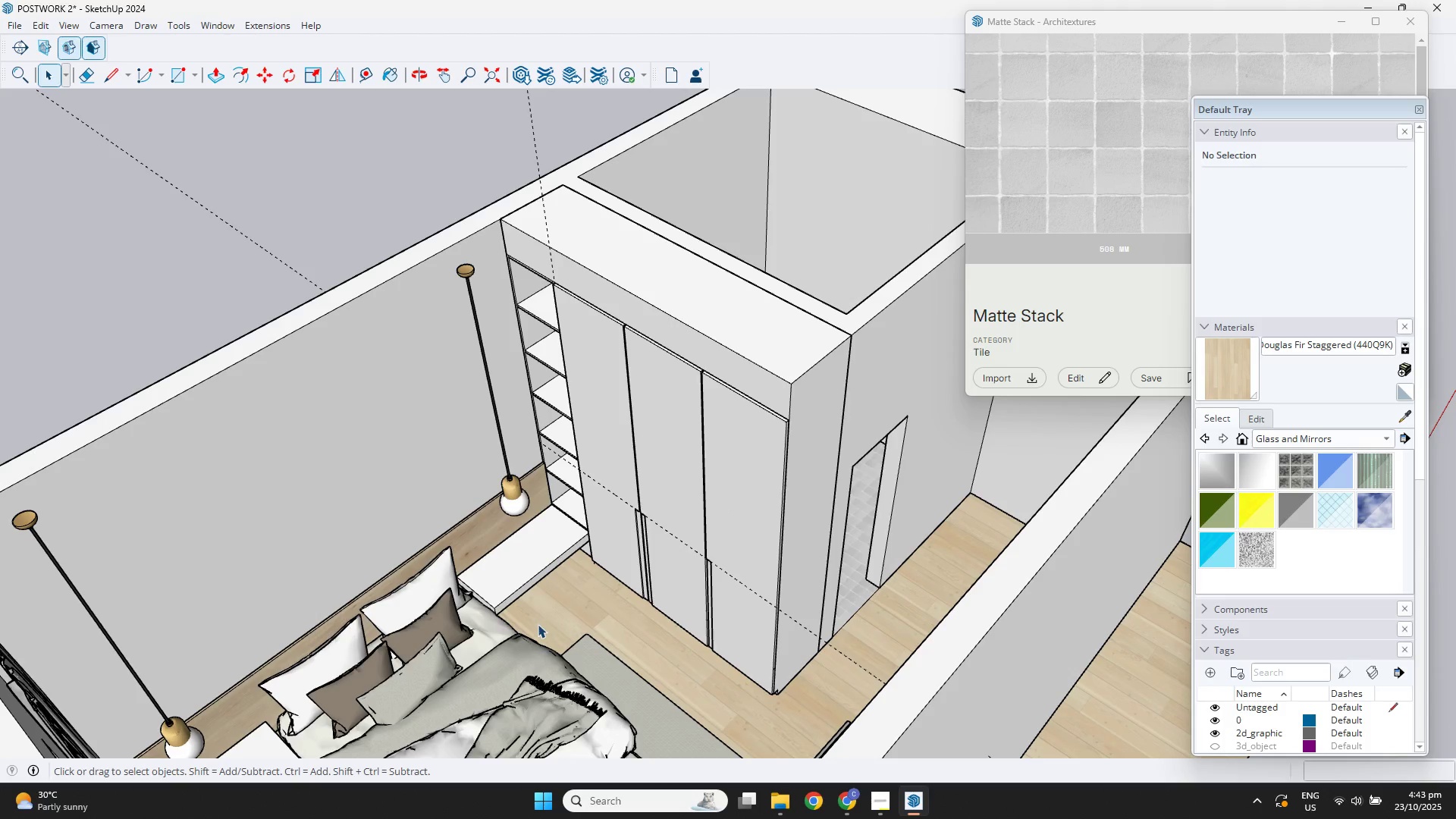 
key(V)
 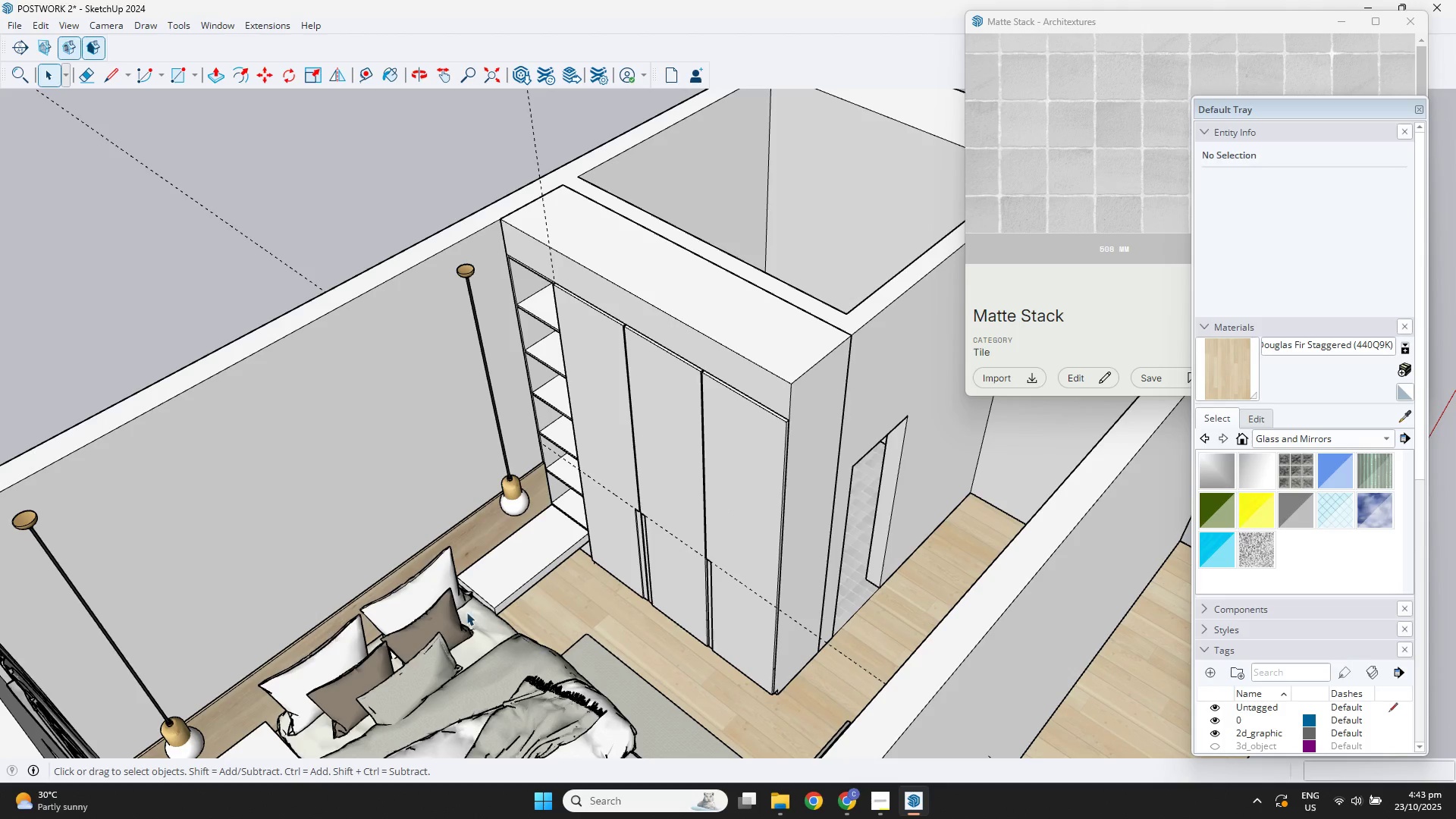 
key(Alt+AltLeft)
 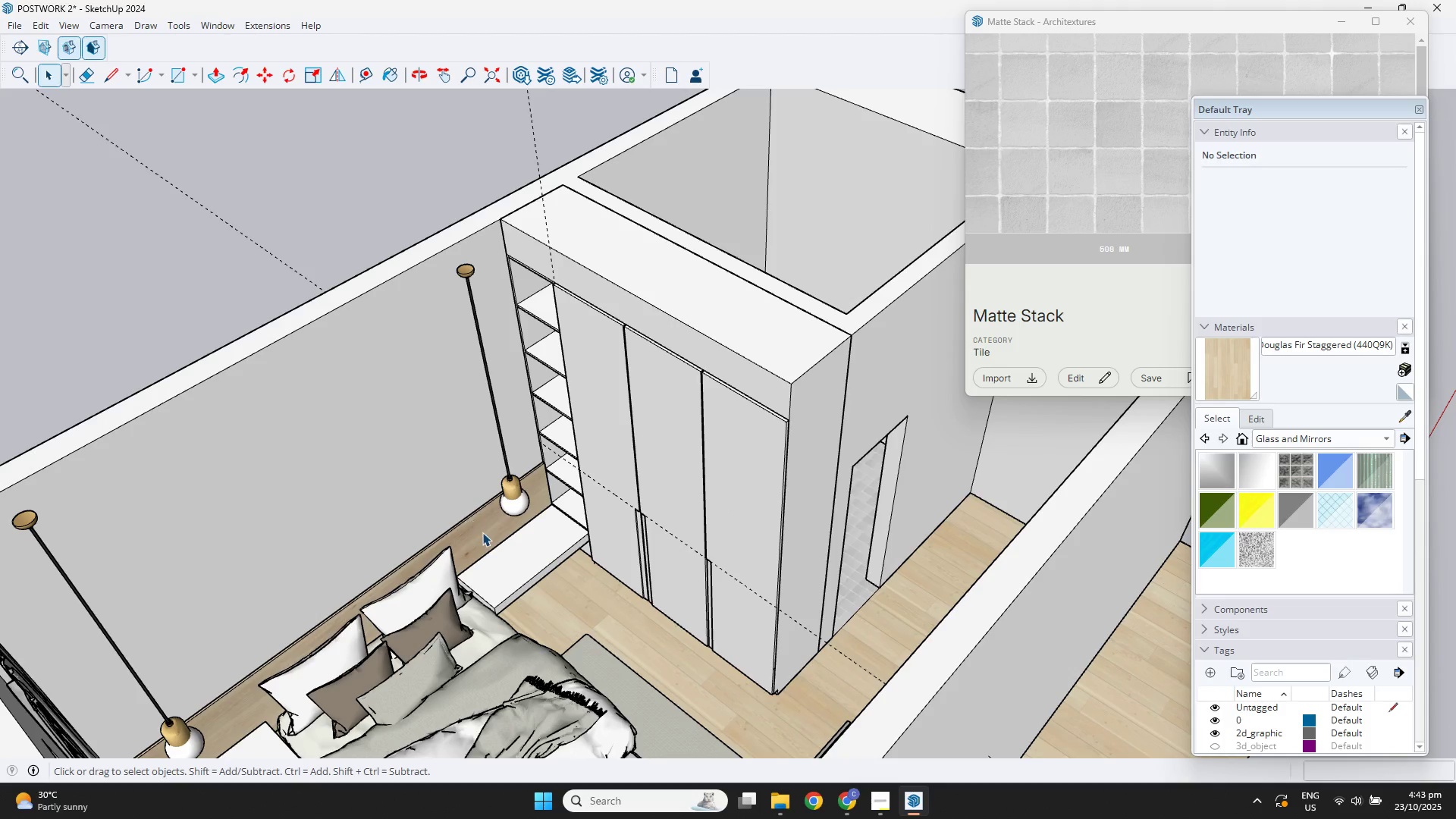 
key(B)
 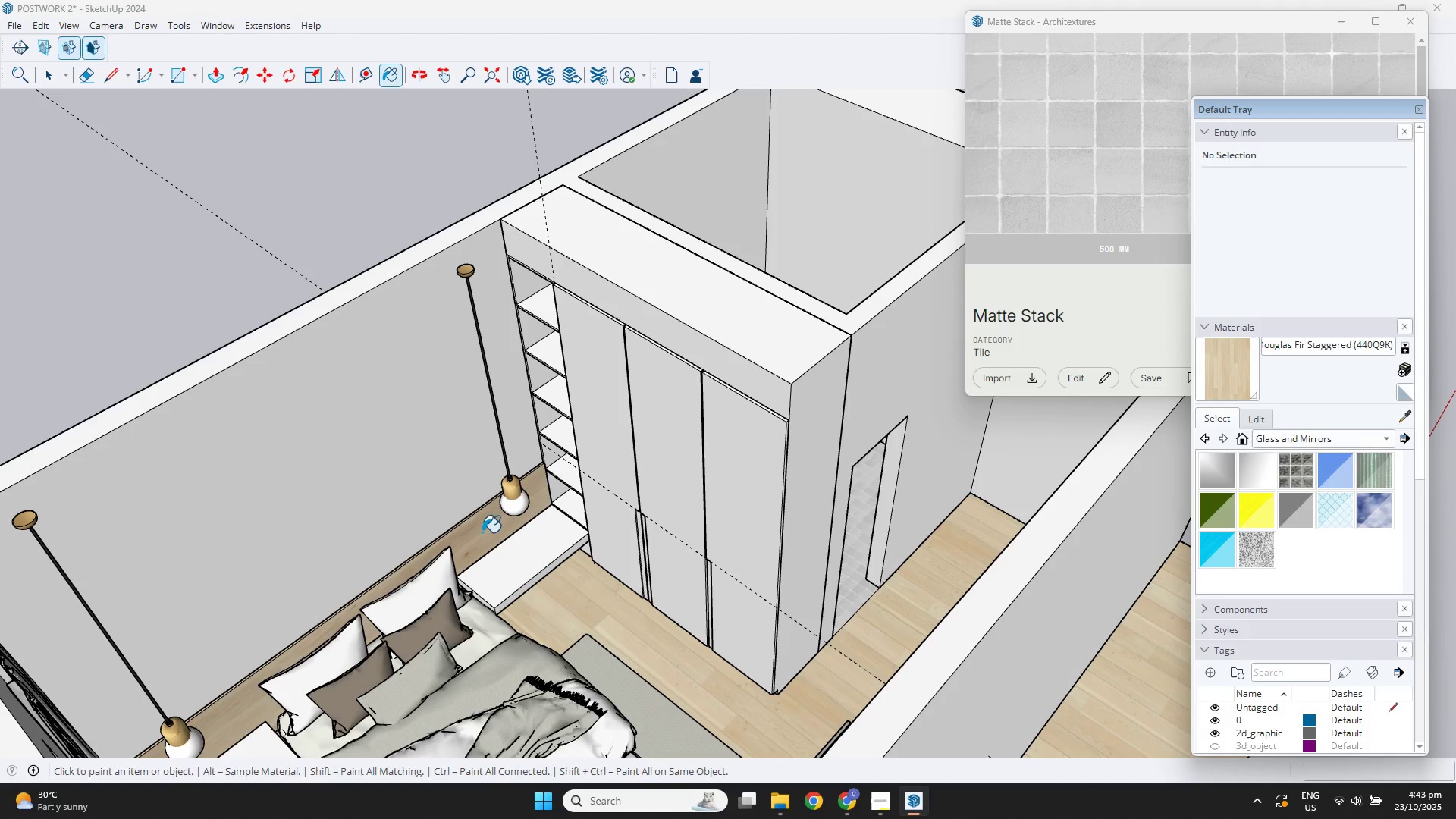 
key(Alt+AltLeft)
 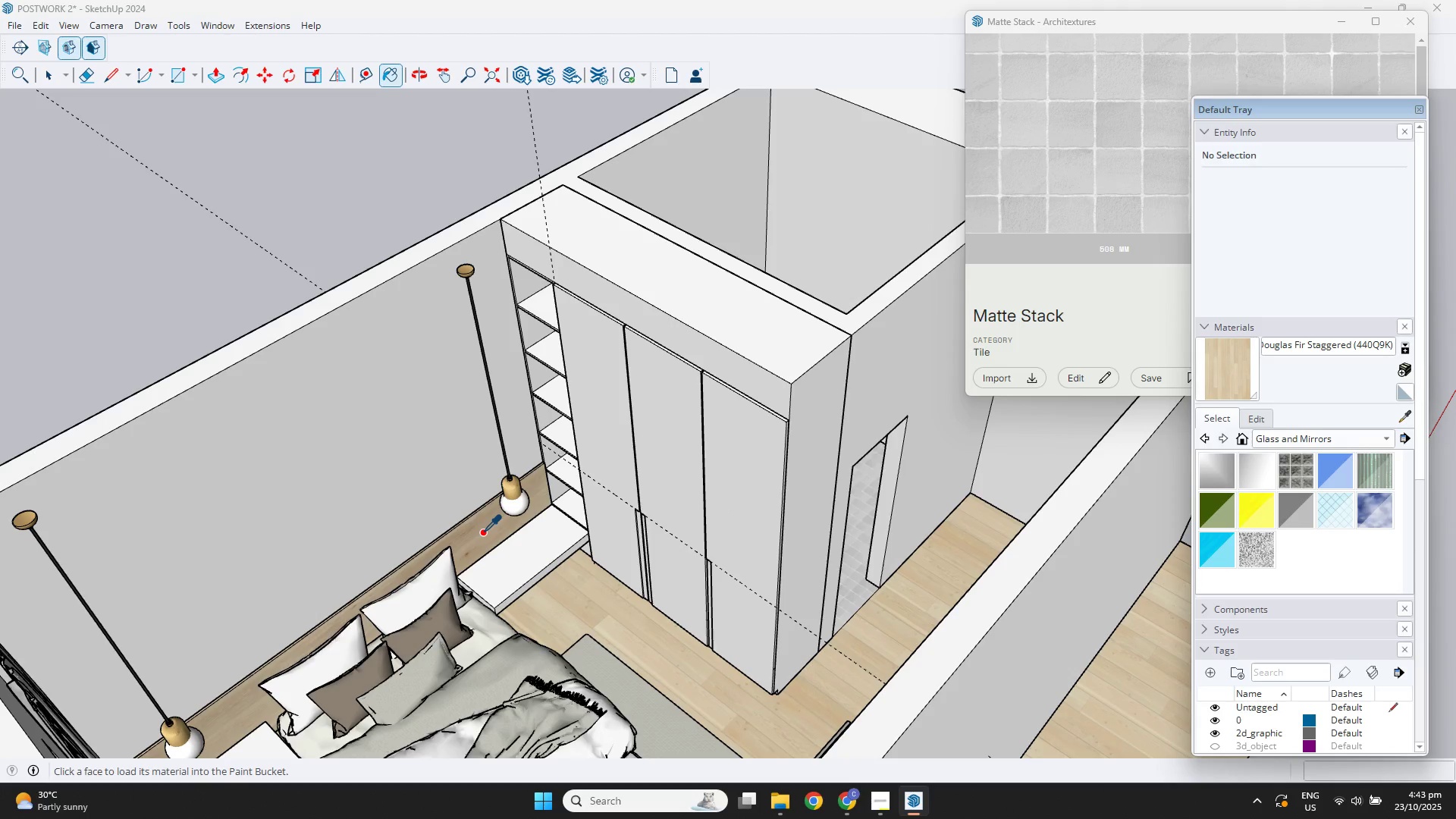 
left_click([482, 532])
 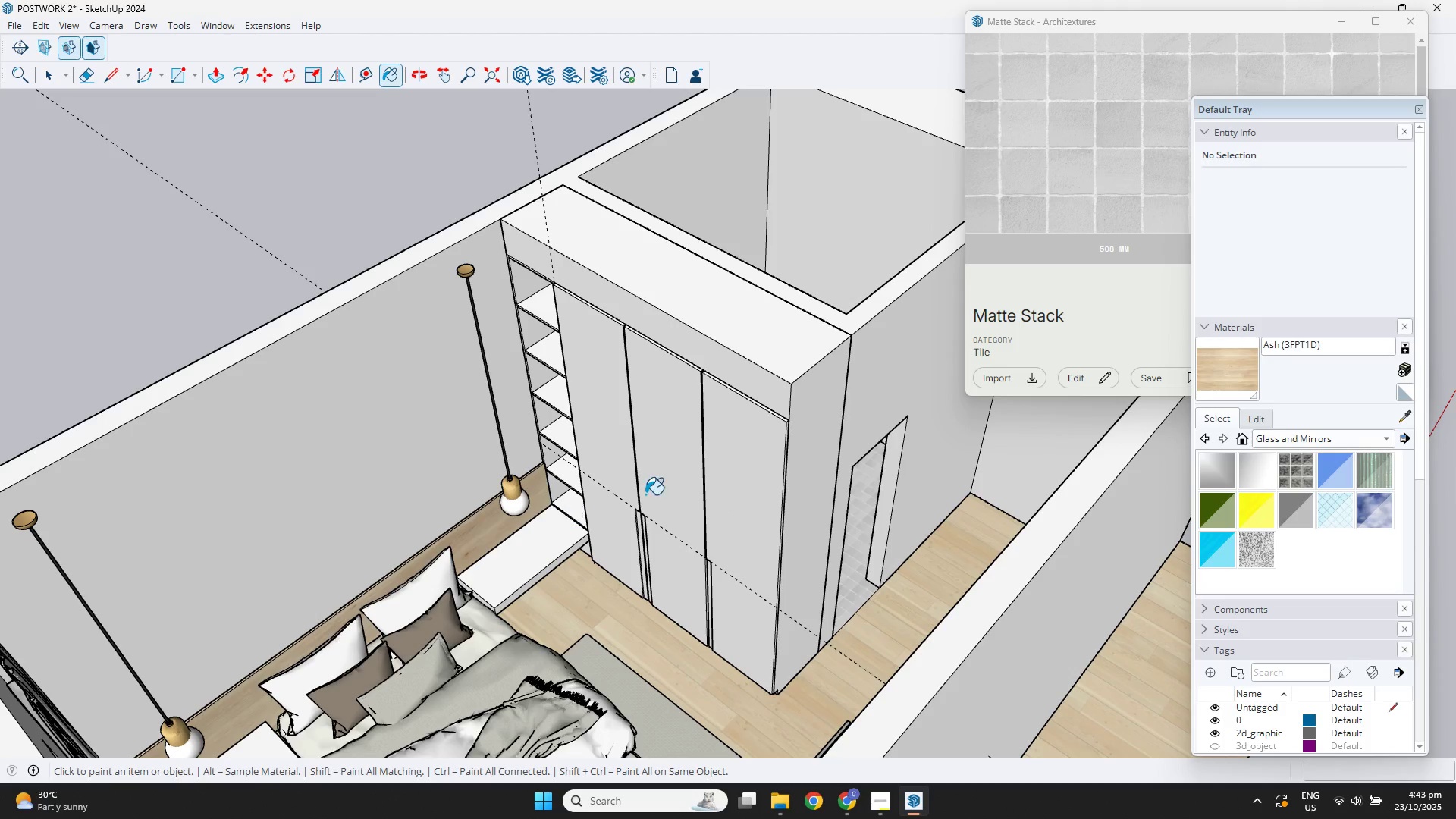 
key(Space)
 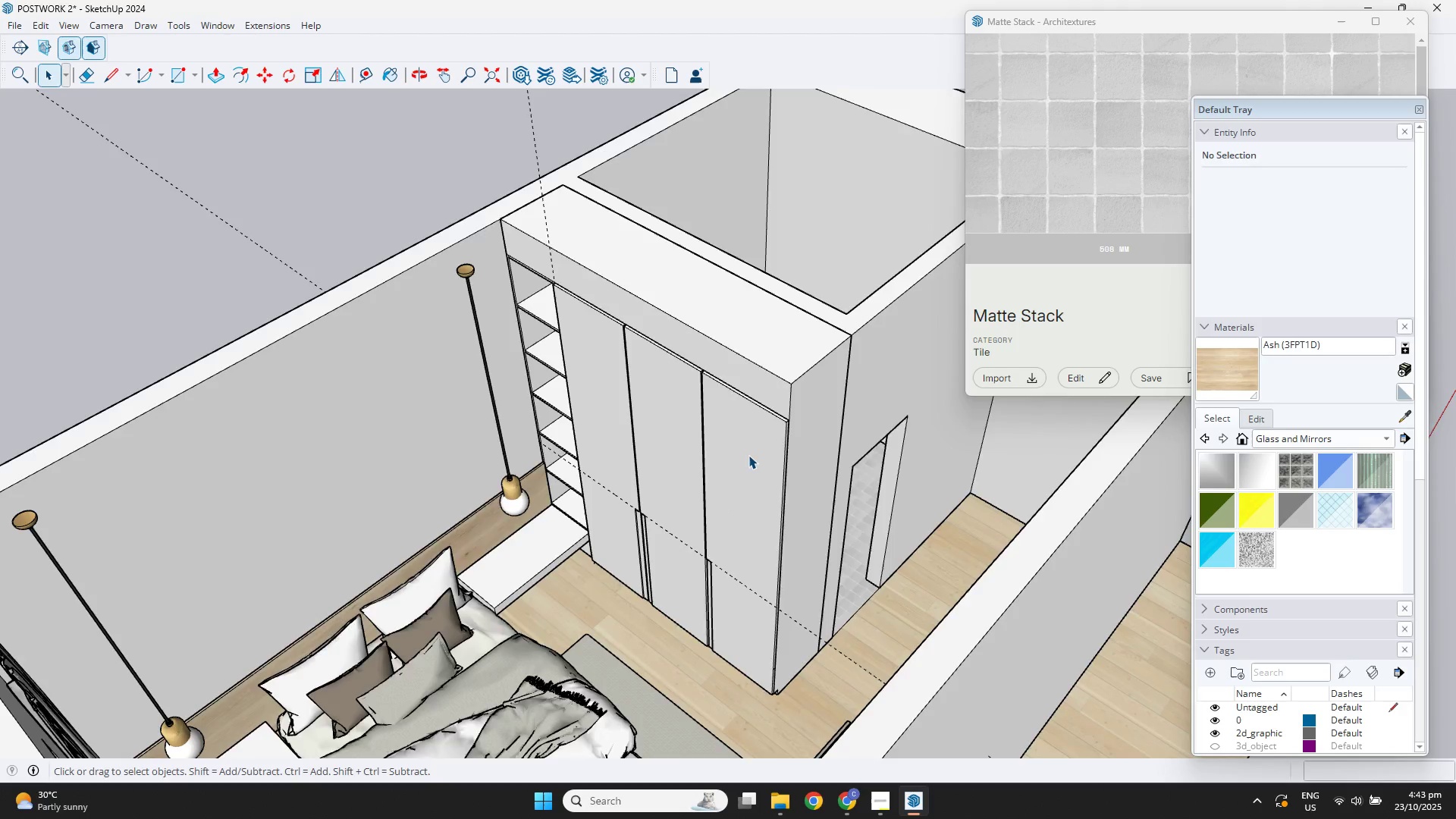 
double_click([748, 455])
 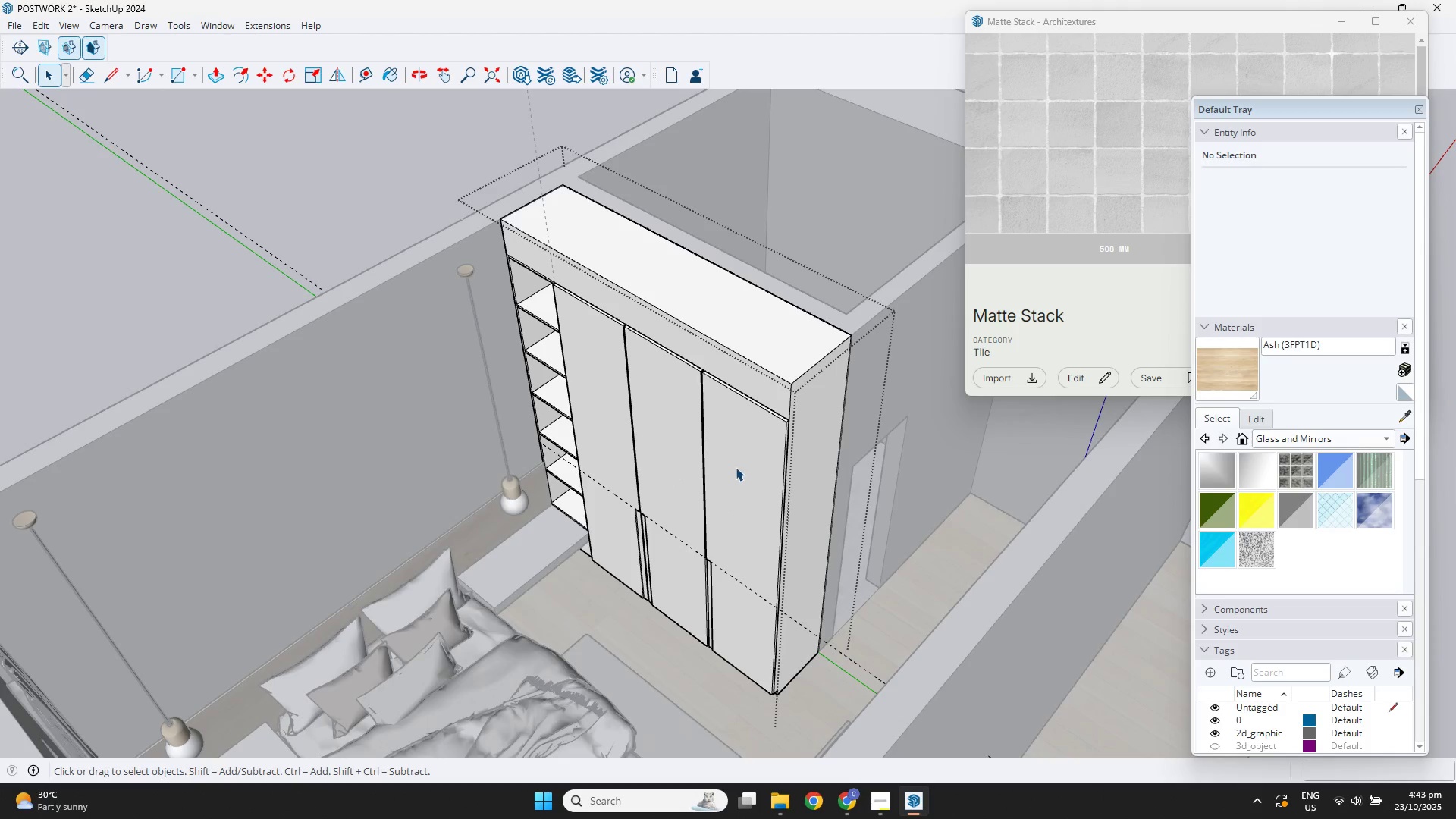 
triple_click([736, 467])
 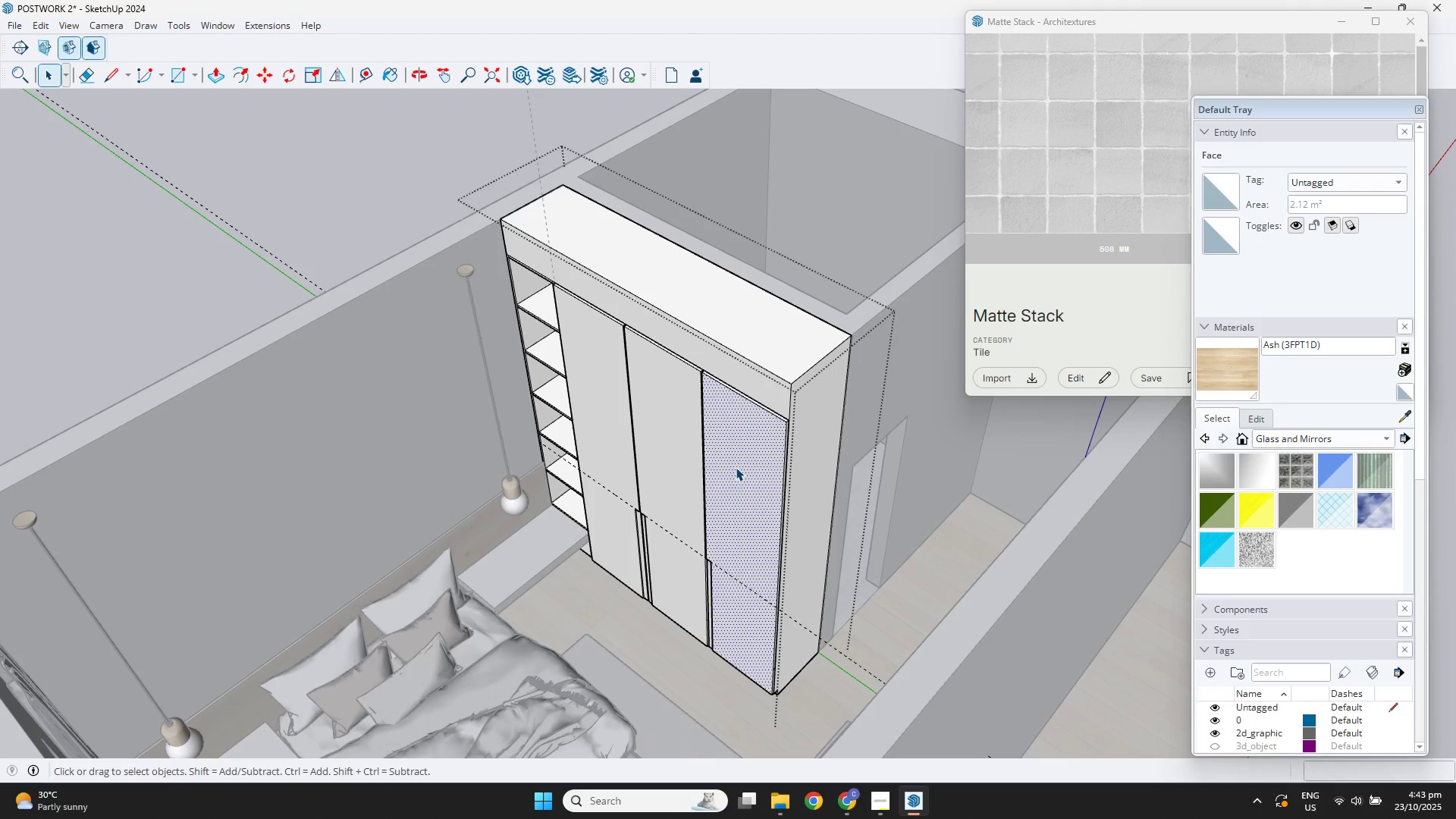 
key(B)
 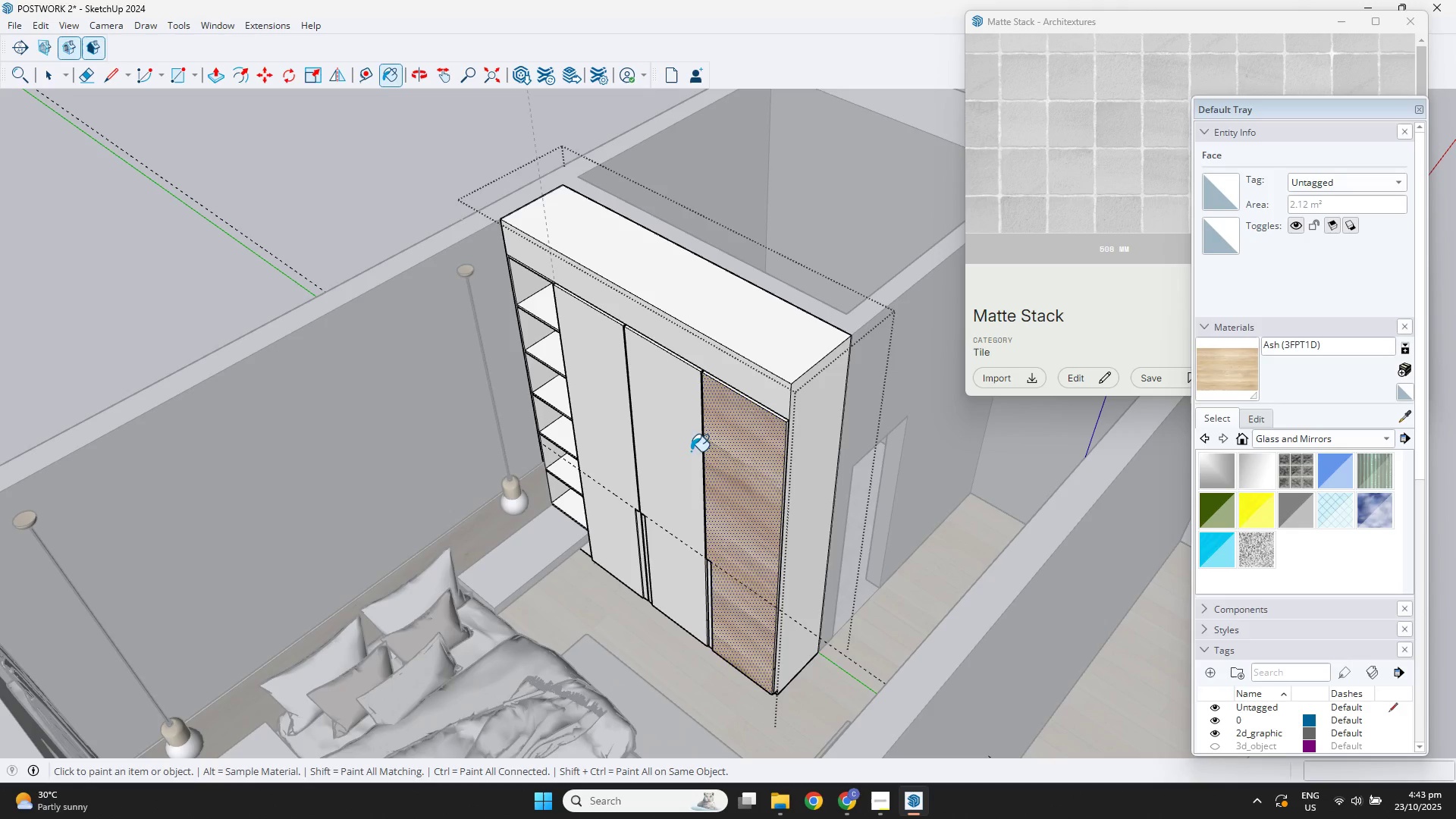 
double_click([672, 446])
 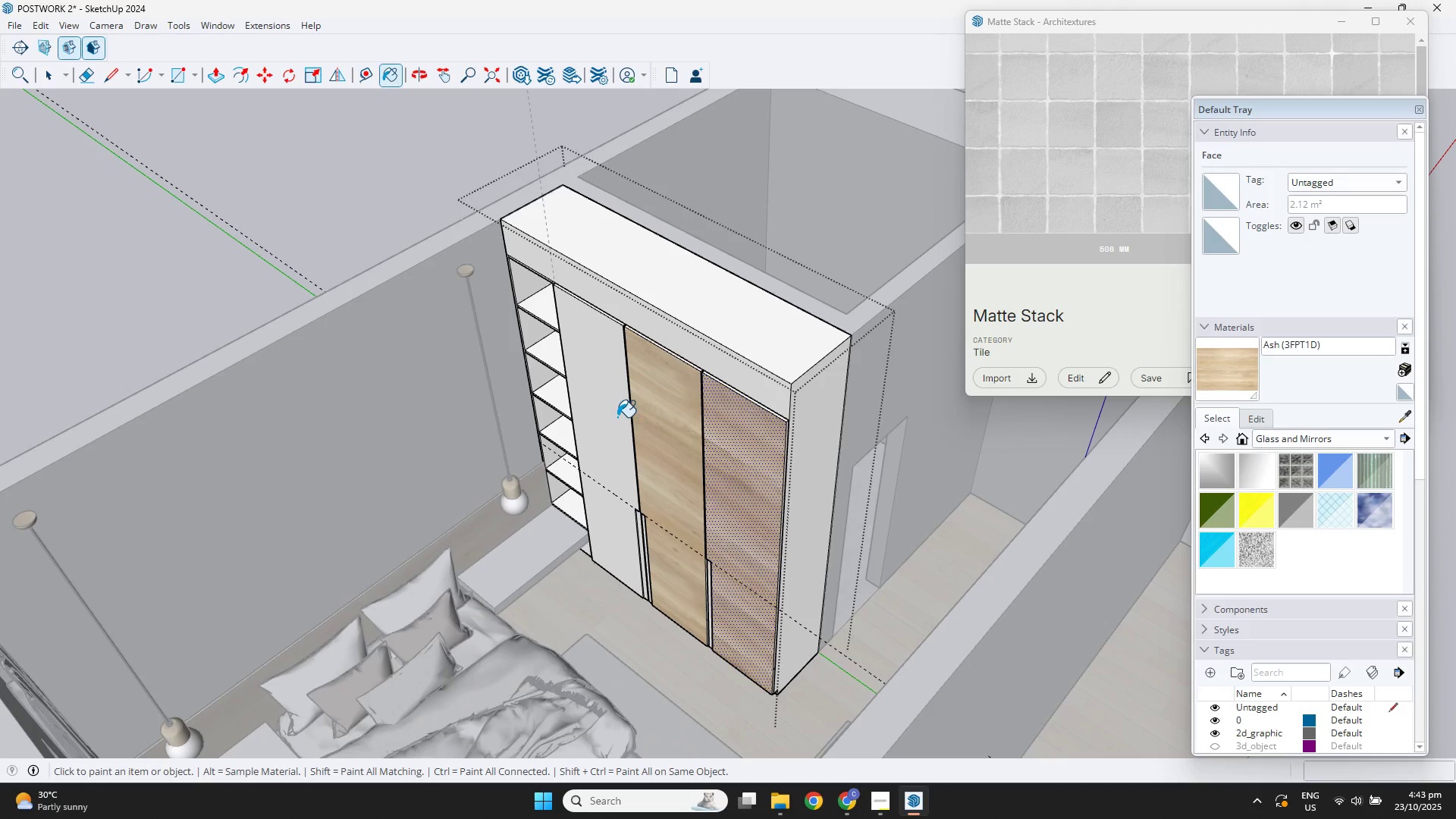 
triple_click([617, 417])
 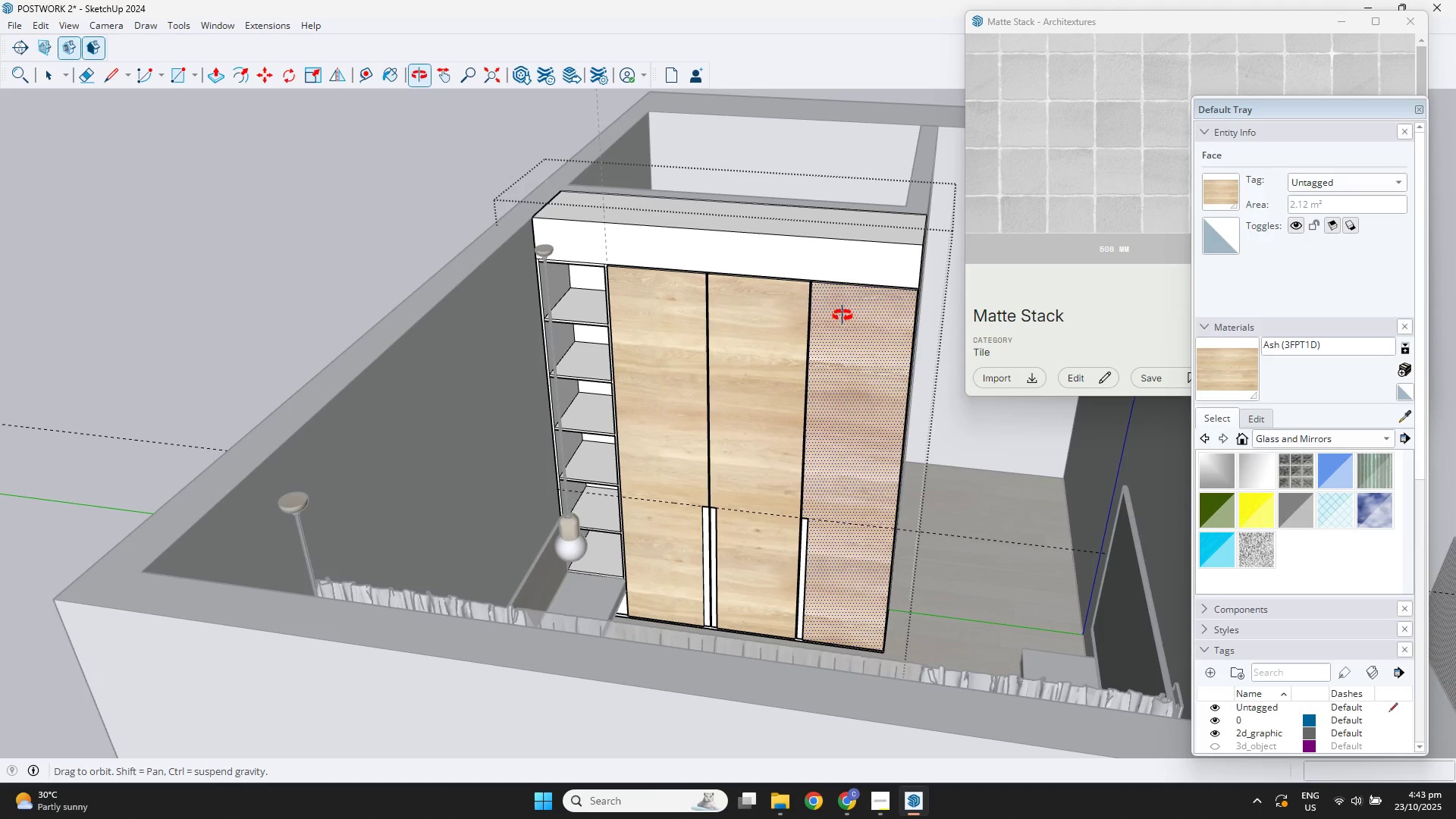 
key(Control+Z)
 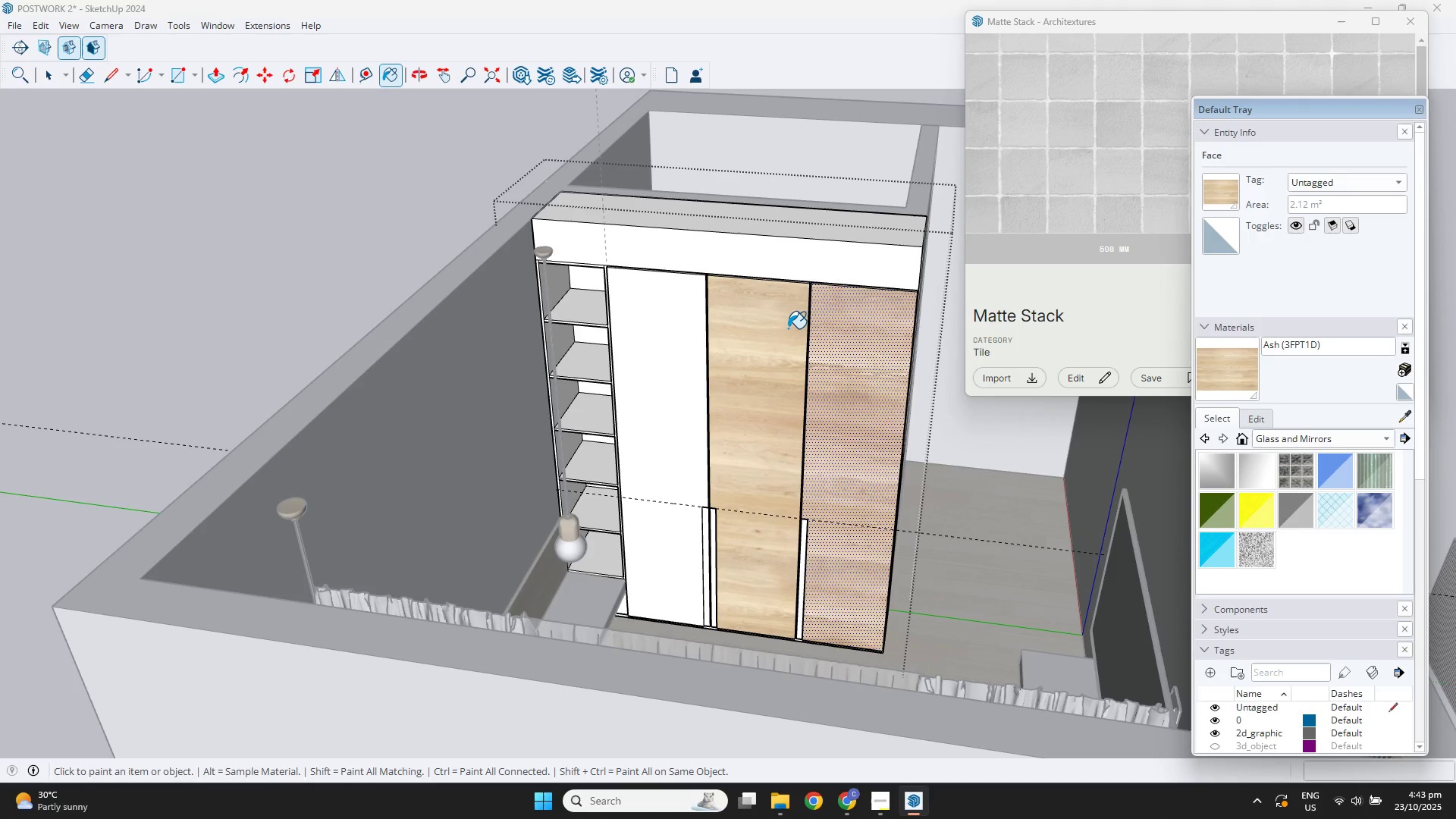 
key(Control+Z)
 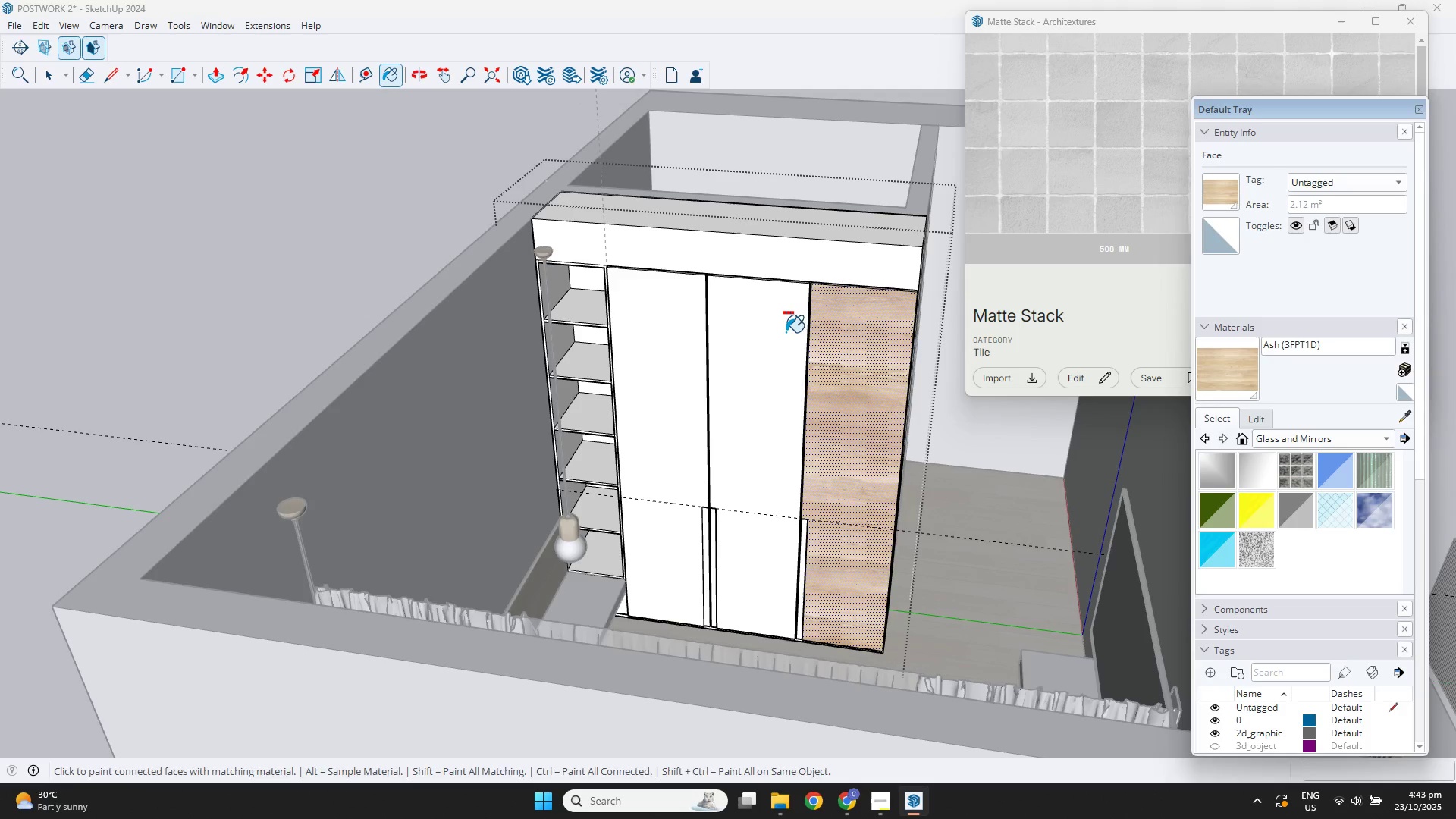 
key(Control+Z)
 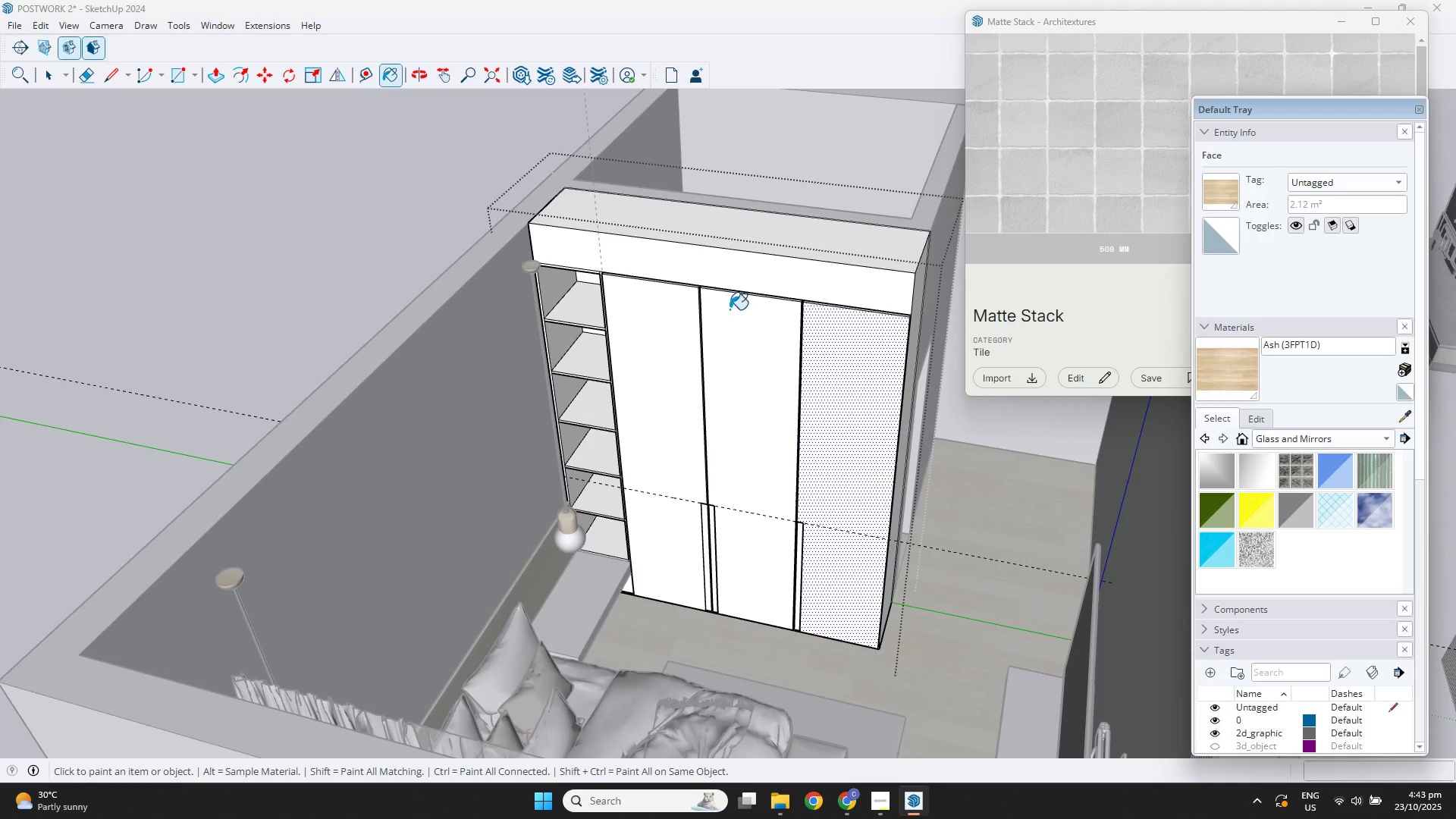 
key(Space)
 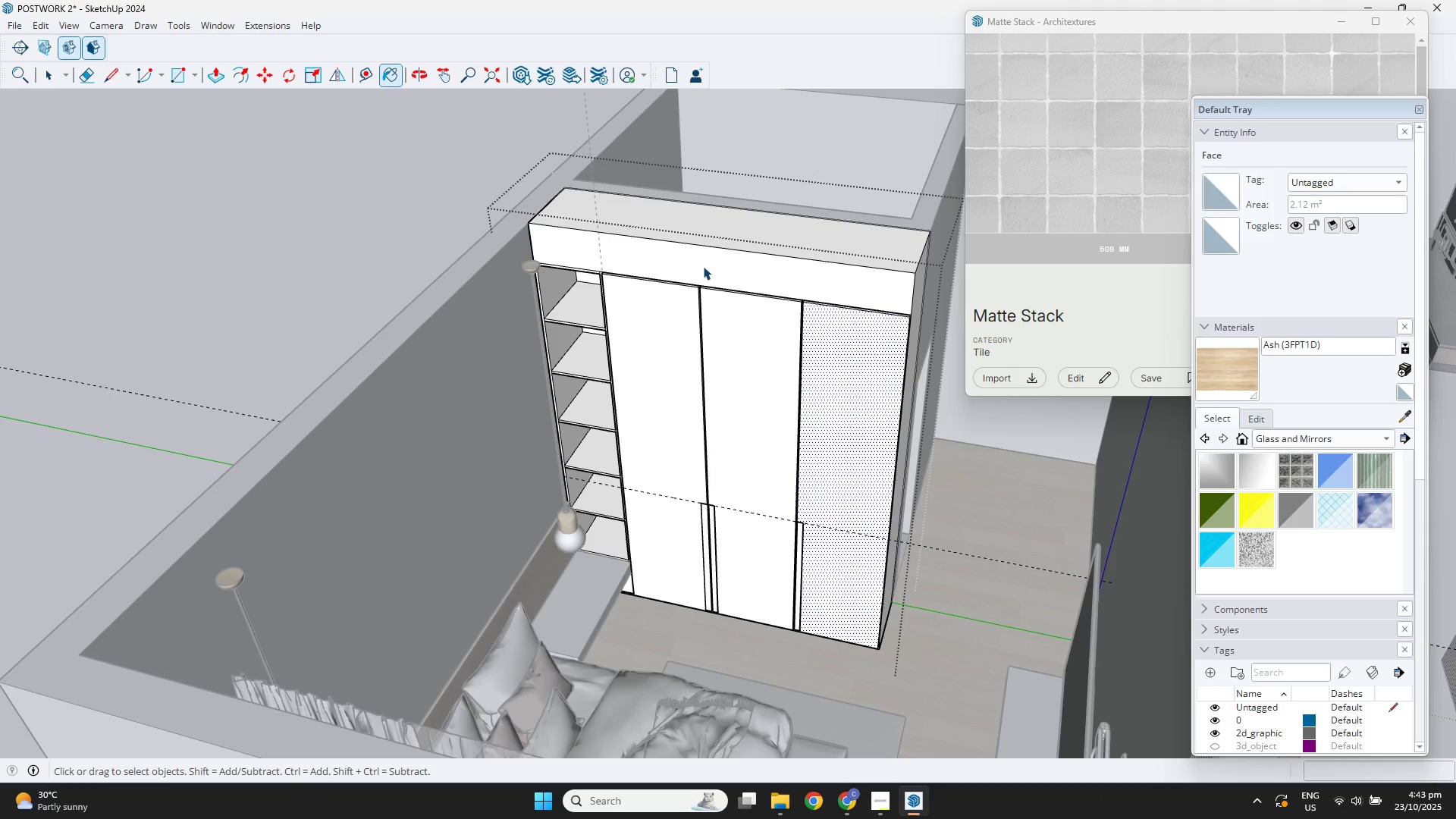 
double_click([703, 266])
 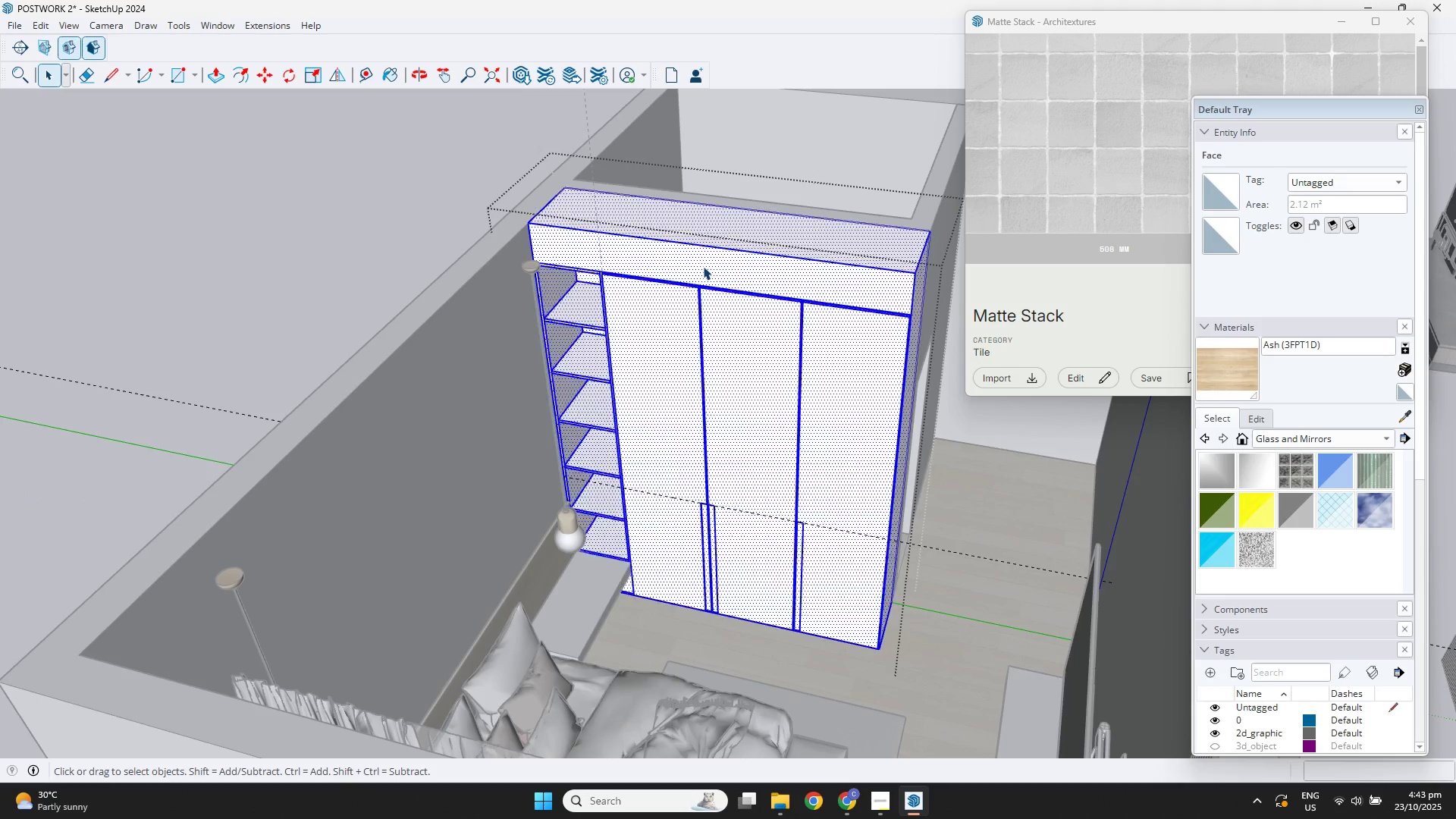 
triple_click([703, 266])
 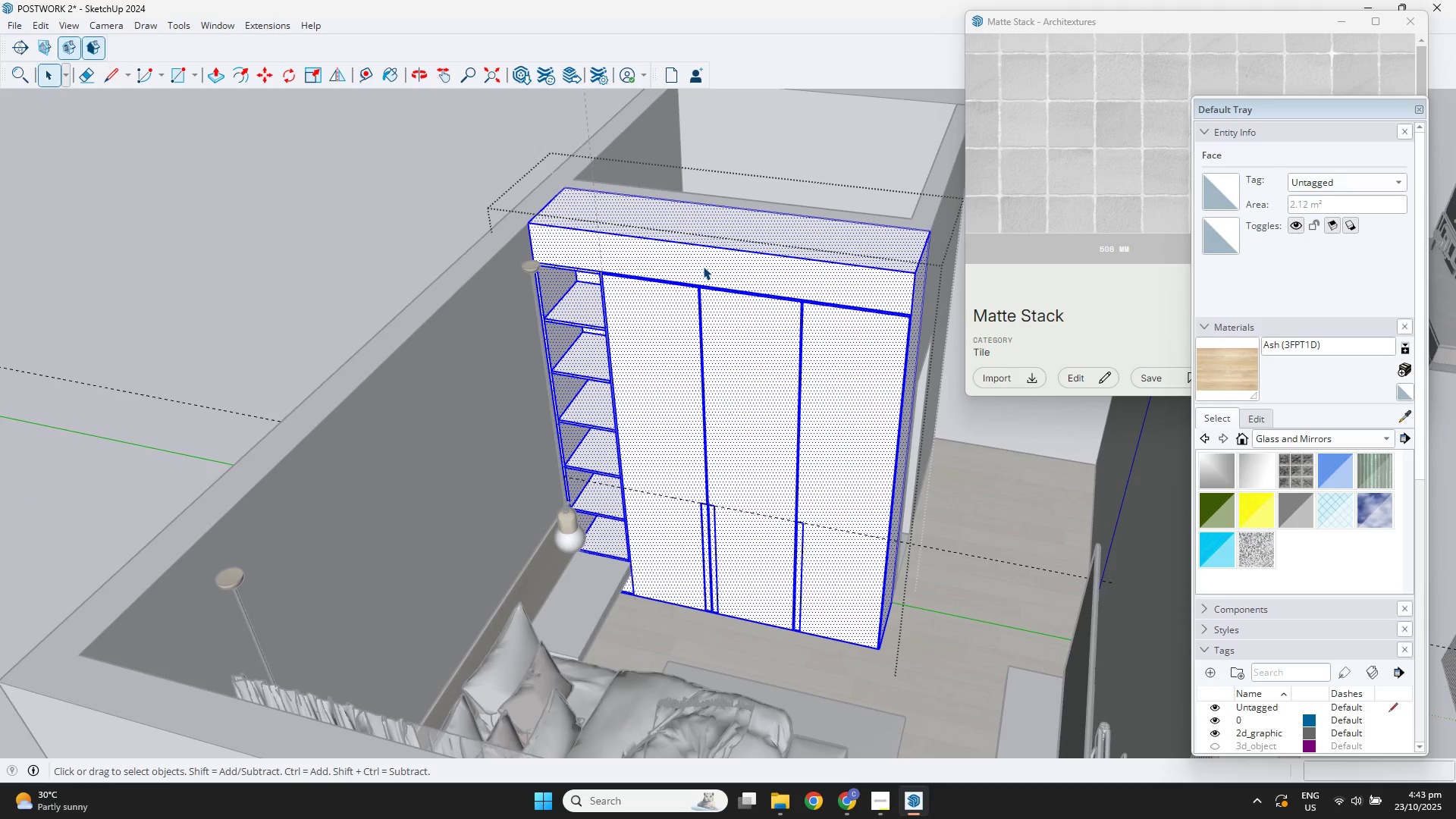 
triple_click([703, 266])
 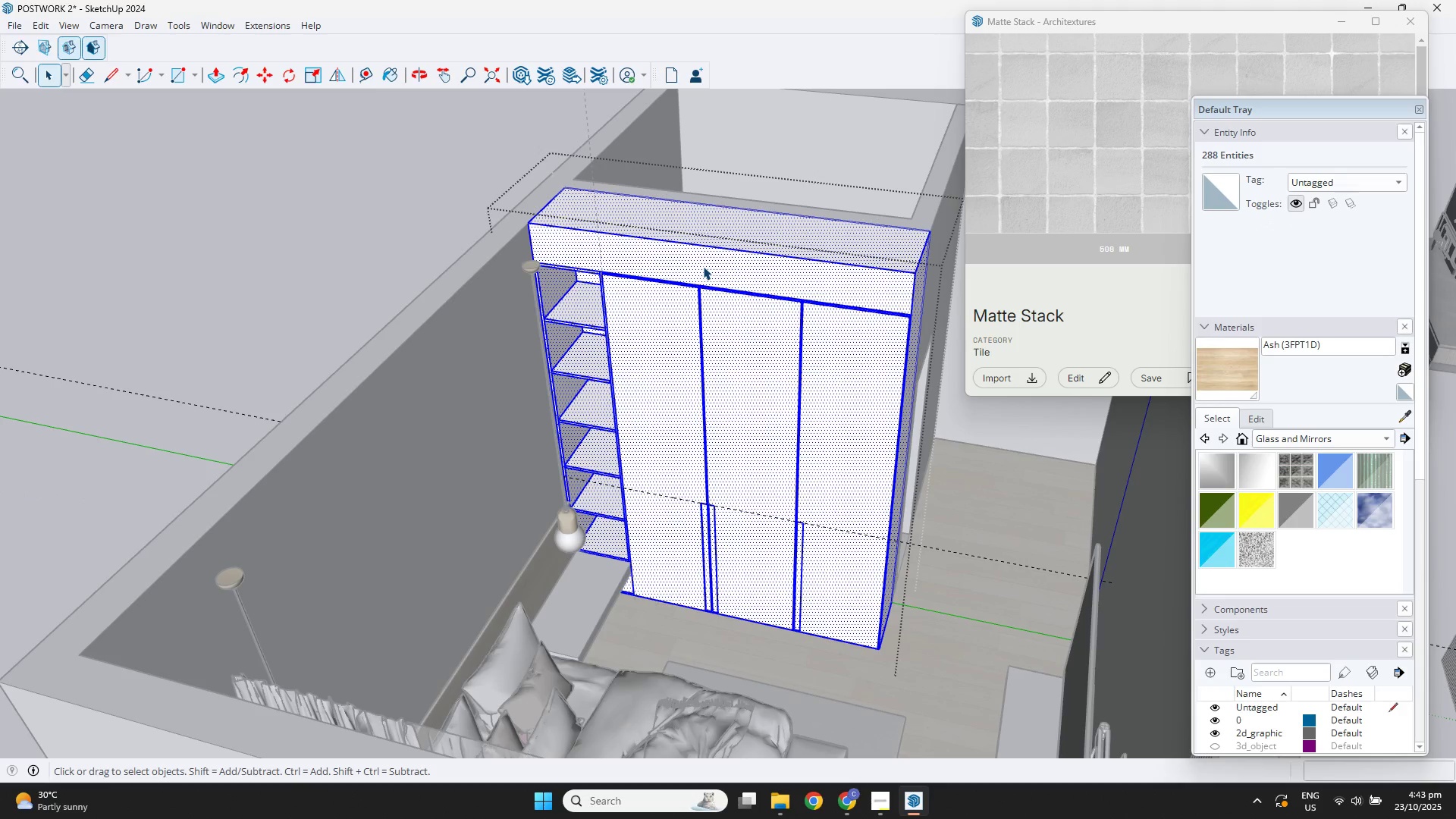 
key(B)
 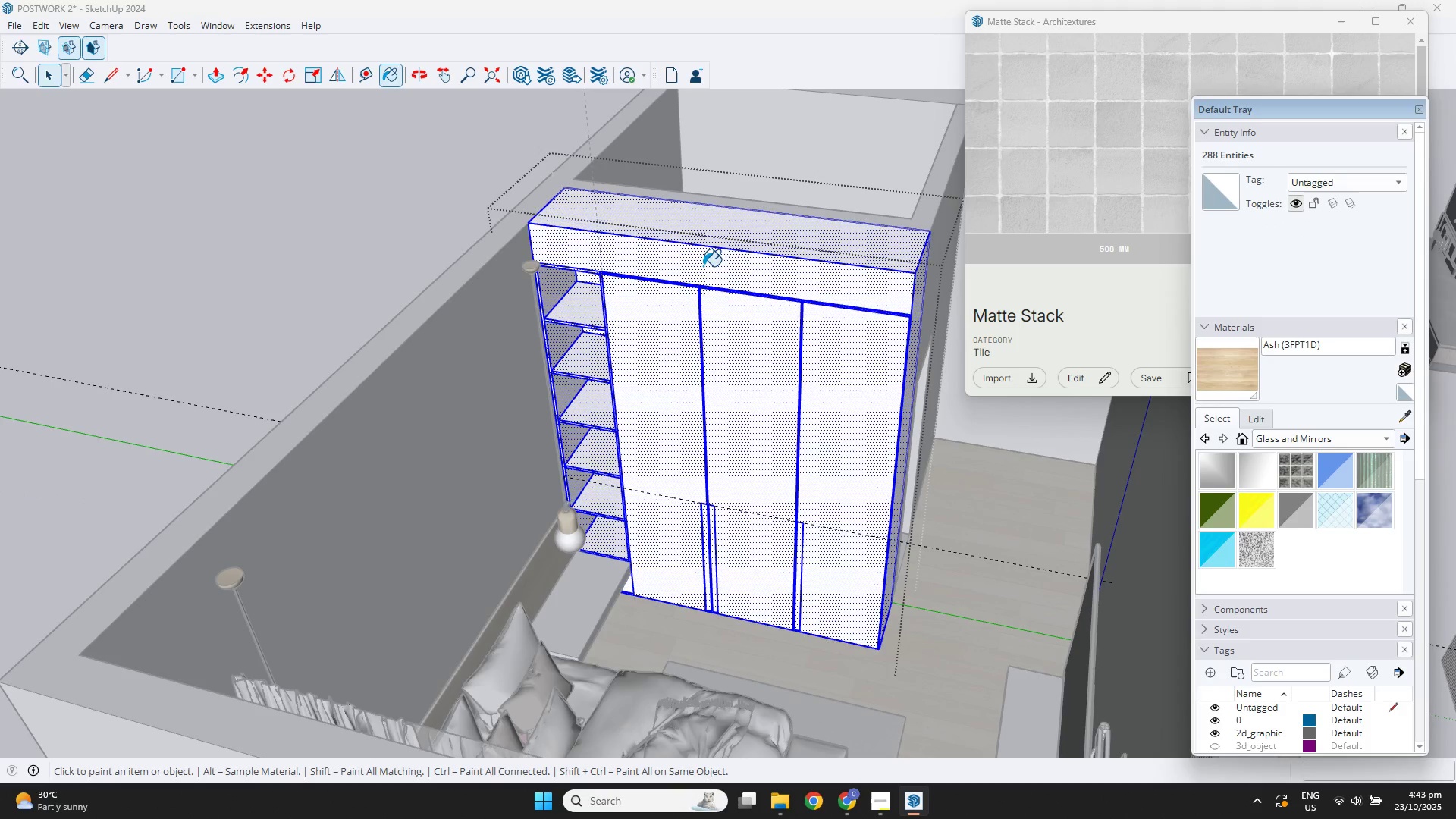 
left_click([703, 266])
 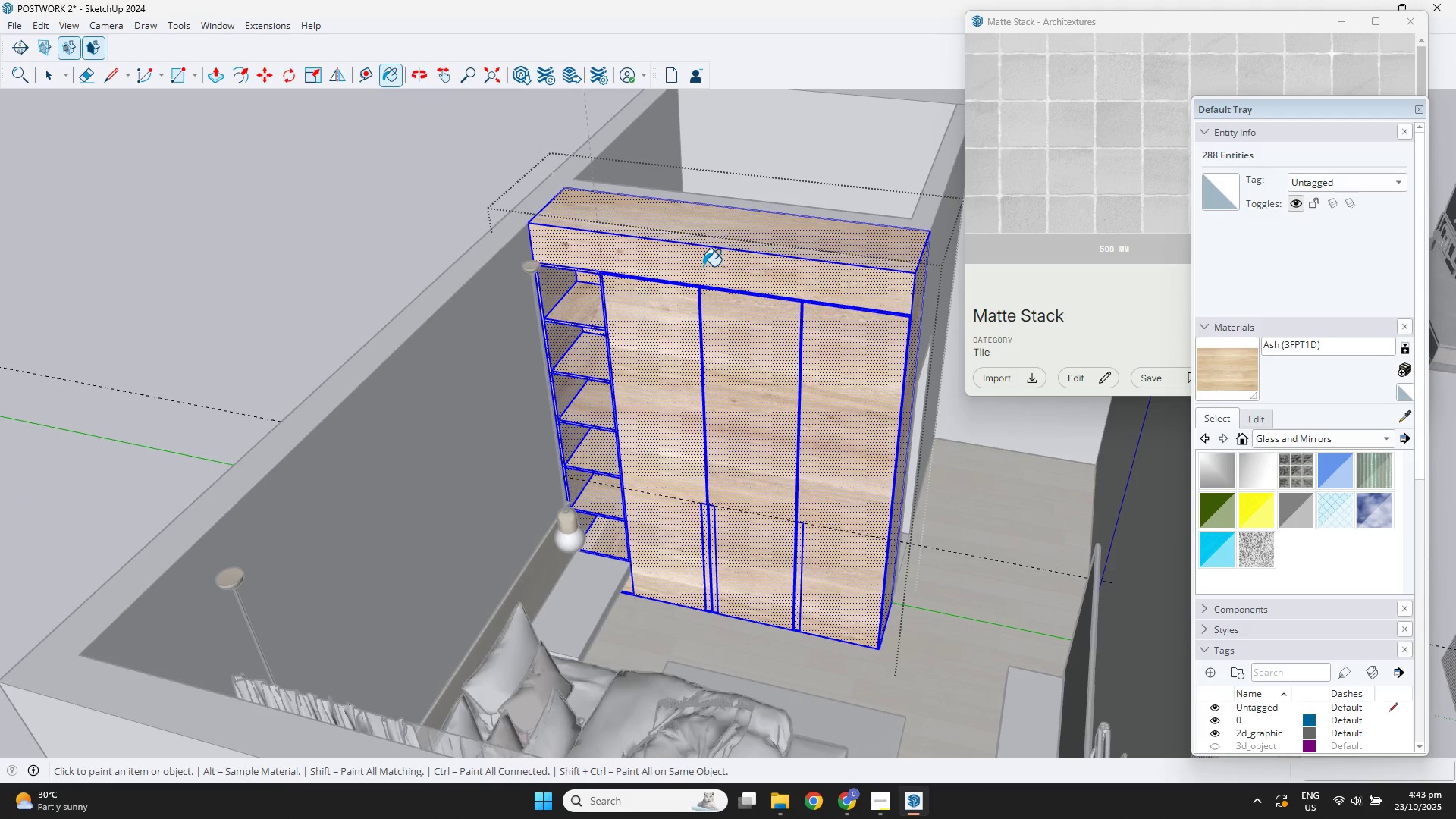 
scroll: coordinate [704, 281], scroll_direction: down, amount: 3.0
 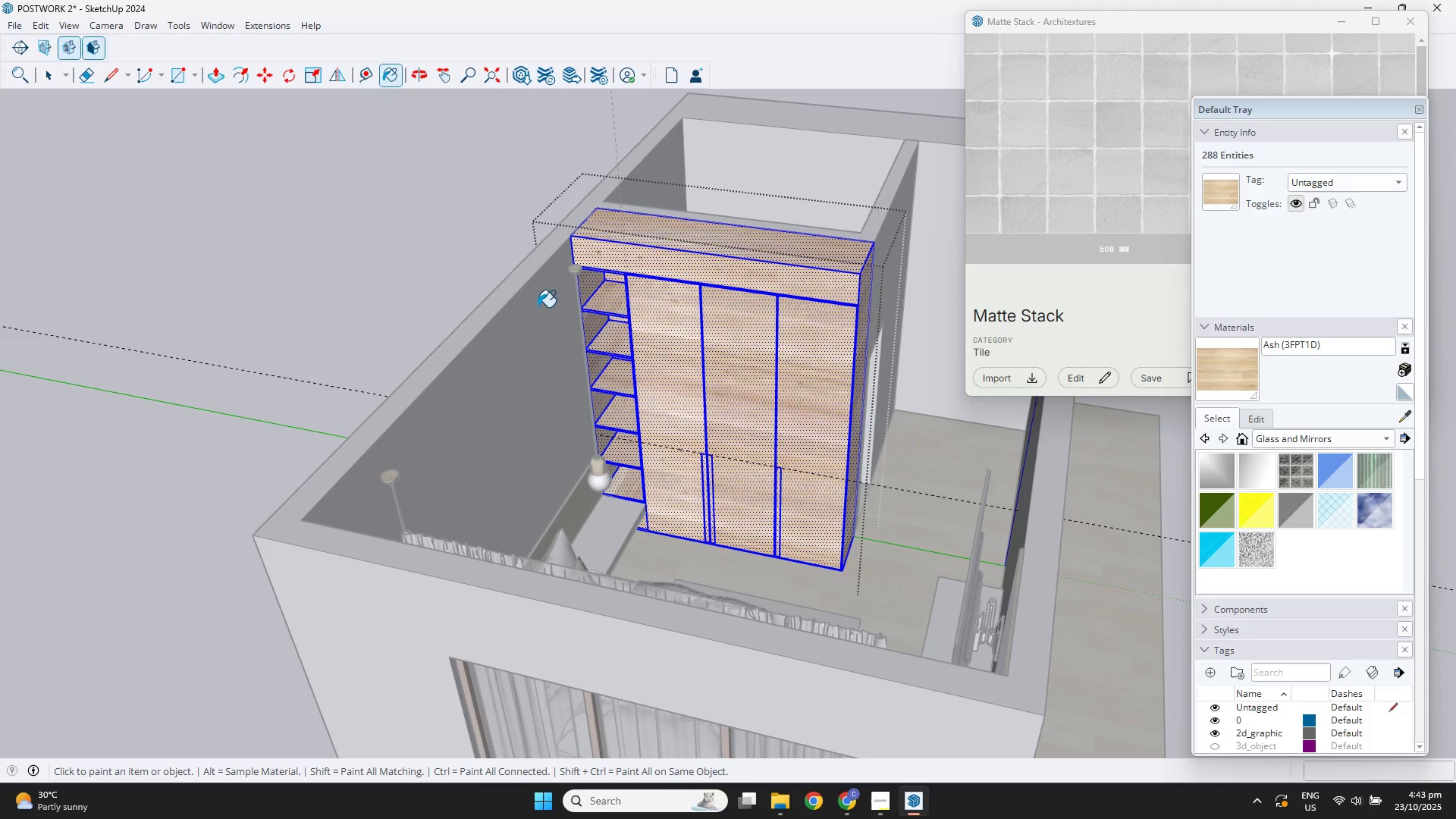 
key(Escape)
 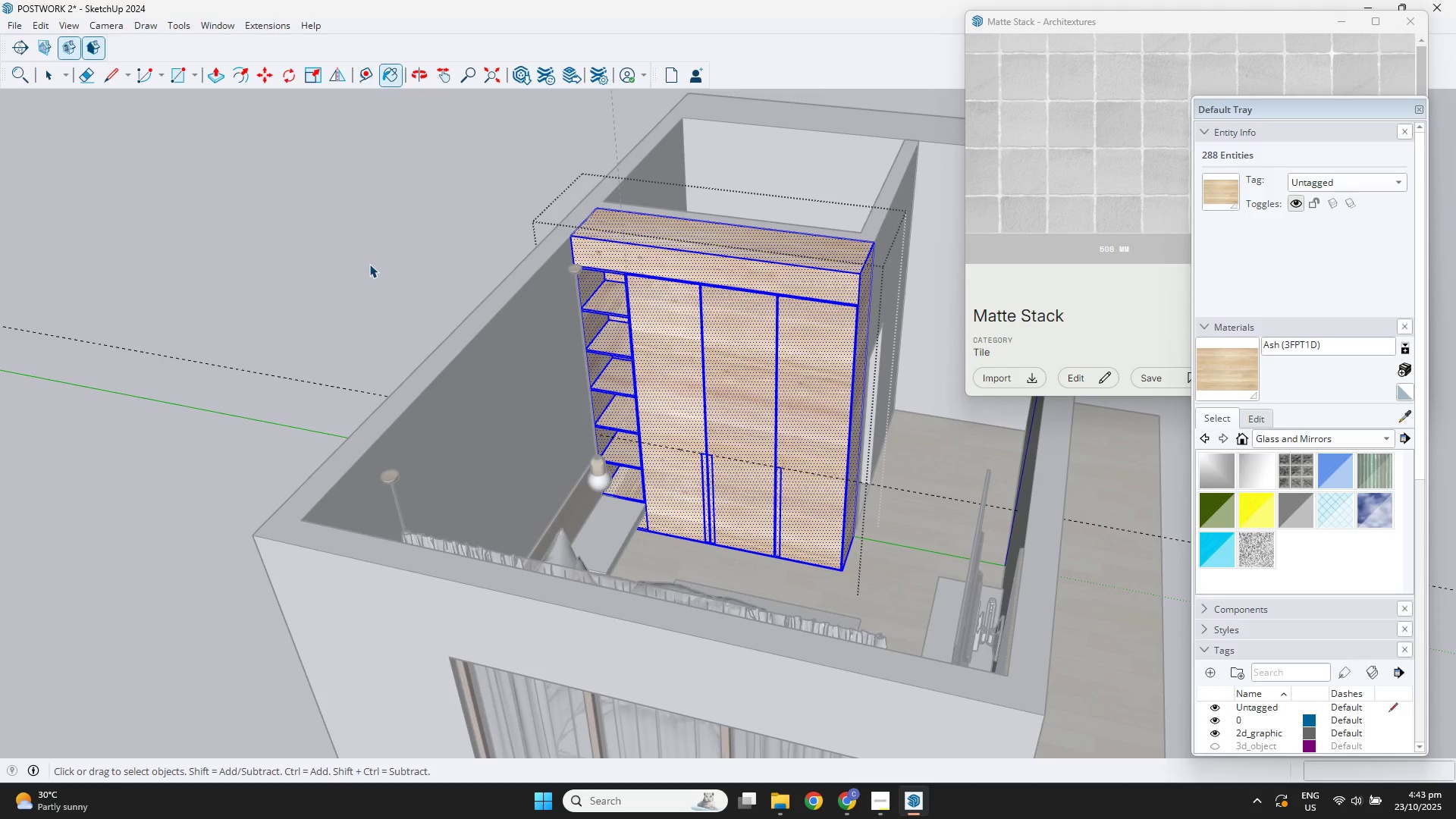 
left_click([369, 264])
 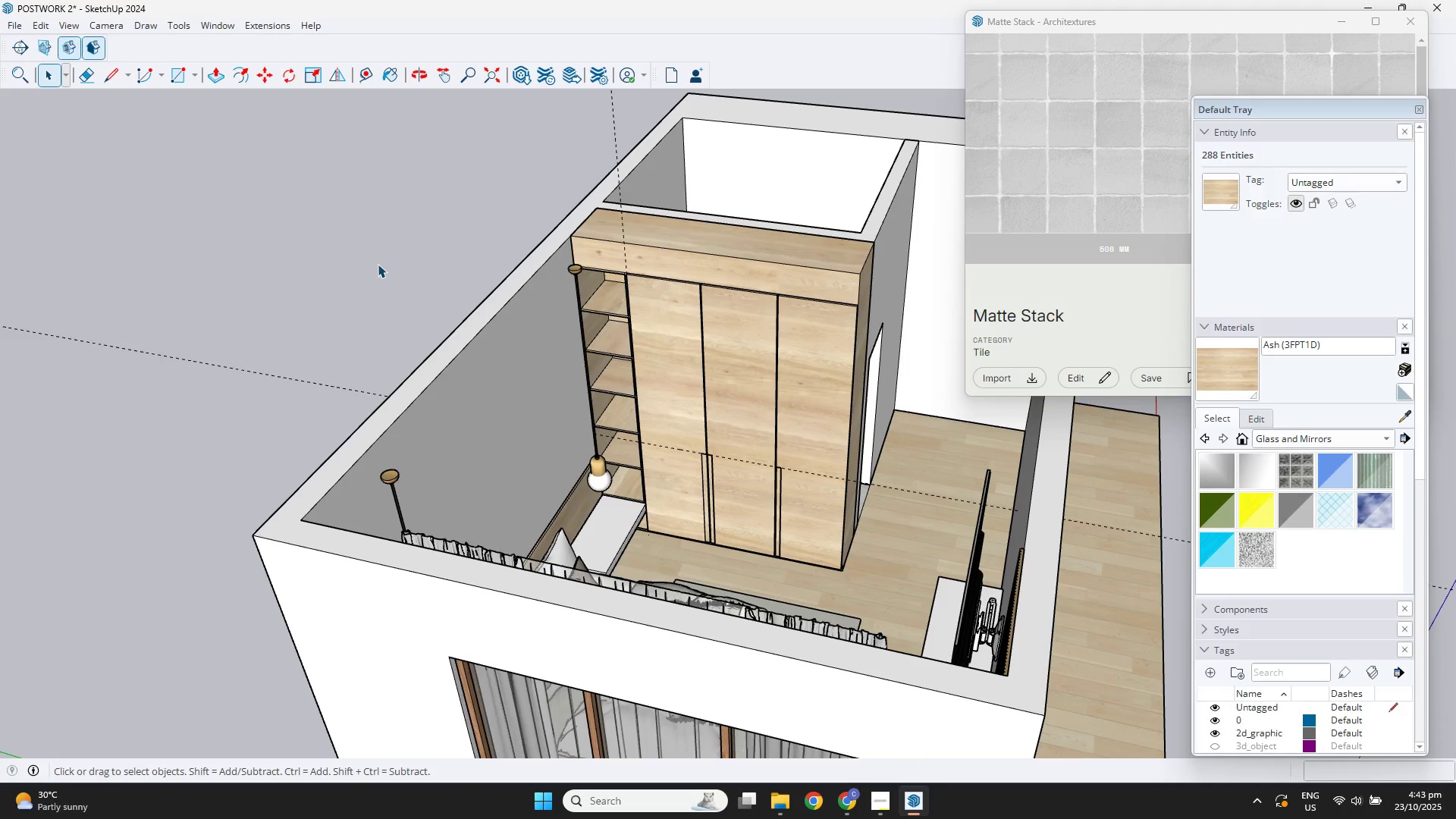 
key(Escape)
 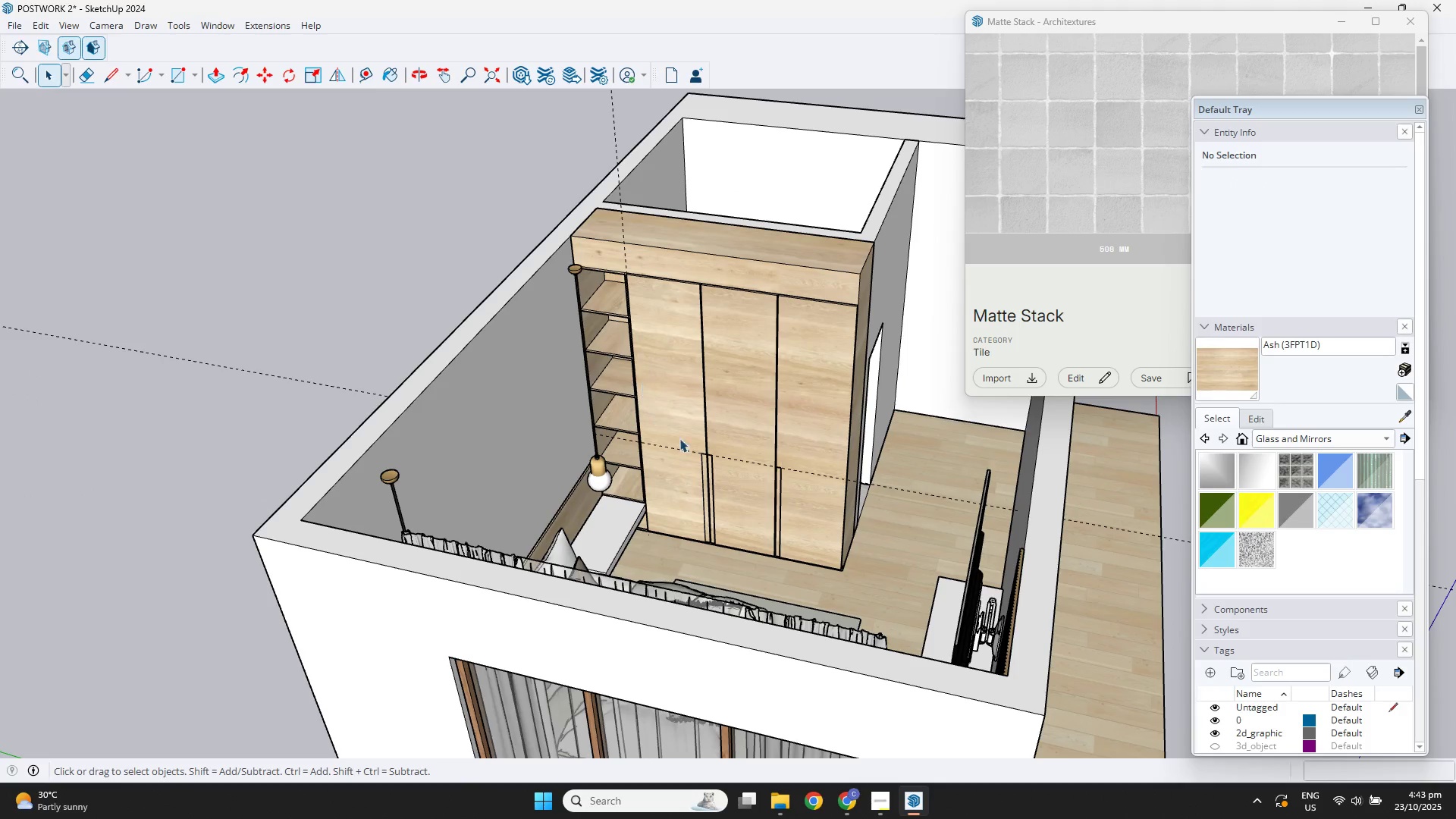 
scroll: coordinate [694, 486], scroll_direction: up, amount: 3.0
 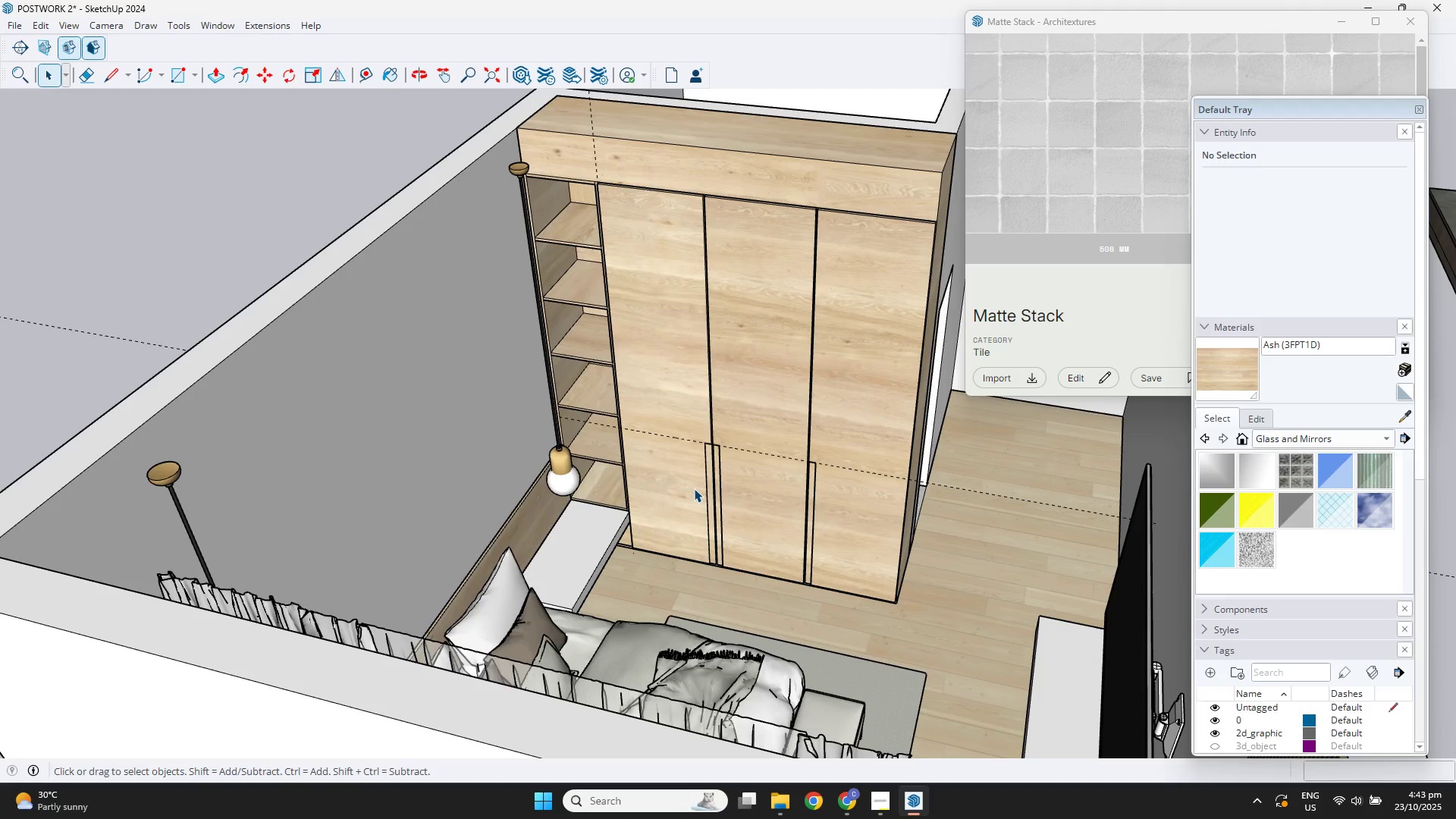 
key(B)
 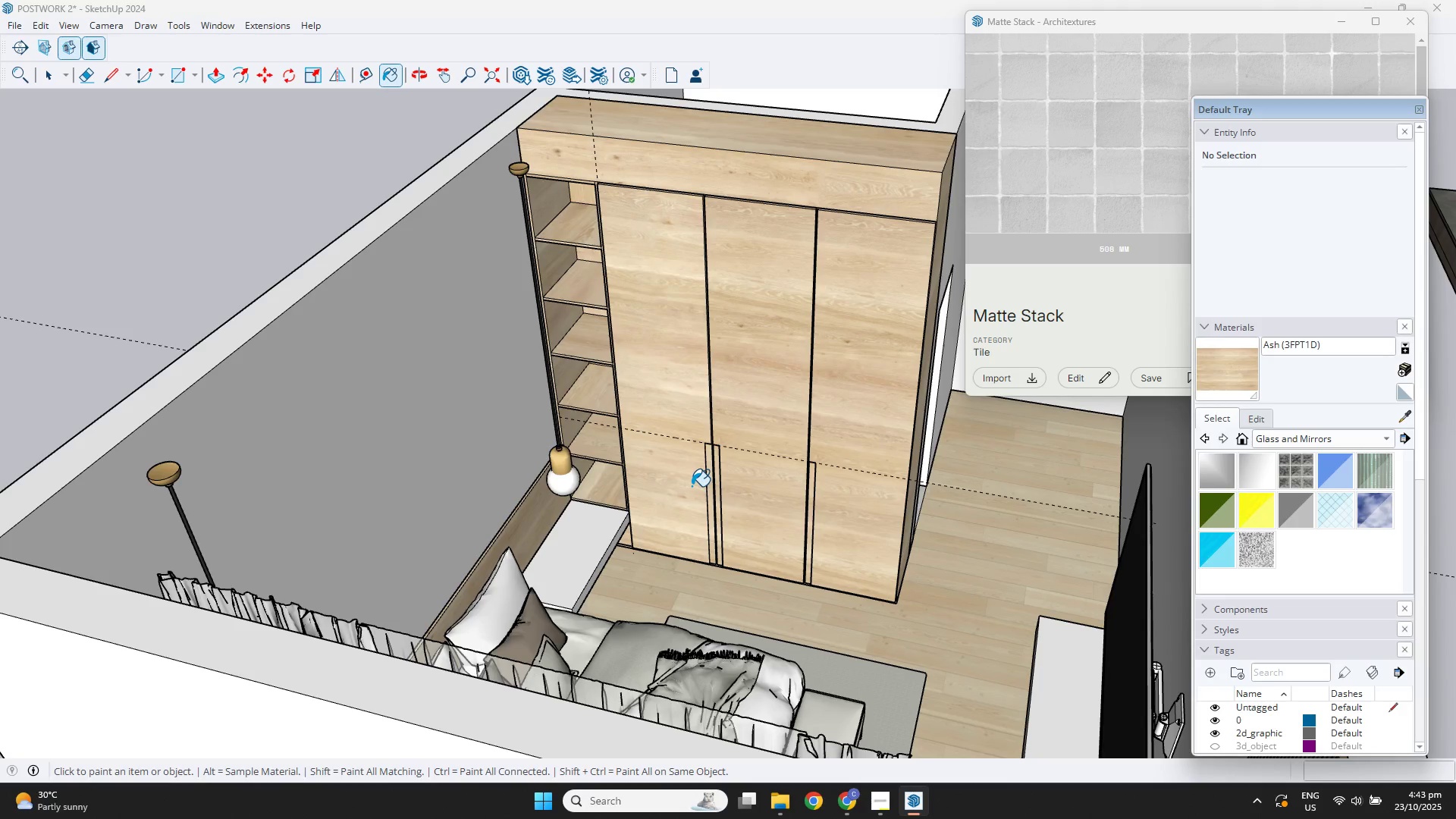 
key(Alt+AltLeft)
 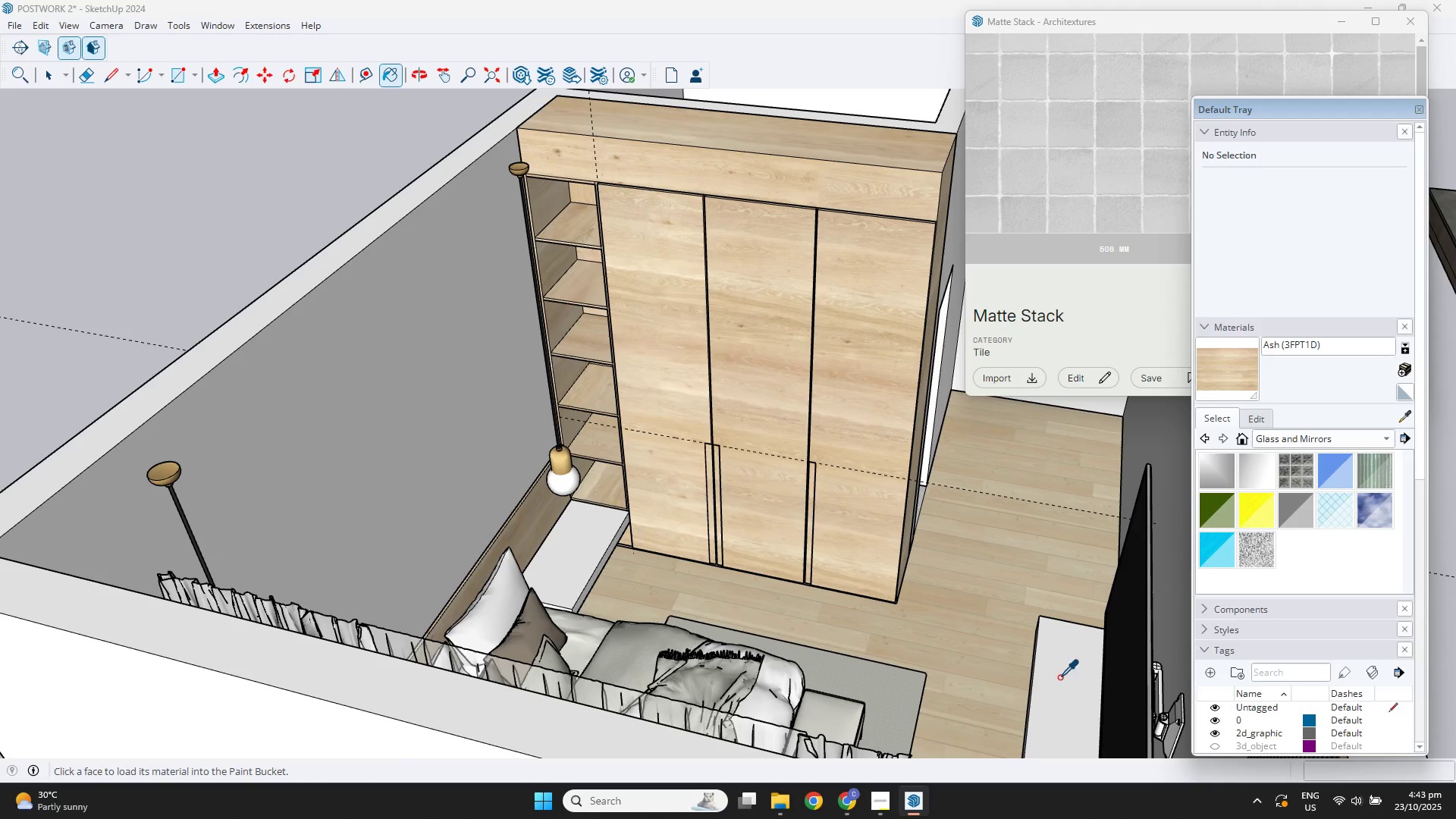 
left_click([1059, 677])
 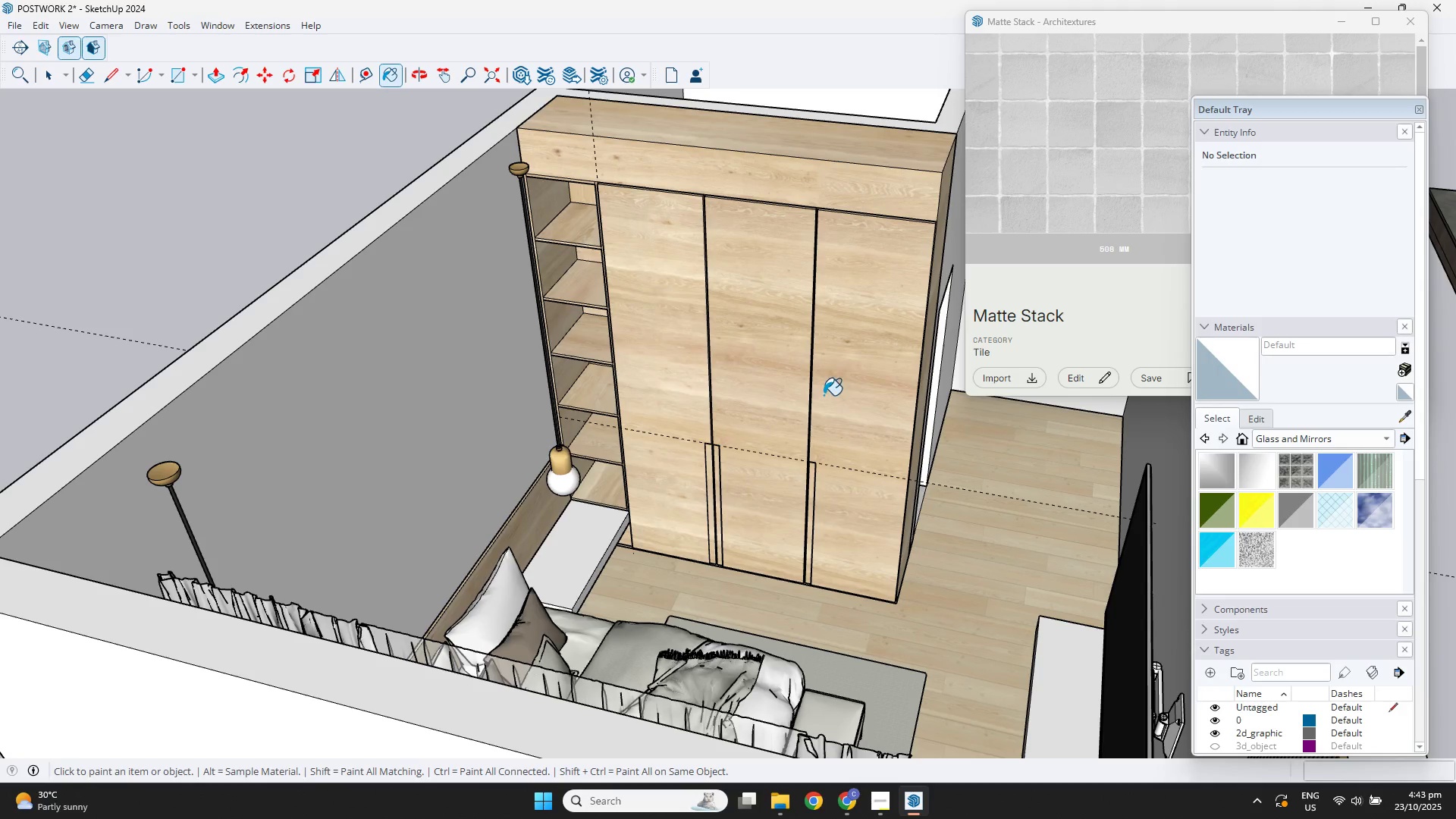 
left_click([826, 392])
 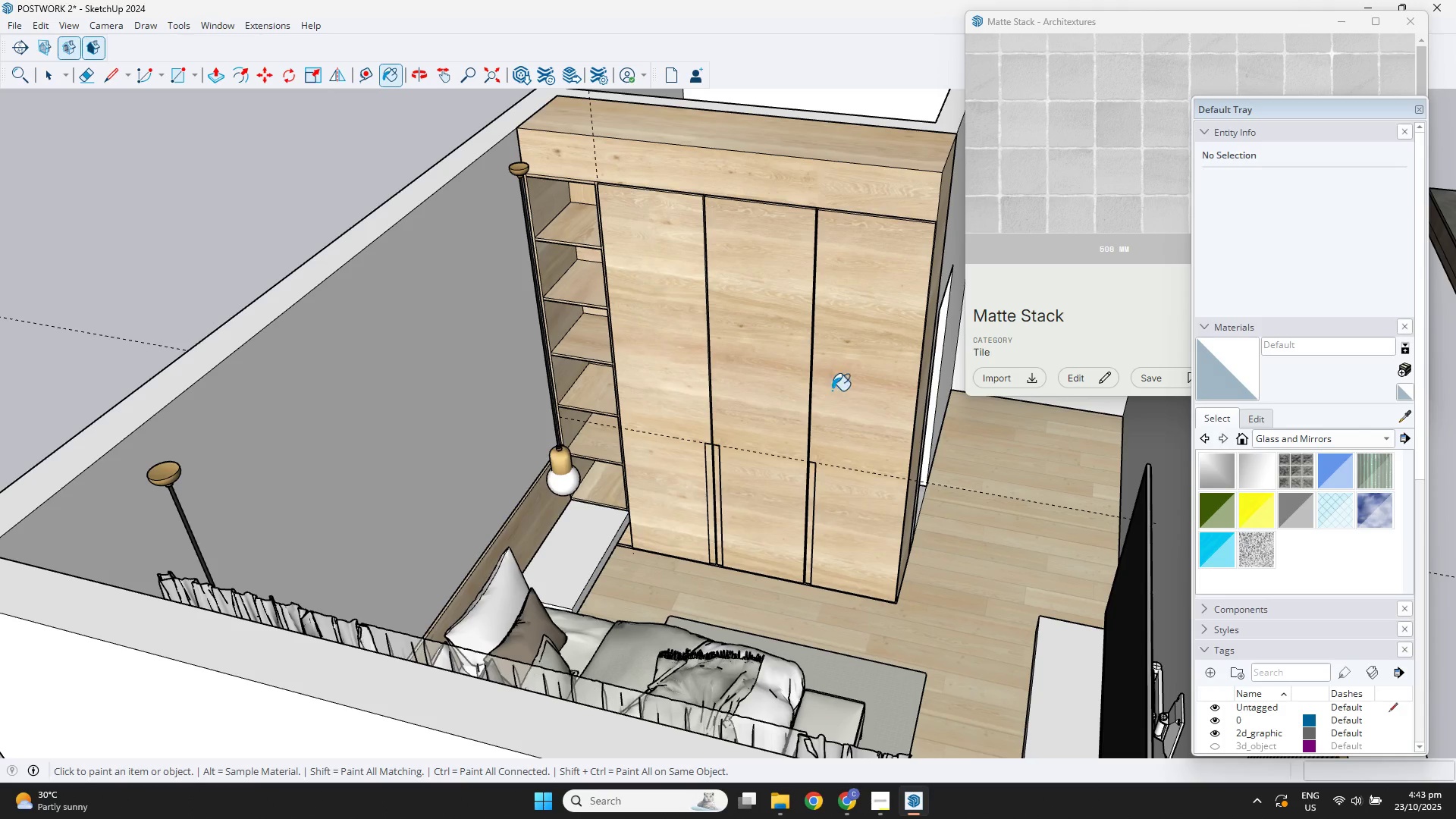 
key(Space)
 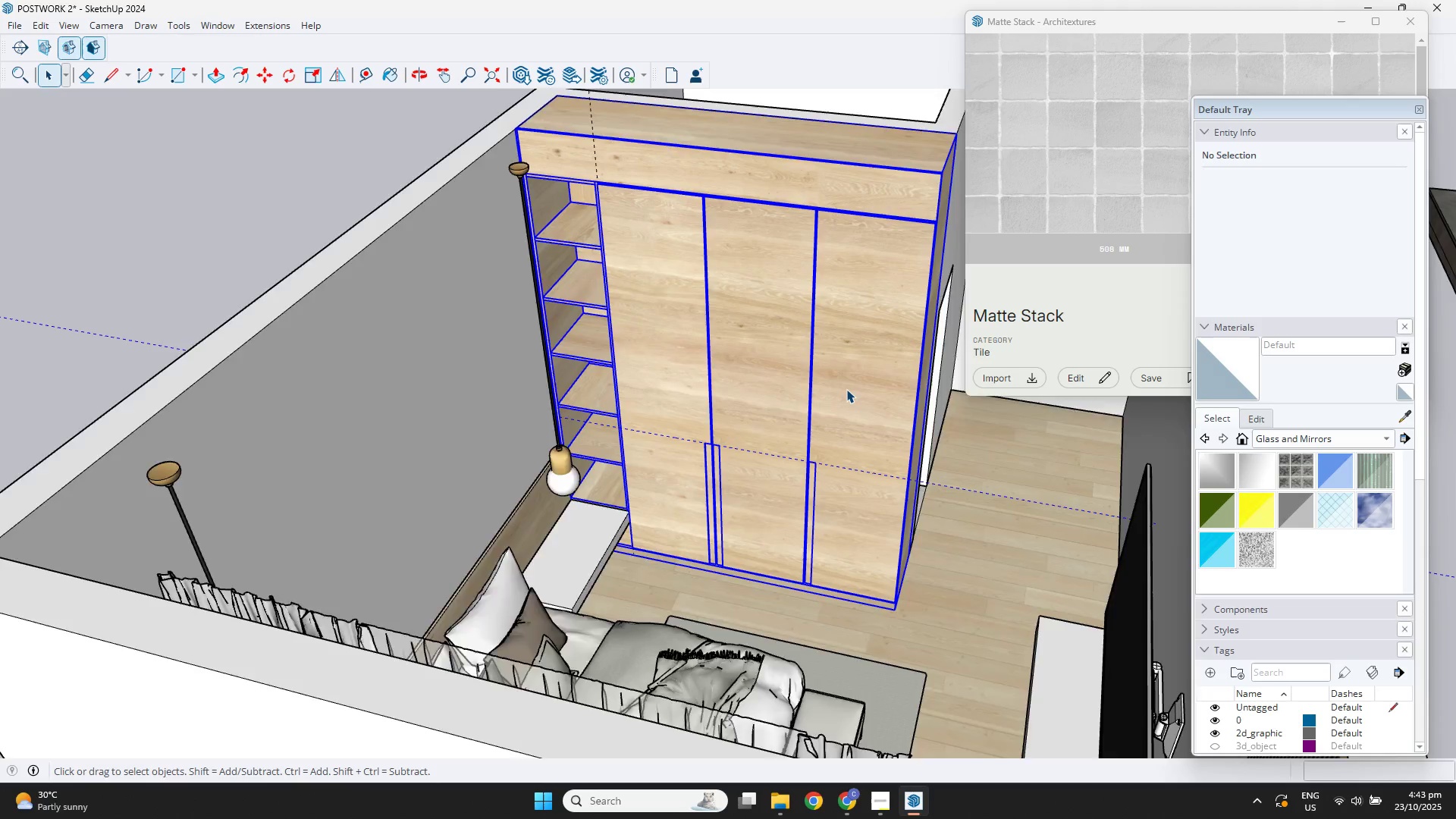 
double_click([846, 389])
 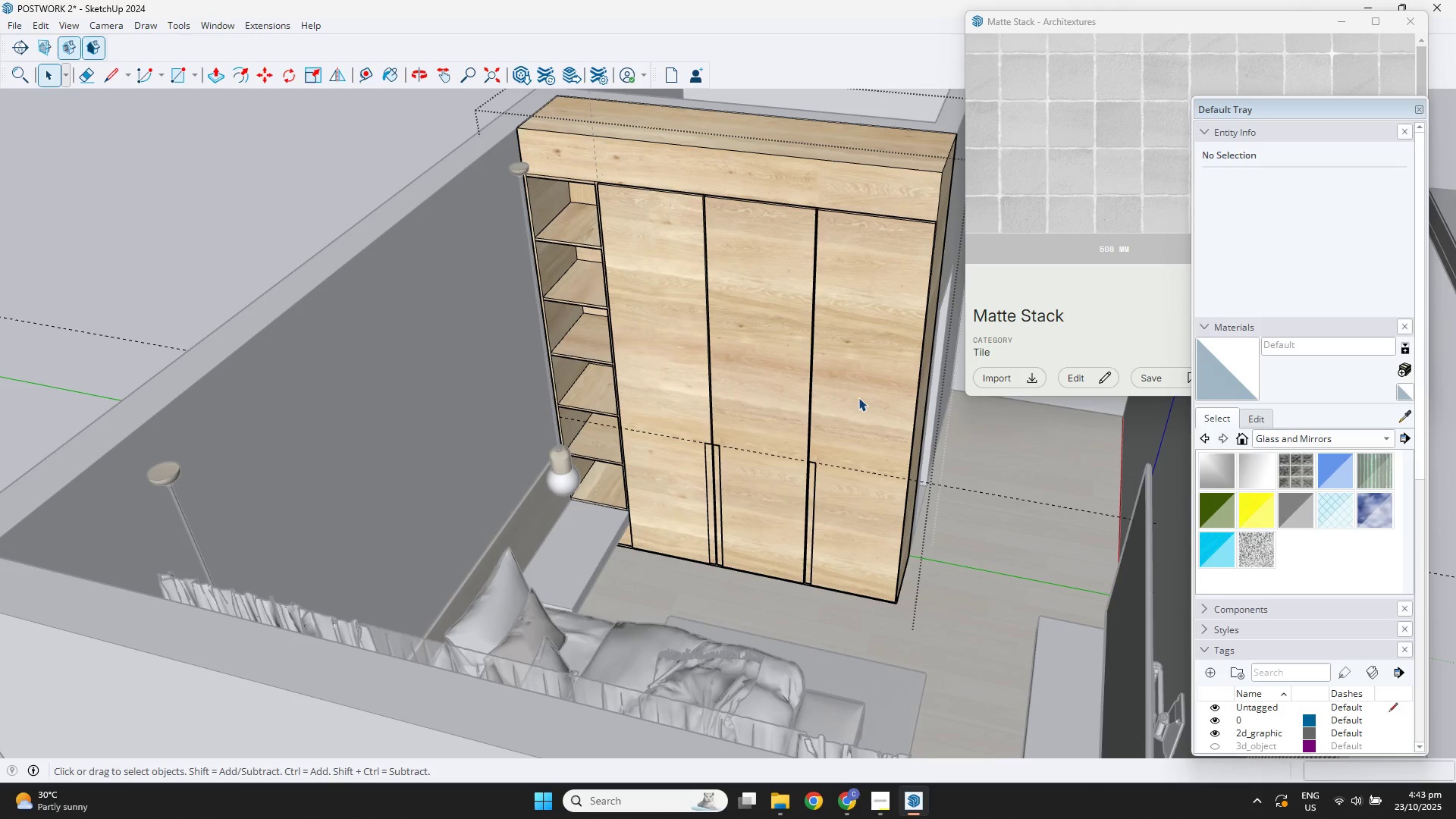 
triple_click([858, 397])
 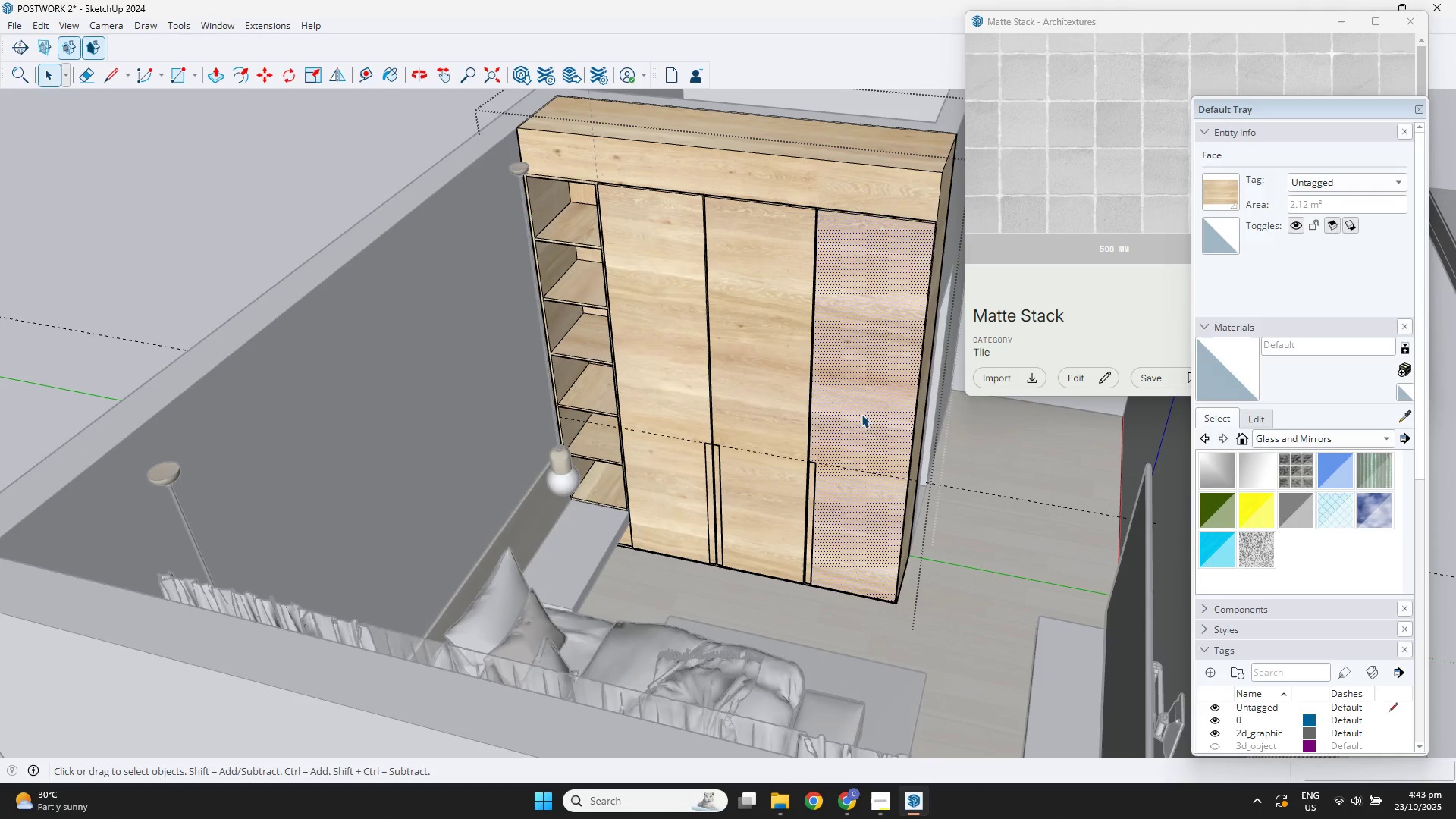 
key(B)
 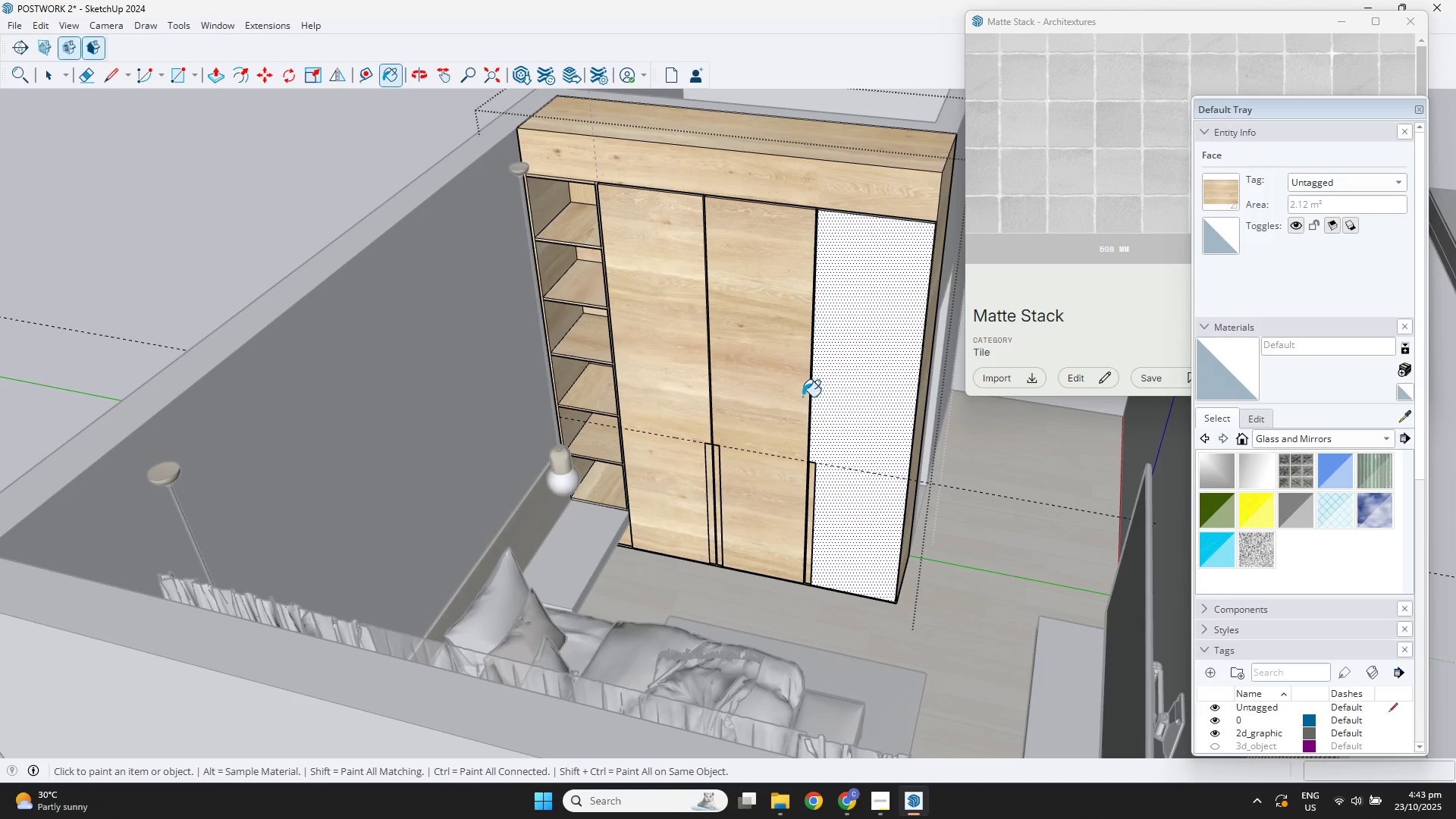 
double_click([767, 388])
 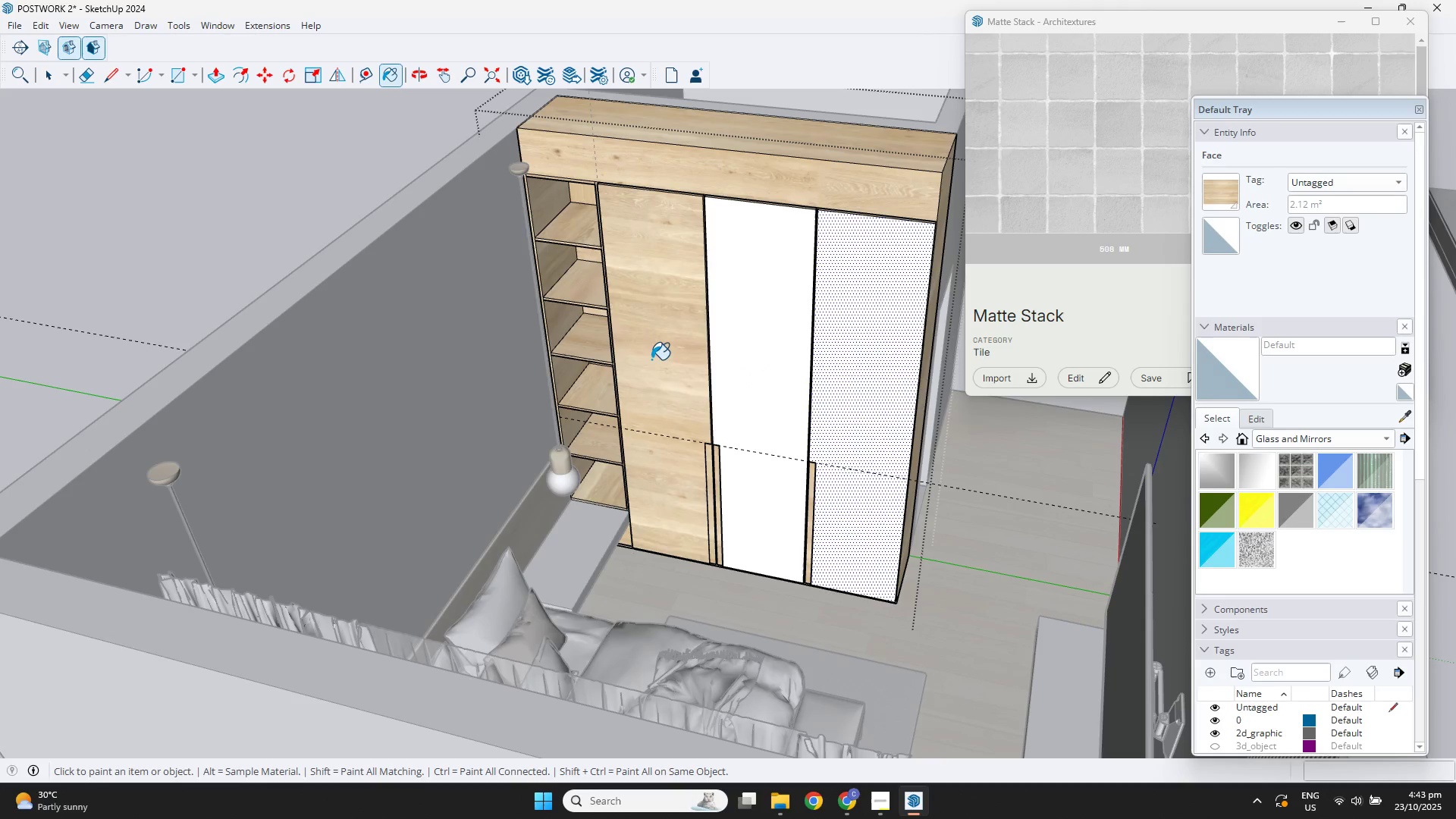 
triple_click([651, 359])
 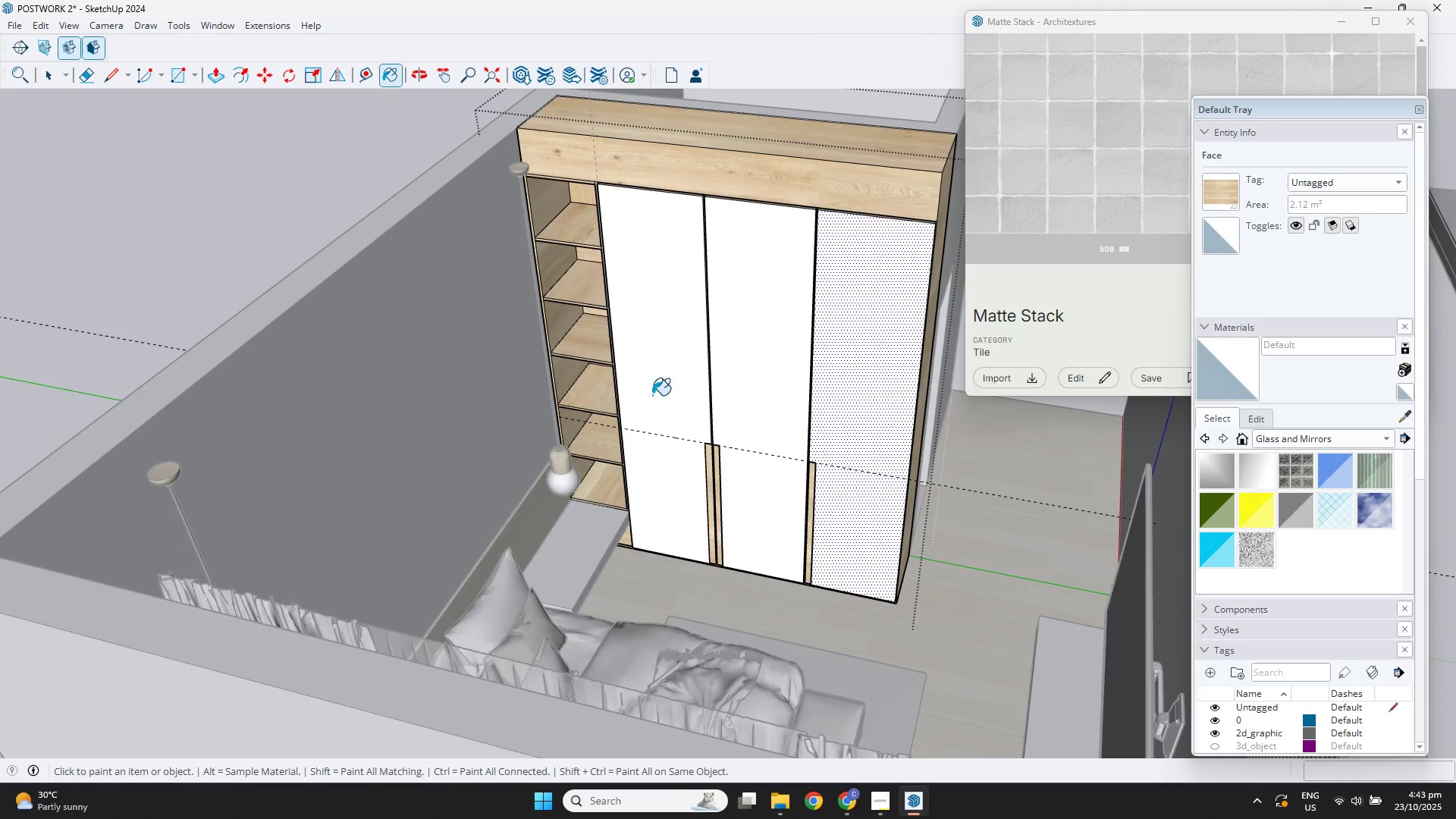 
scroll: coordinate [656, 419], scroll_direction: down, amount: 3.0
 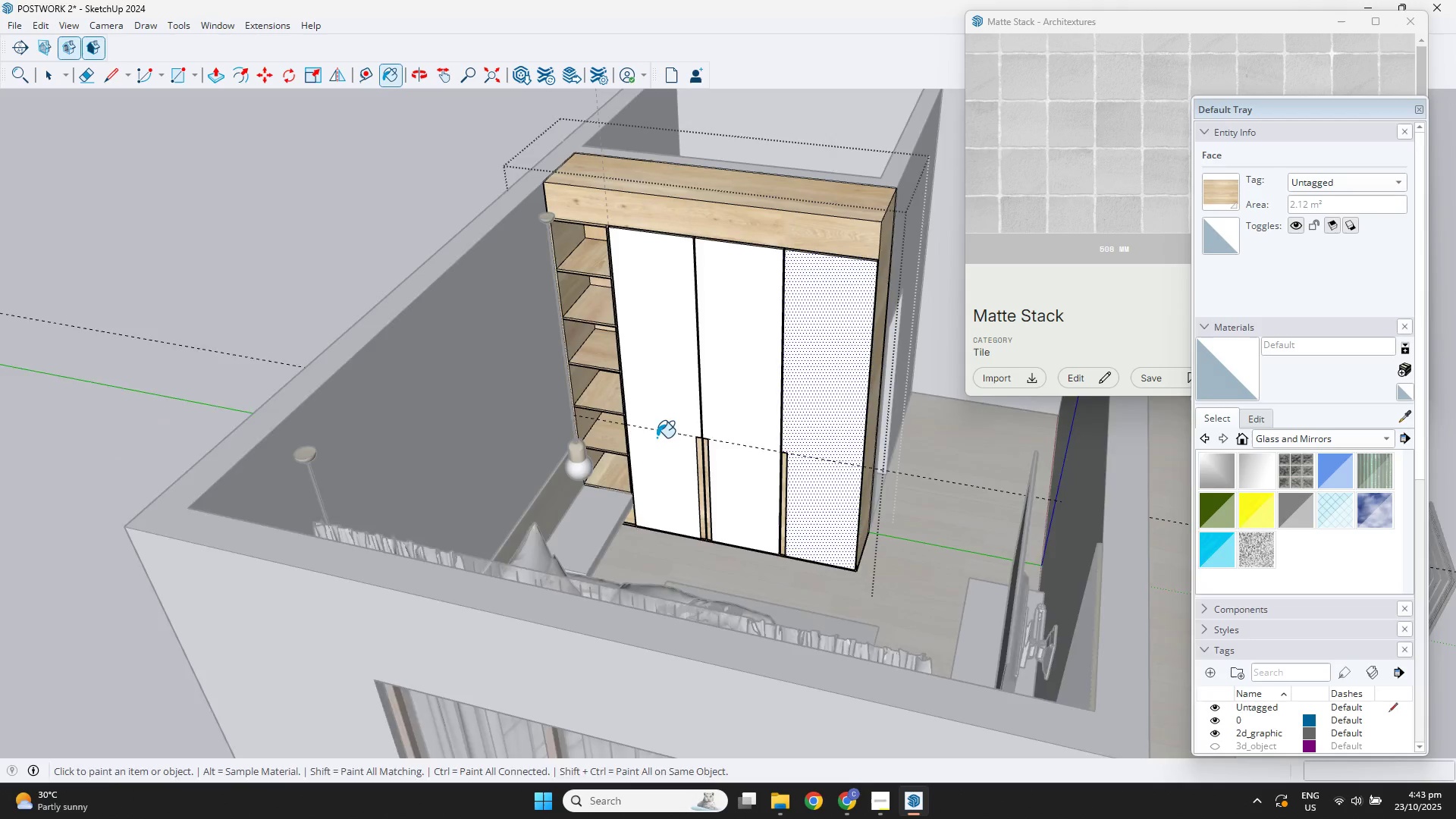 
key(Space)
 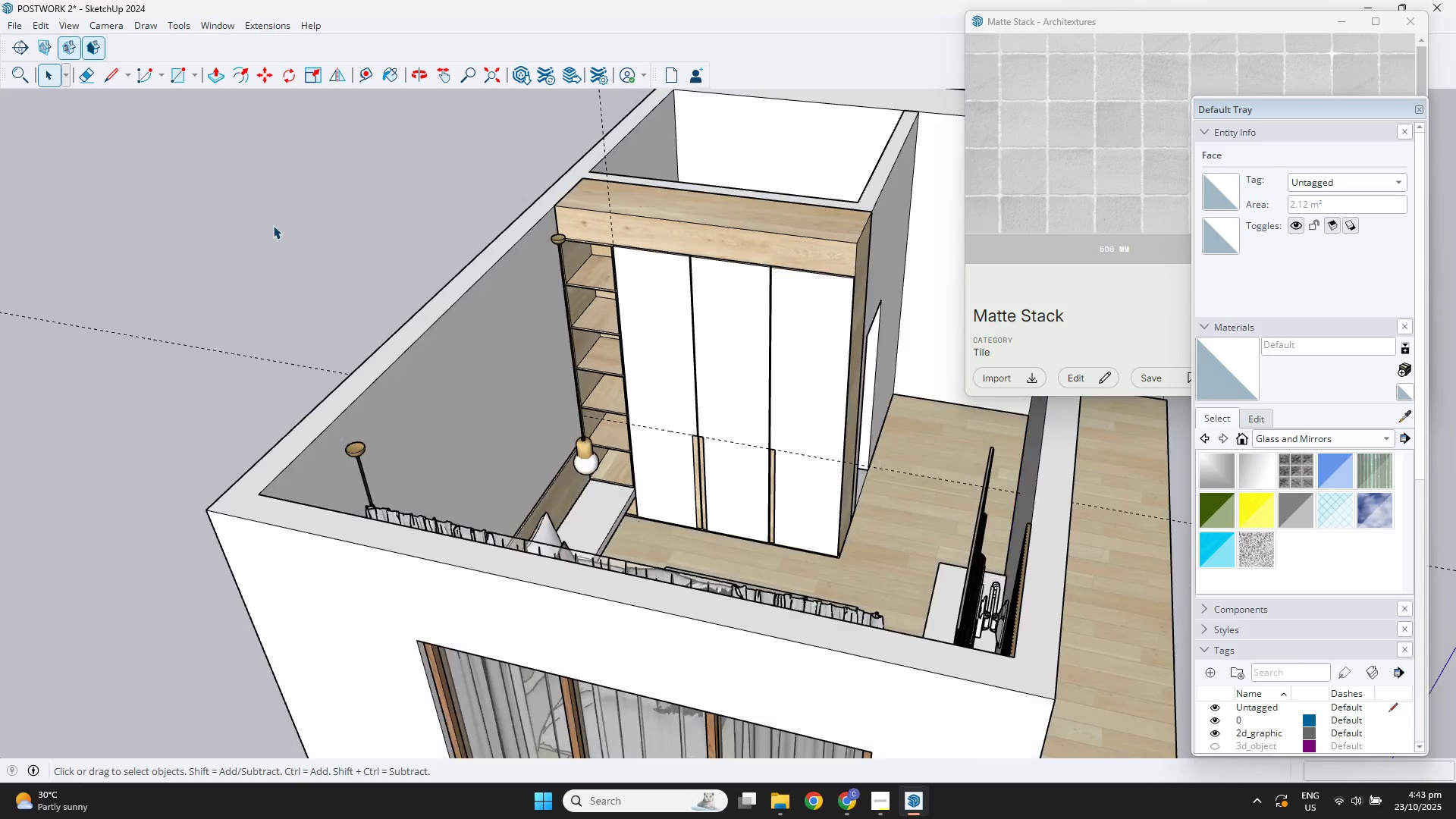 
double_click([273, 225])
 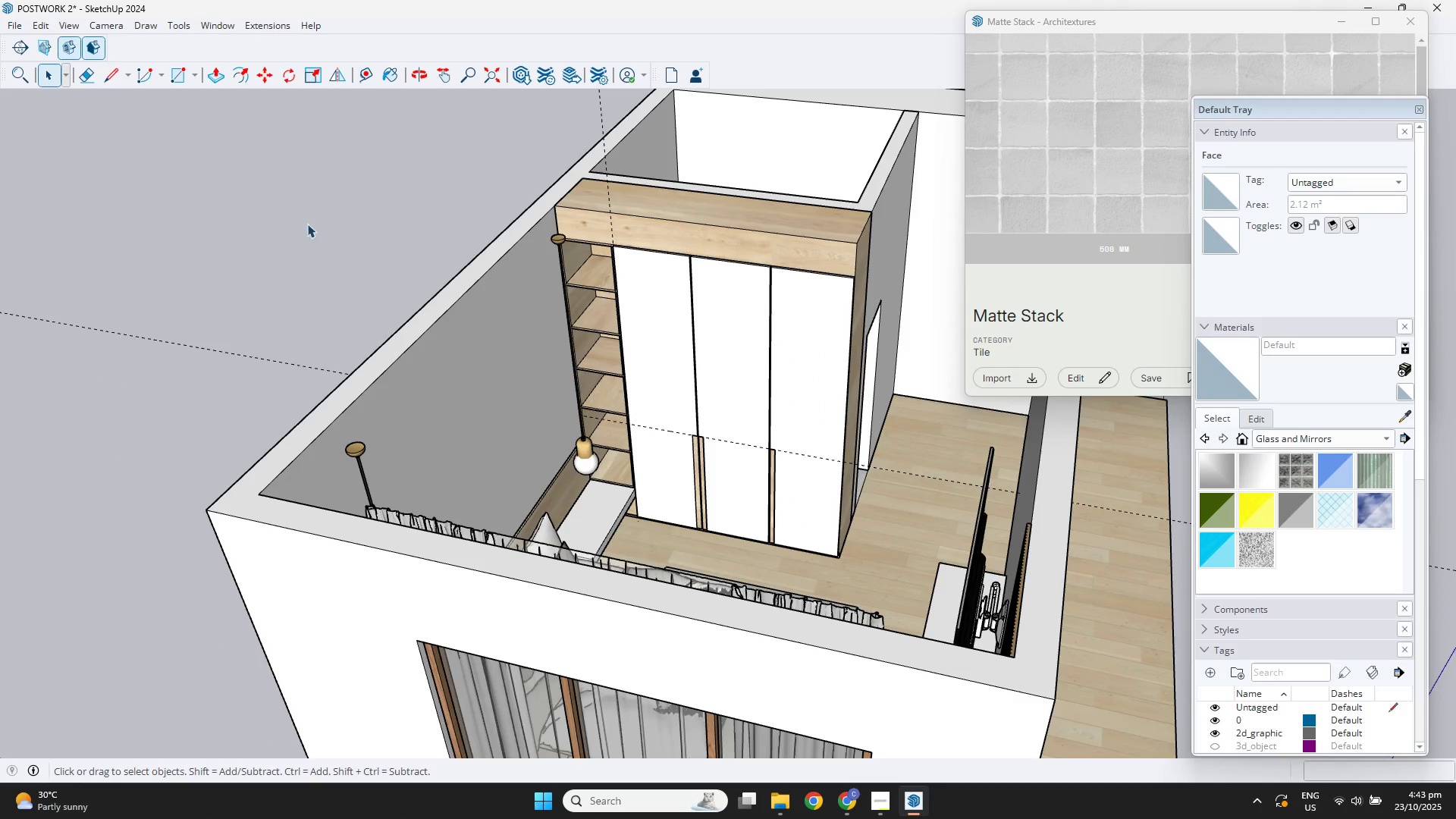 
scroll: coordinate [420, 261], scroll_direction: down, amount: 3.0
 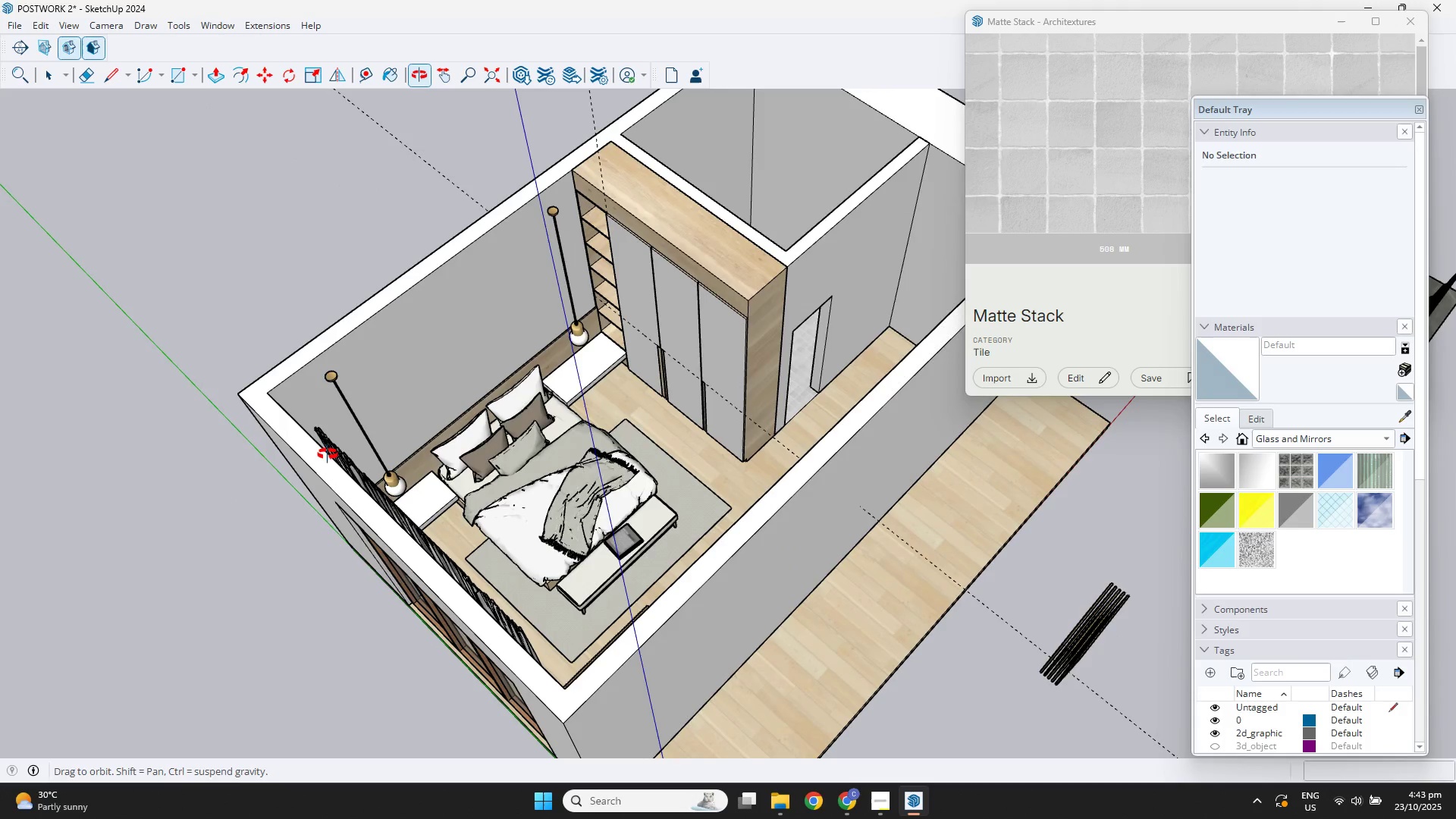 
key(Shift+ShiftLeft)
 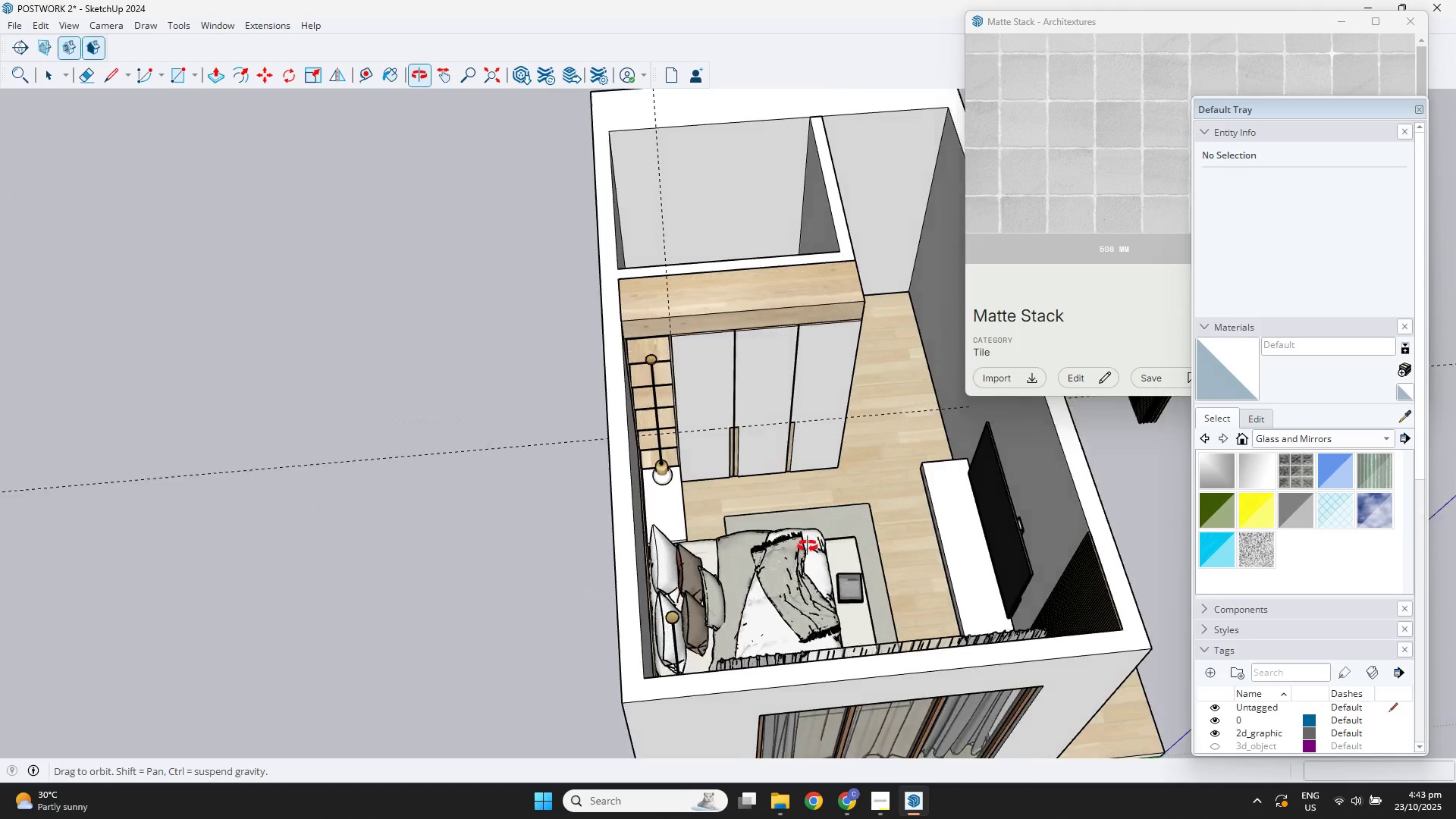 
scroll: coordinate [757, 444], scroll_direction: up, amount: 7.0
 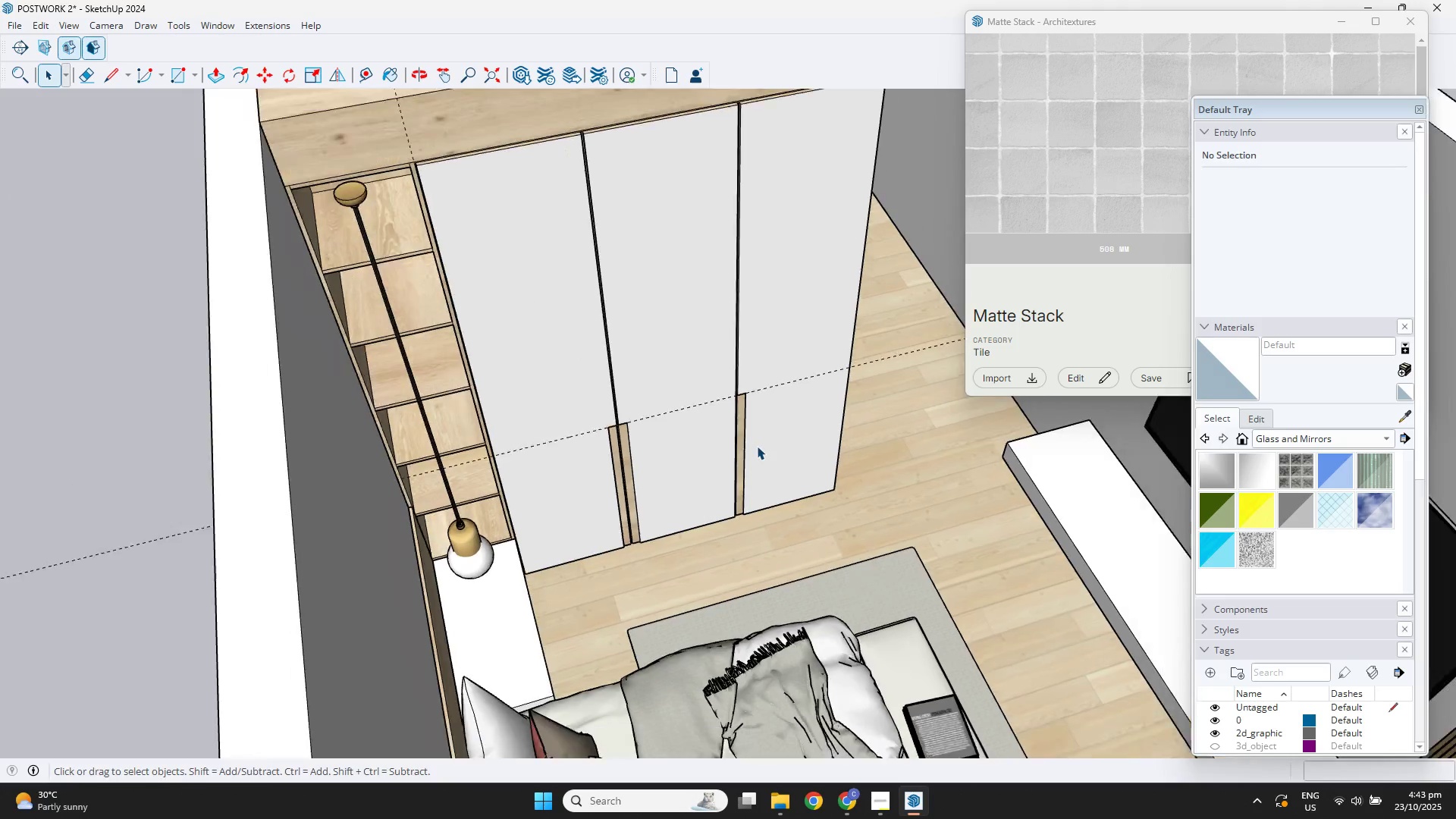 
key(Shift+ShiftLeft)
 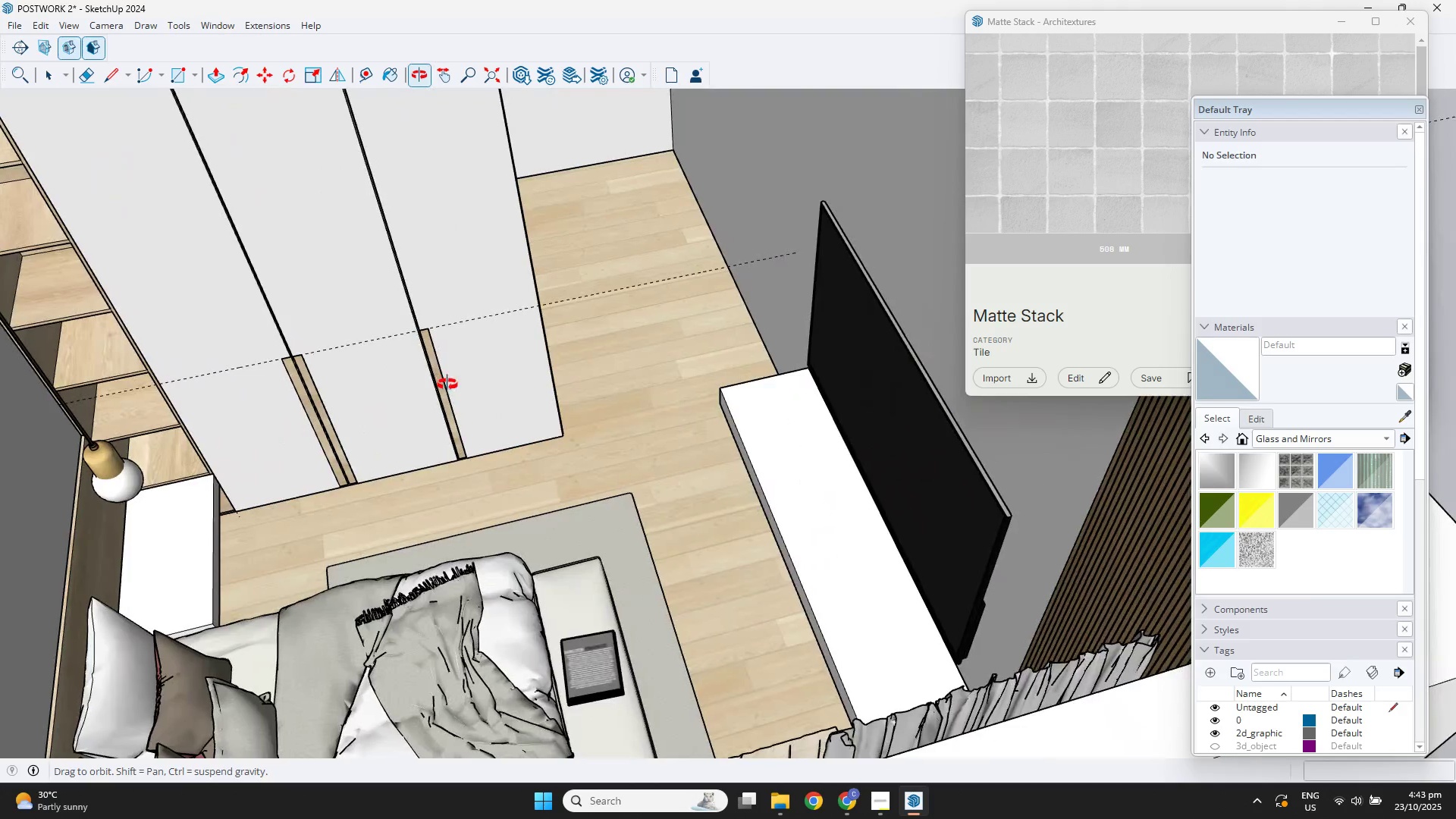 
key(Shift+ShiftLeft)
 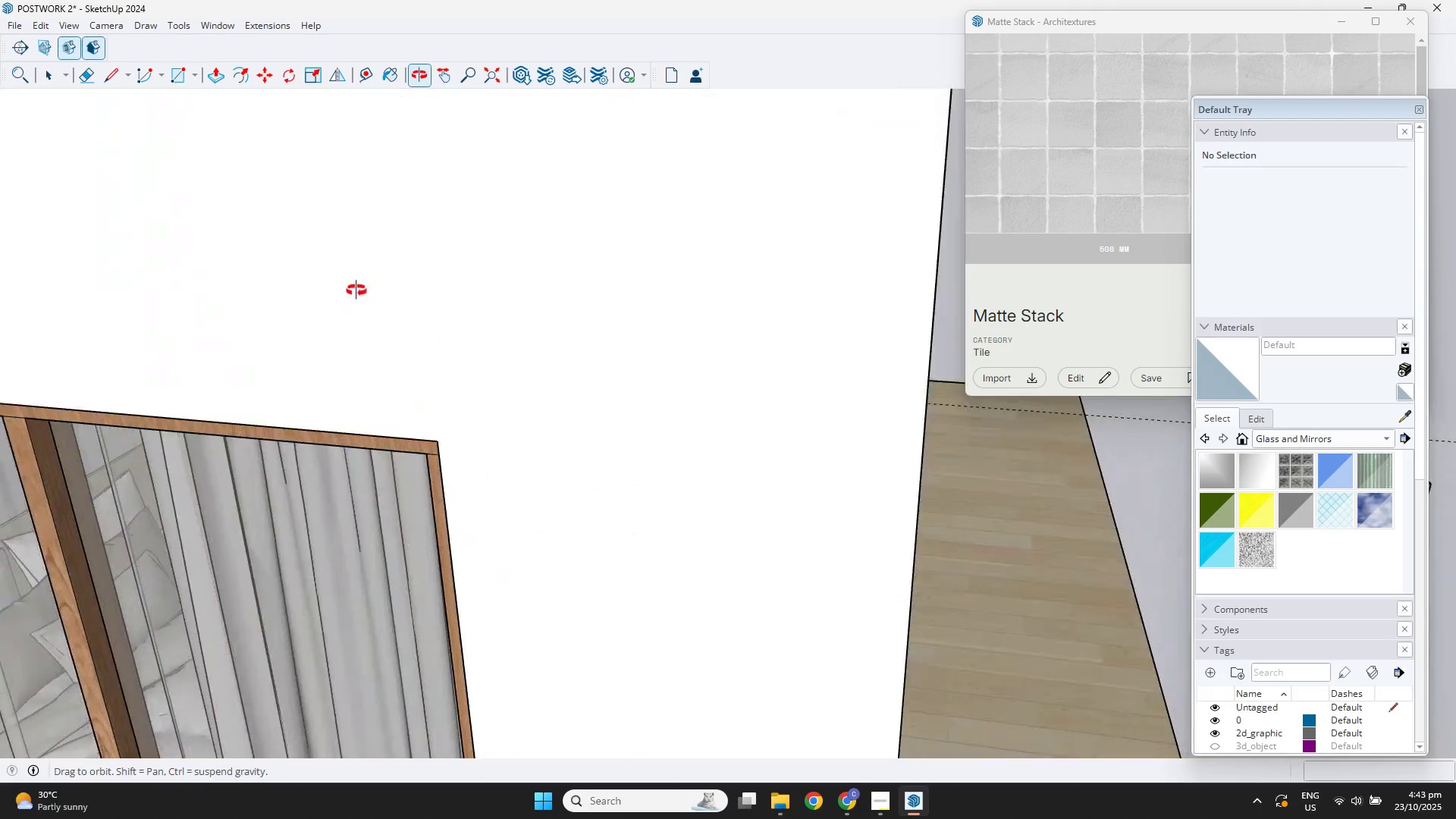 
hold_key(key=ShiftLeft, duration=0.35)
 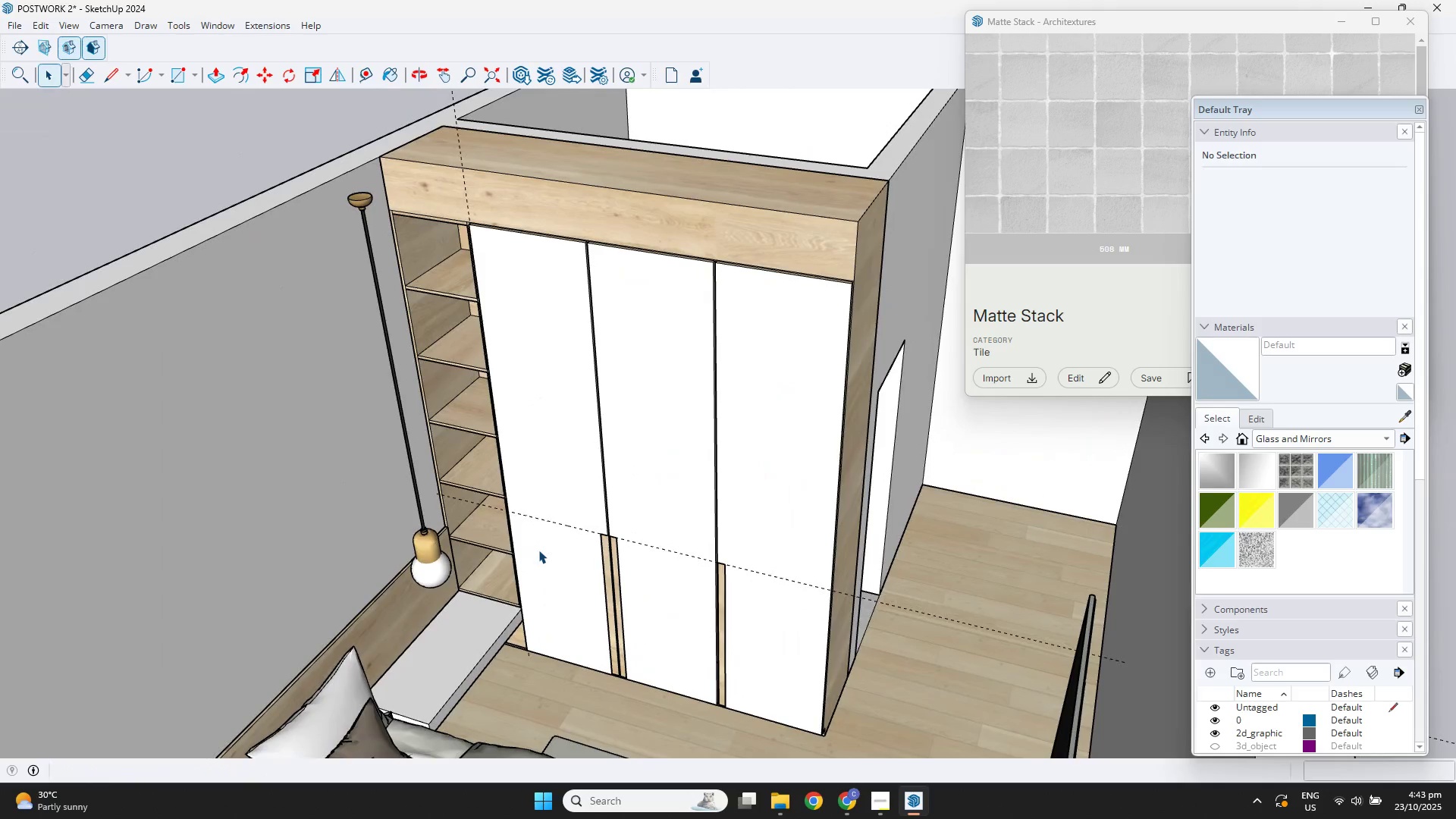 
scroll: coordinate [538, 548], scroll_direction: down, amount: 4.0
 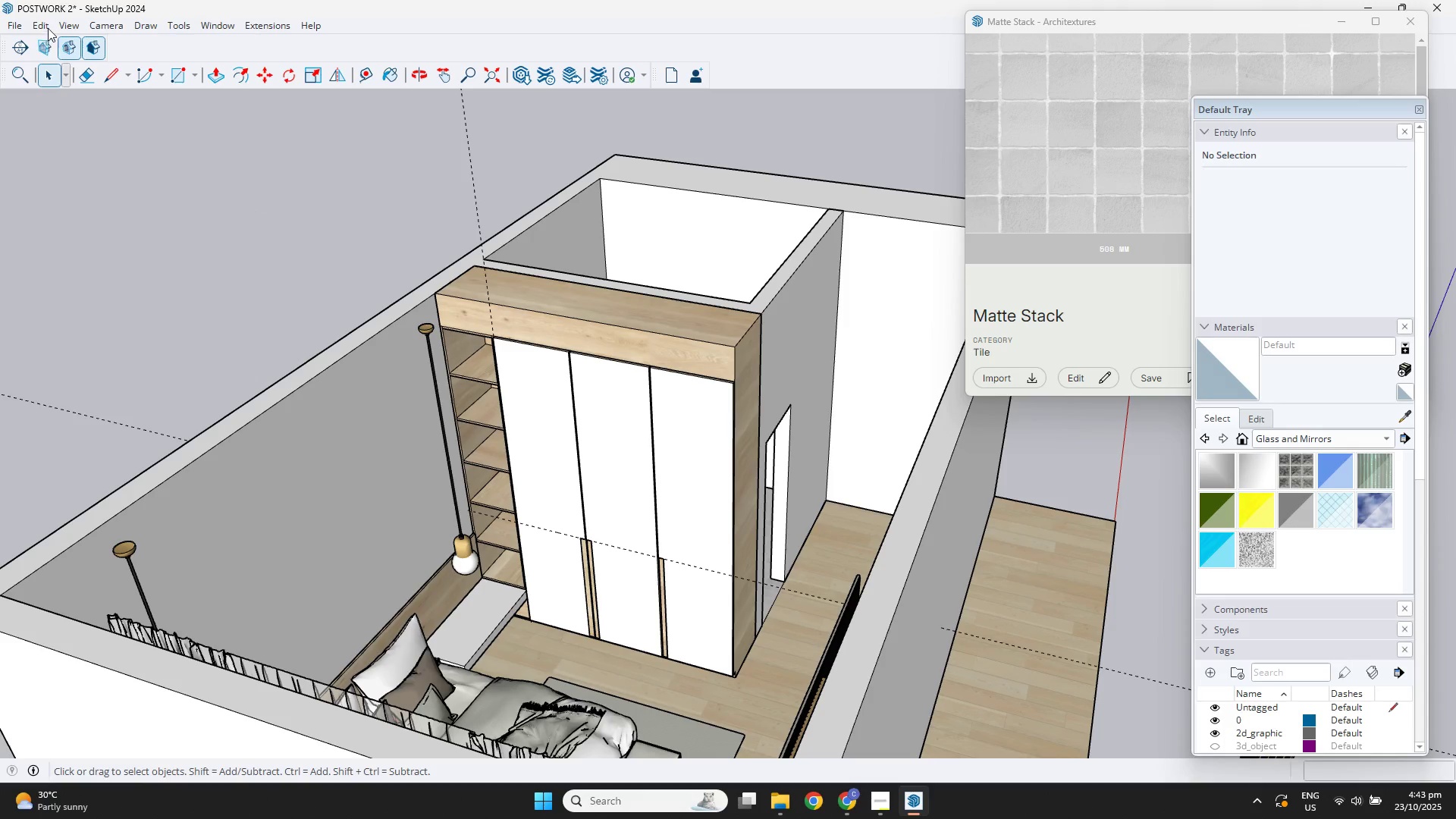 
left_click([48, 28])
 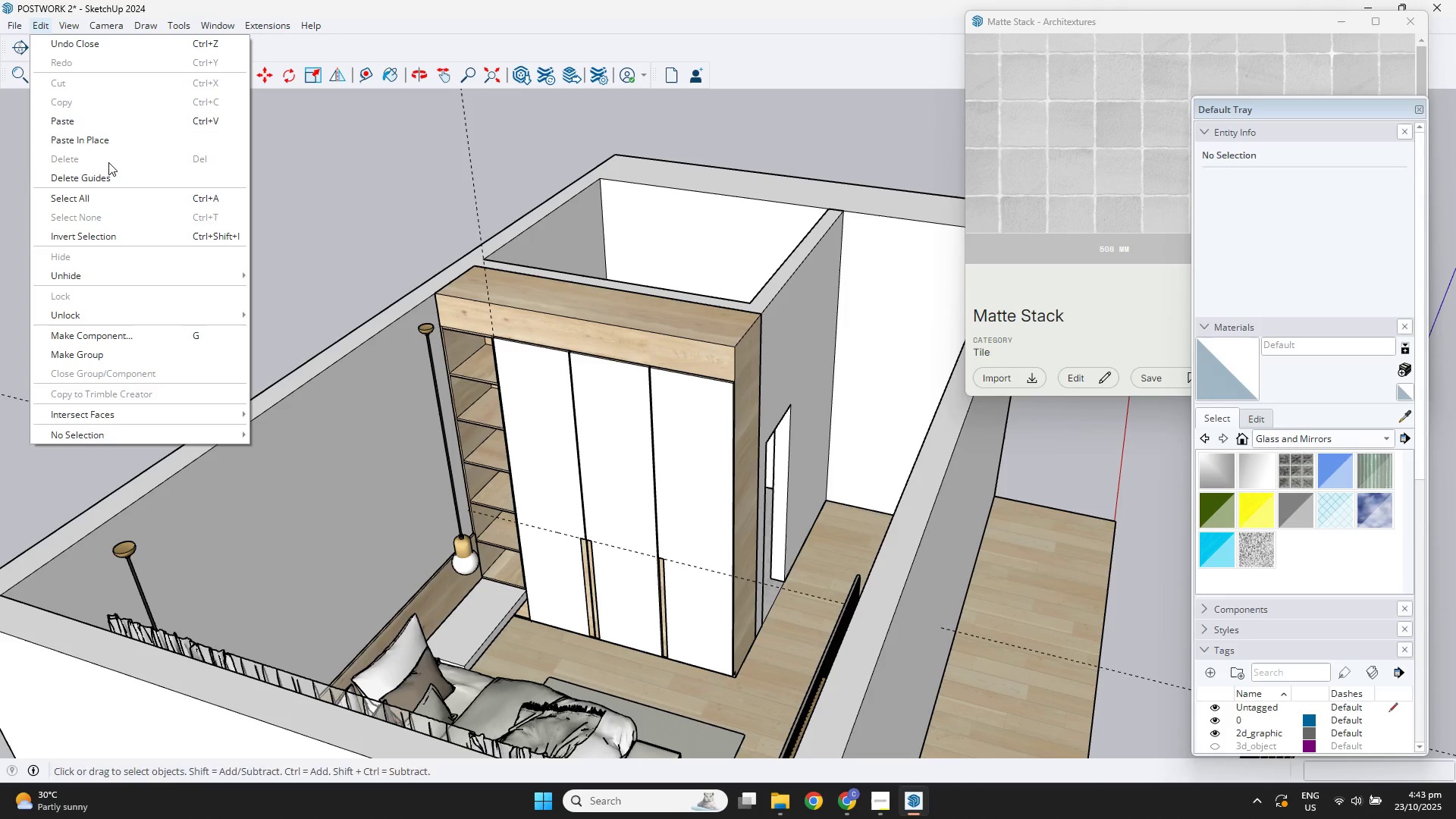 
left_click([112, 170])
 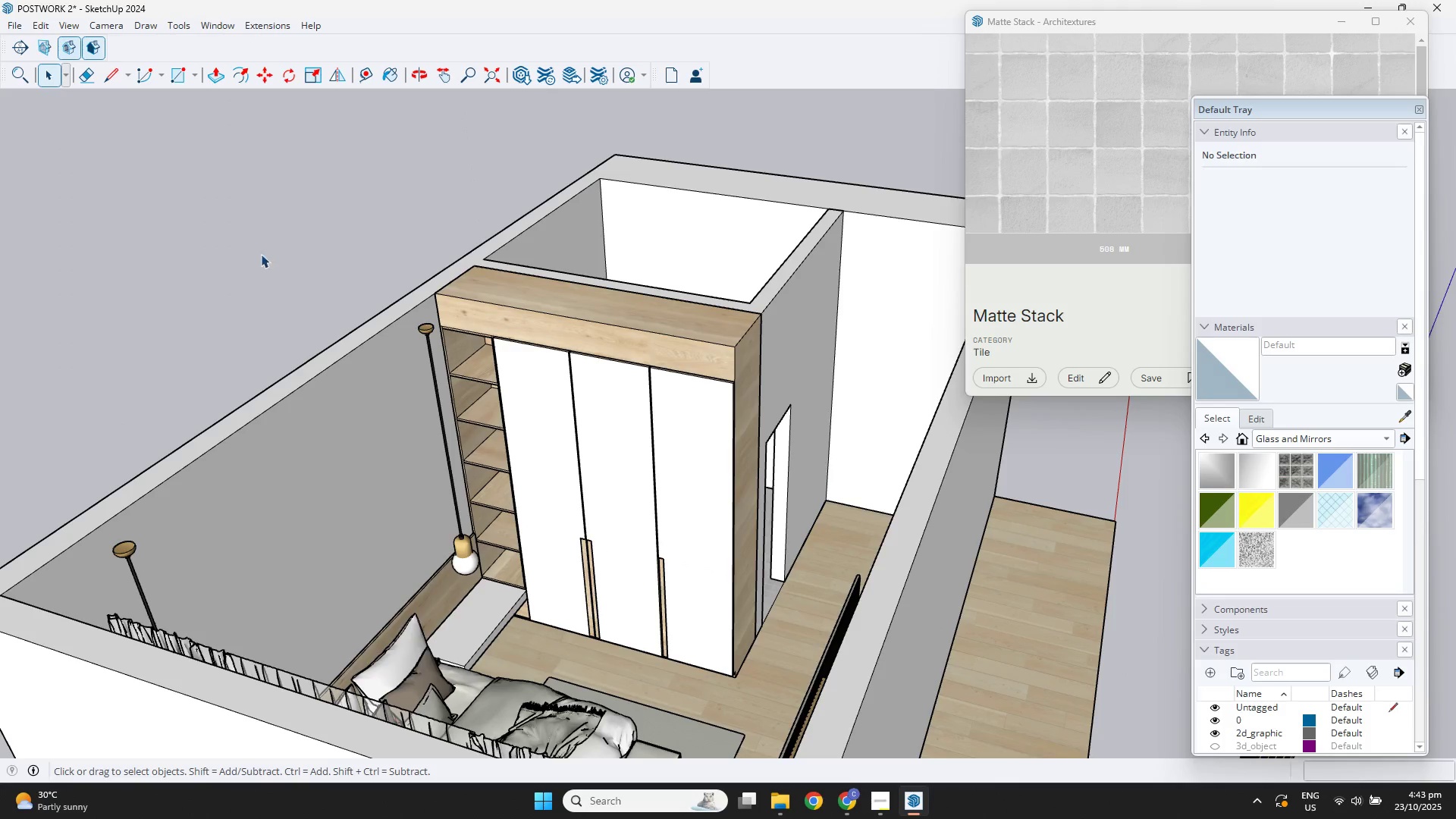 
scroll: coordinate [347, 320], scroll_direction: down, amount: 4.0
 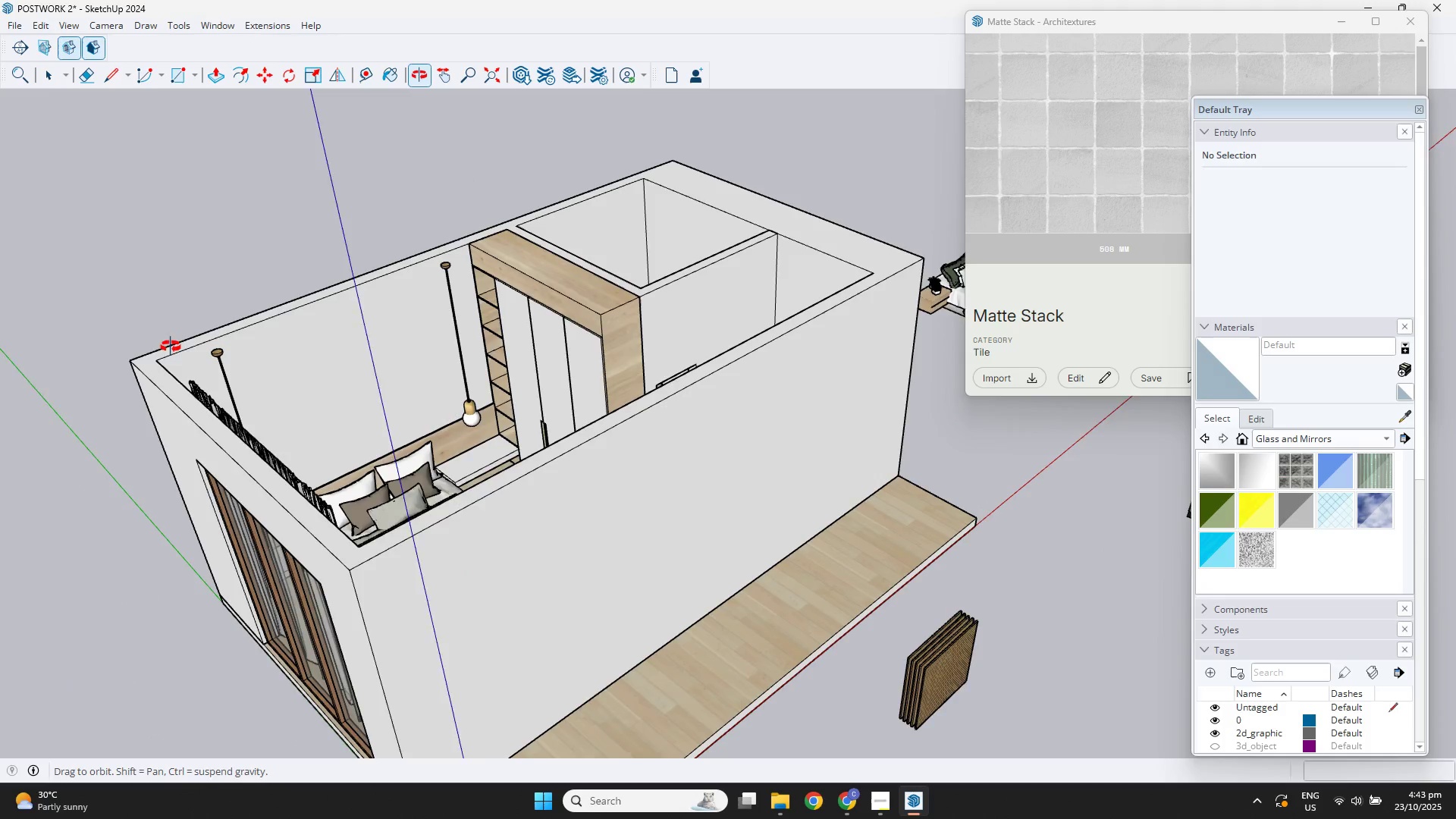 
hold_key(key=ShiftLeft, duration=0.31)
 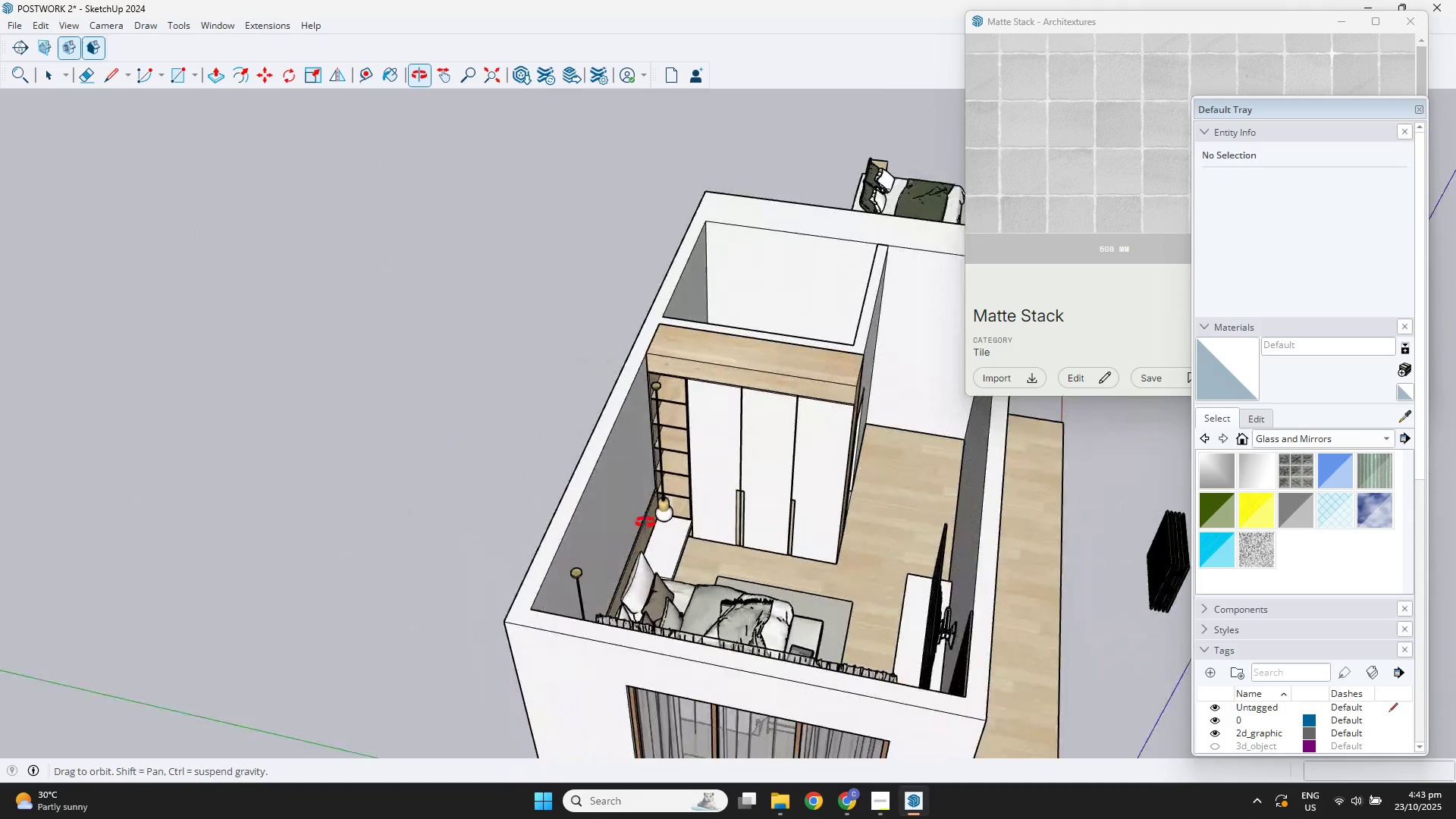 
scroll: coordinate [830, 525], scroll_direction: down, amount: 3.0
 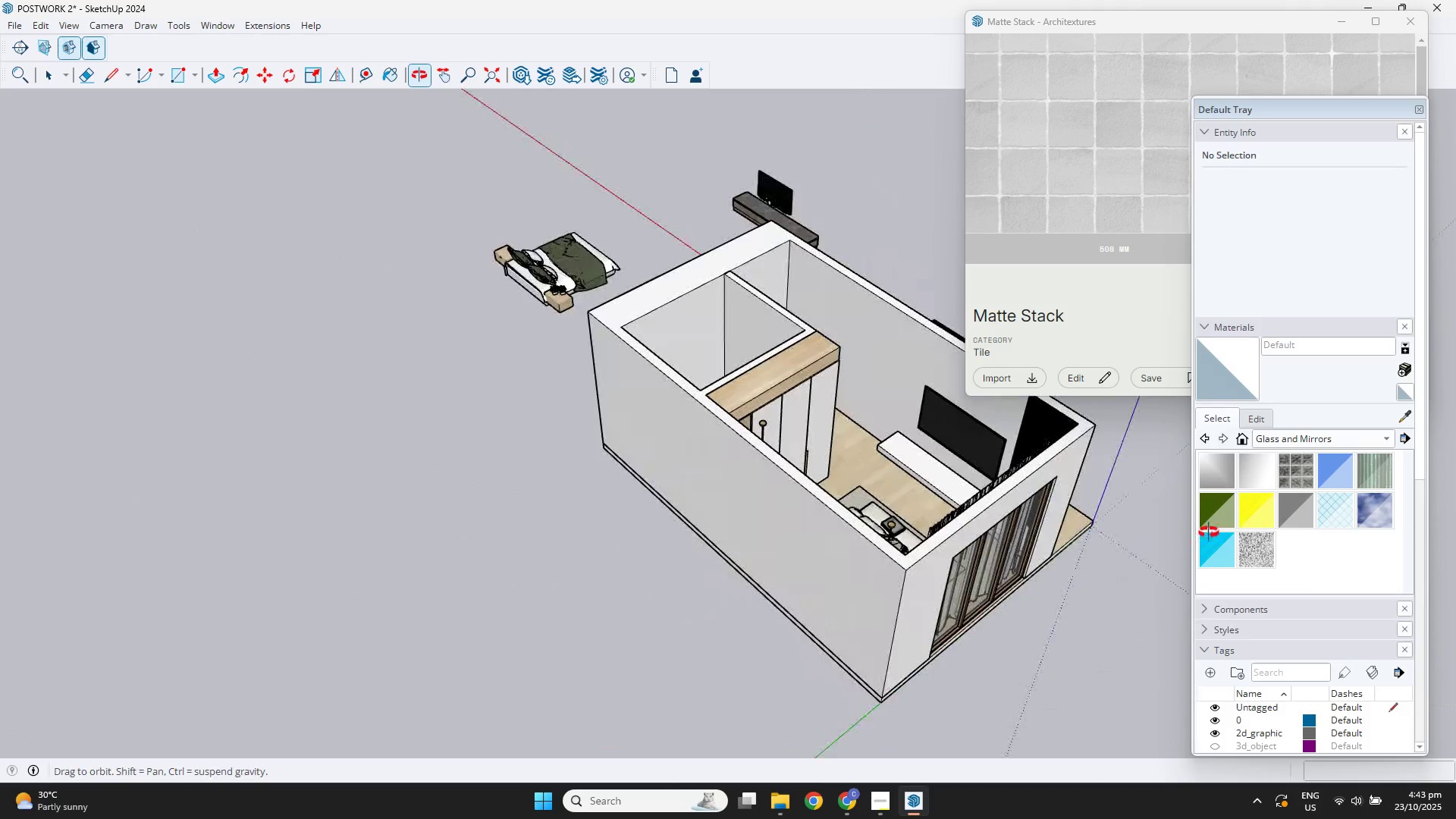 
scroll: coordinate [937, 477], scroll_direction: up, amount: 23.0
 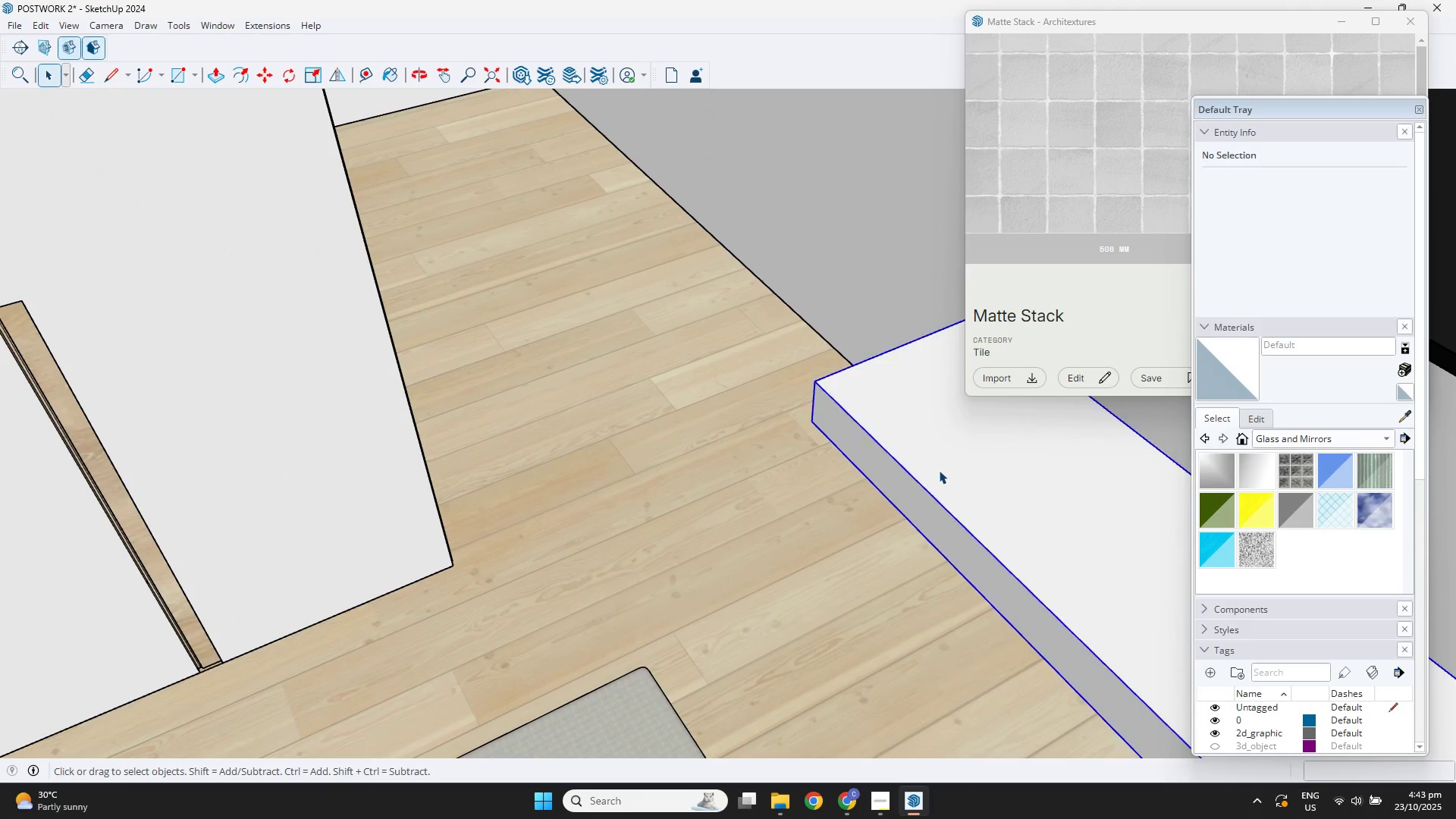 
double_click([939, 470])
 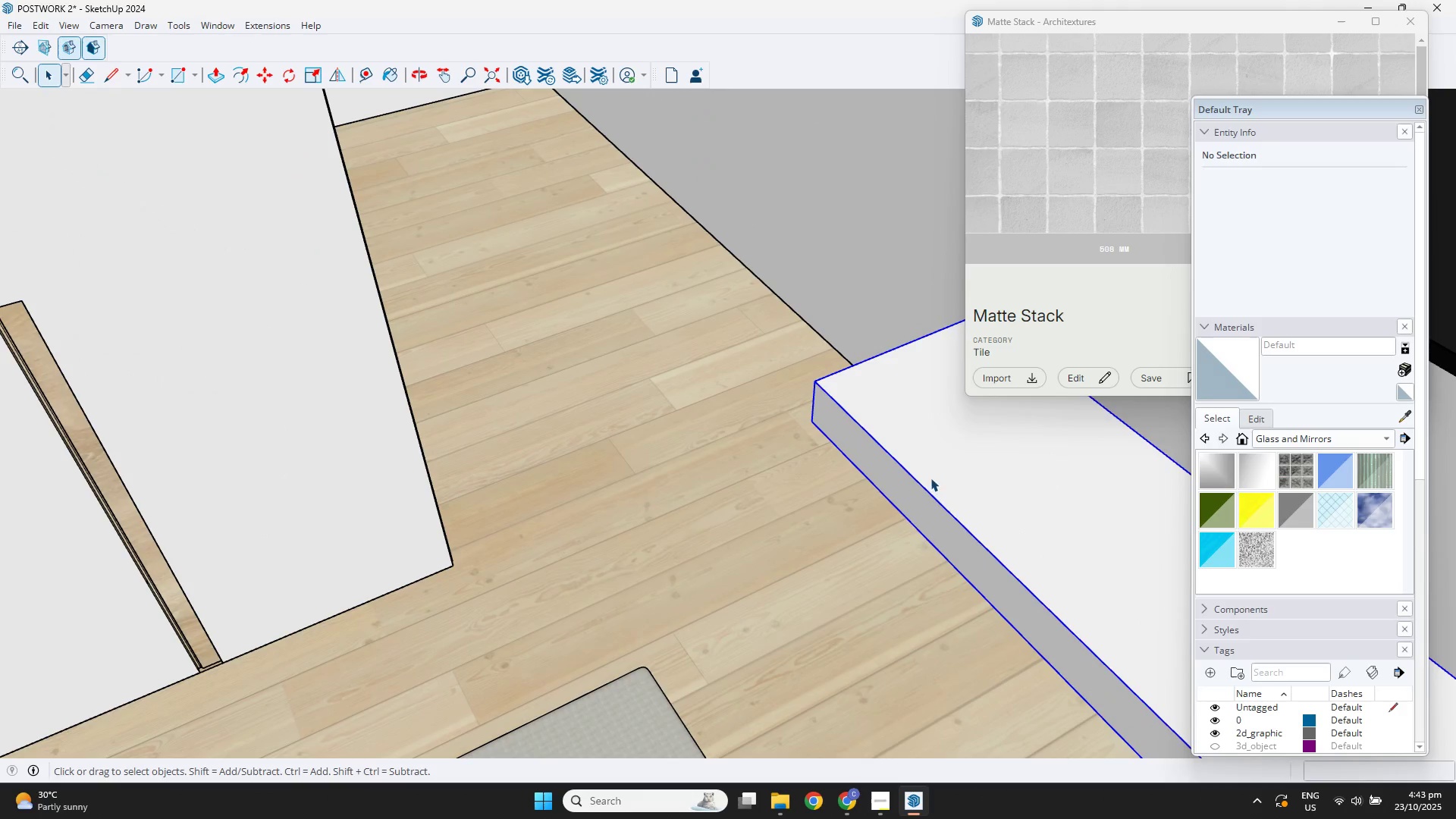 
triple_click([930, 478])
 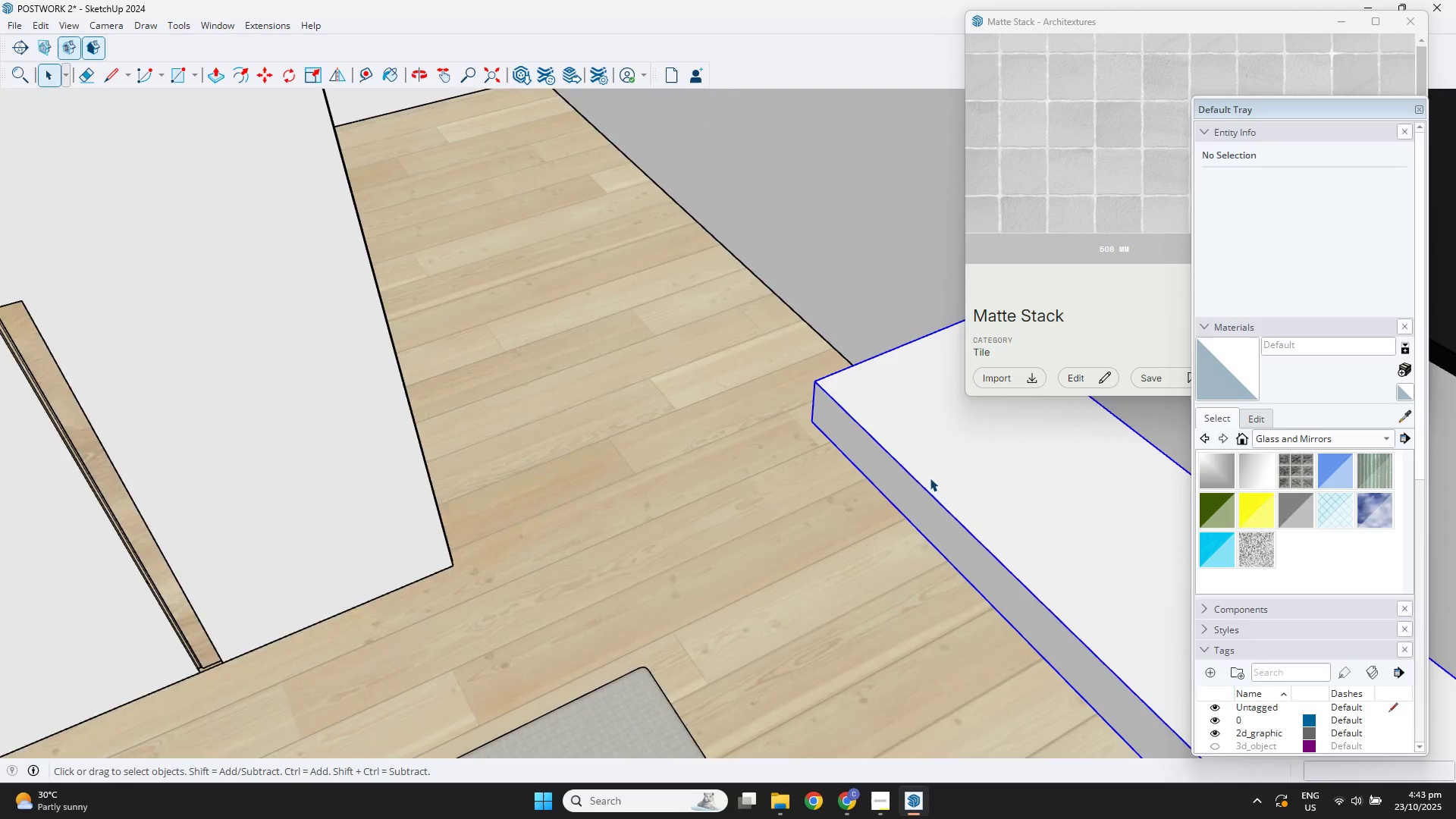 
triple_click([930, 477])
 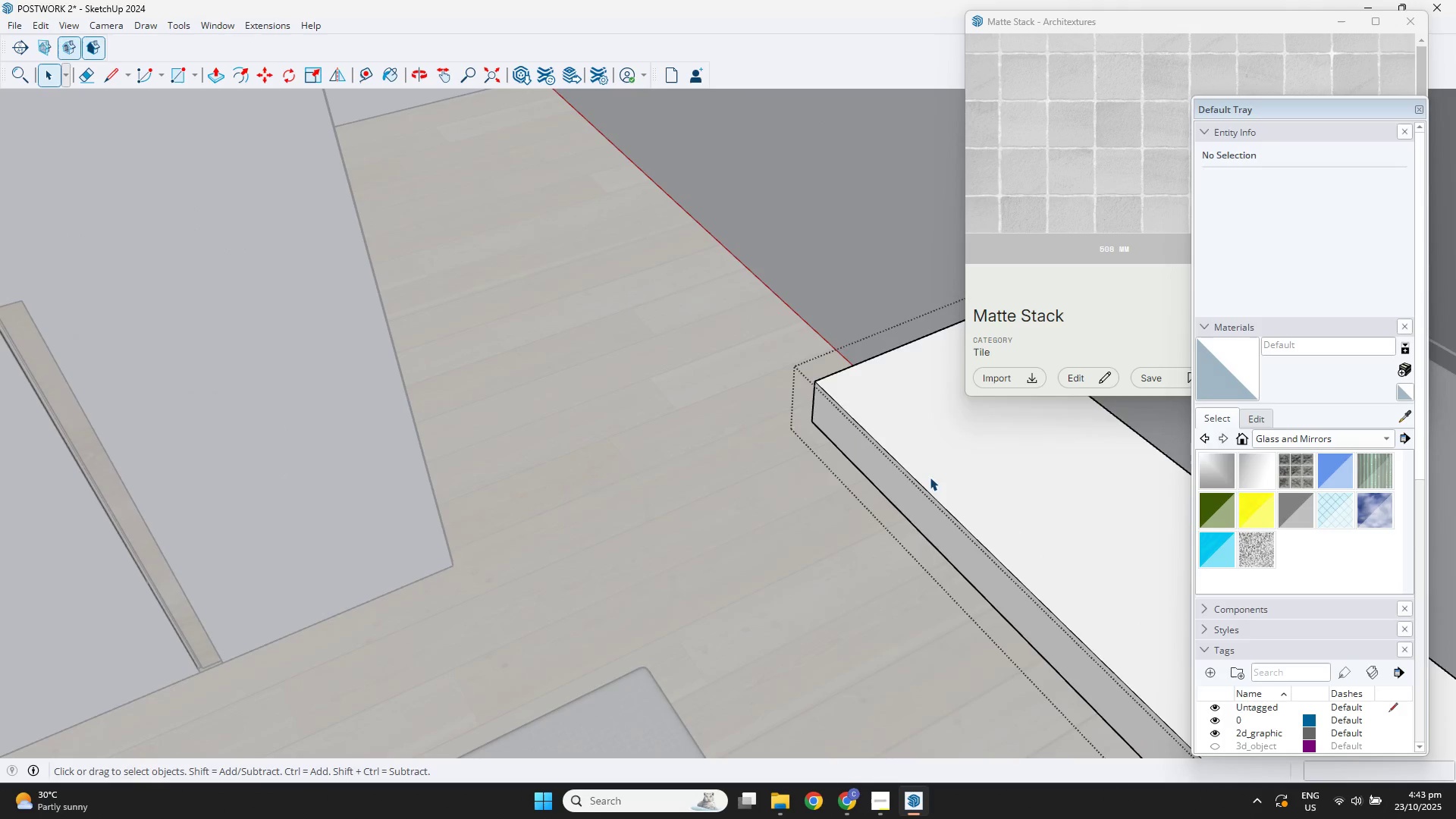 
triple_click([930, 477])
 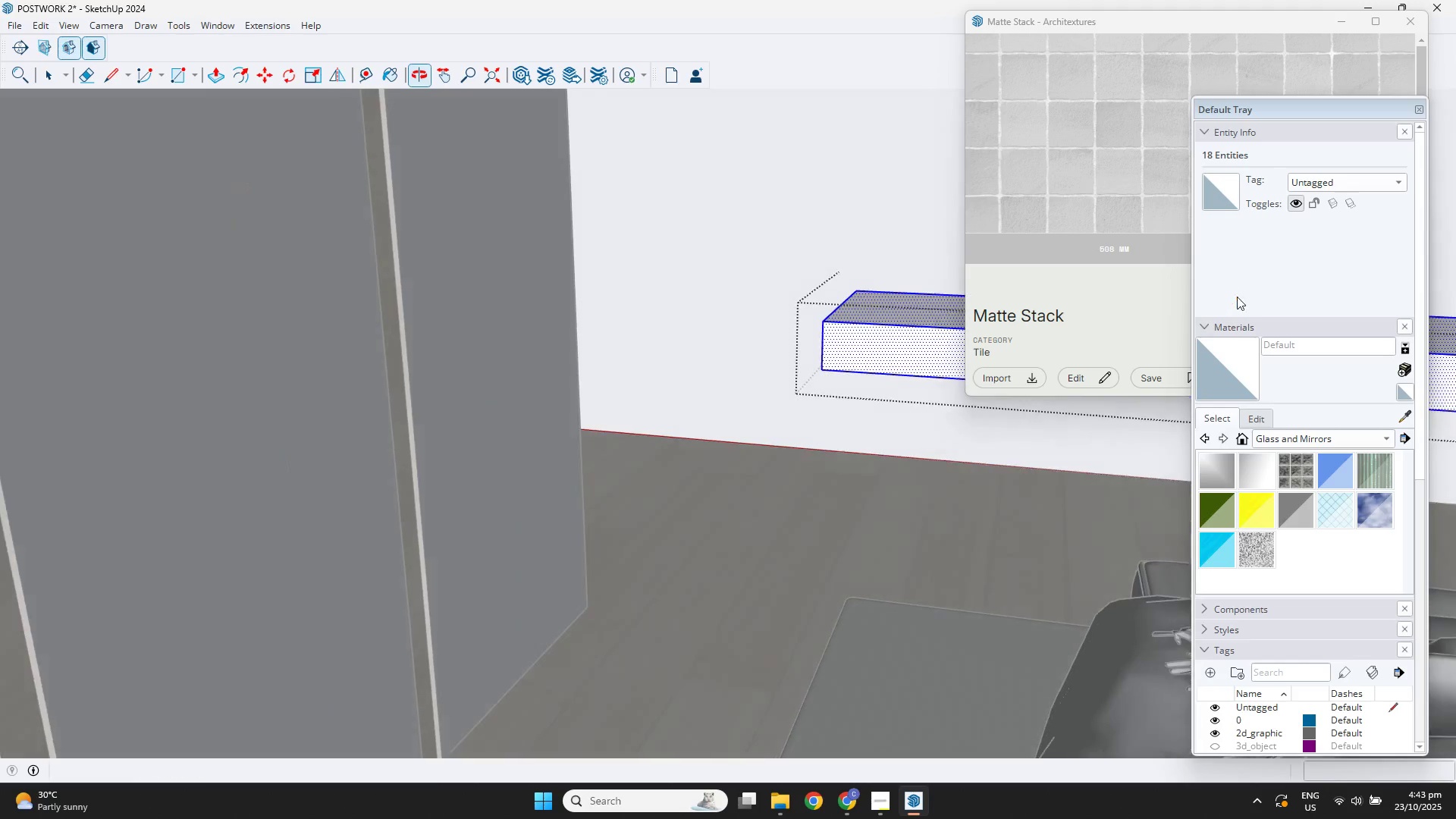 
hold_key(key=ShiftLeft, duration=0.35)
 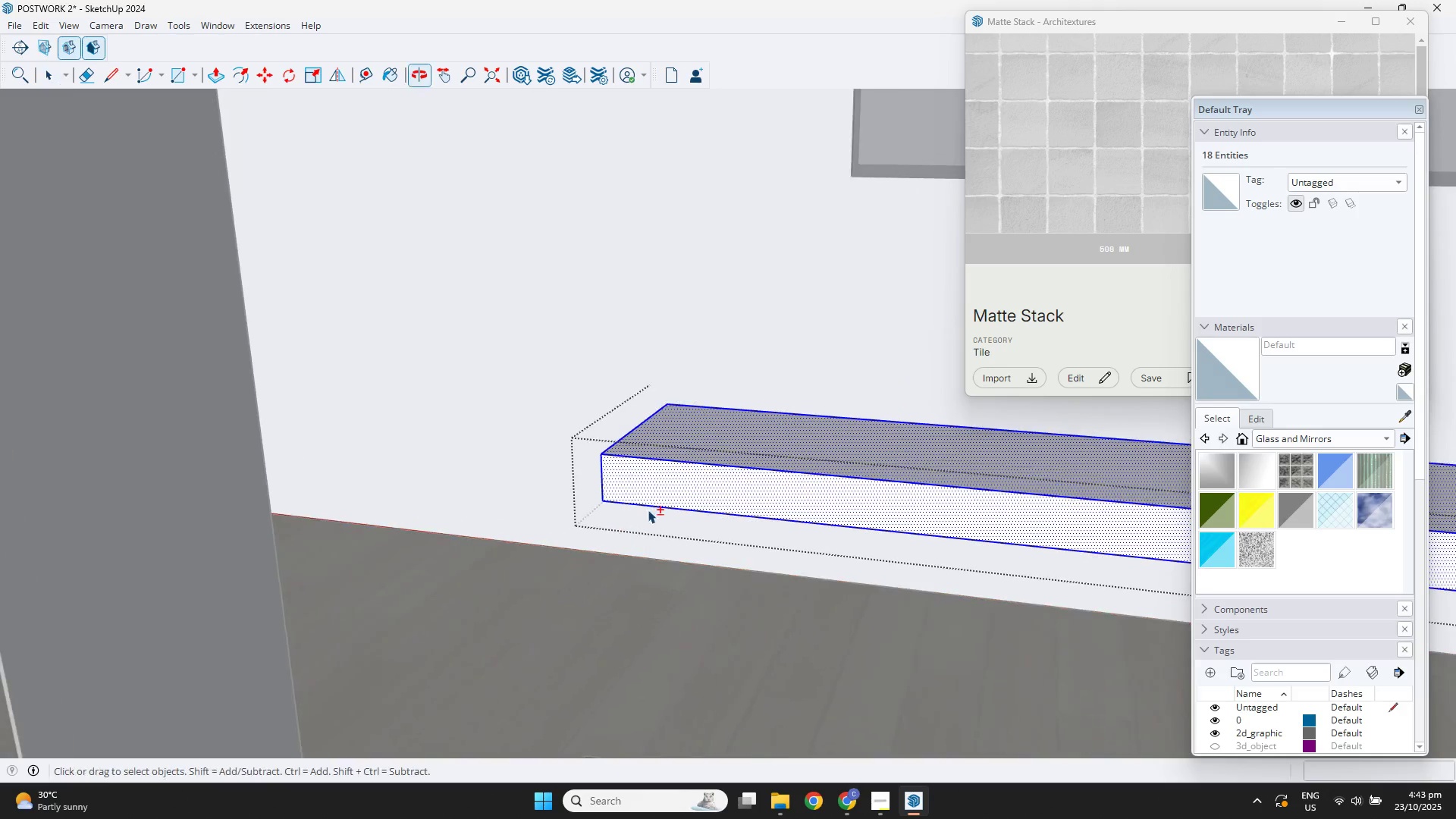 